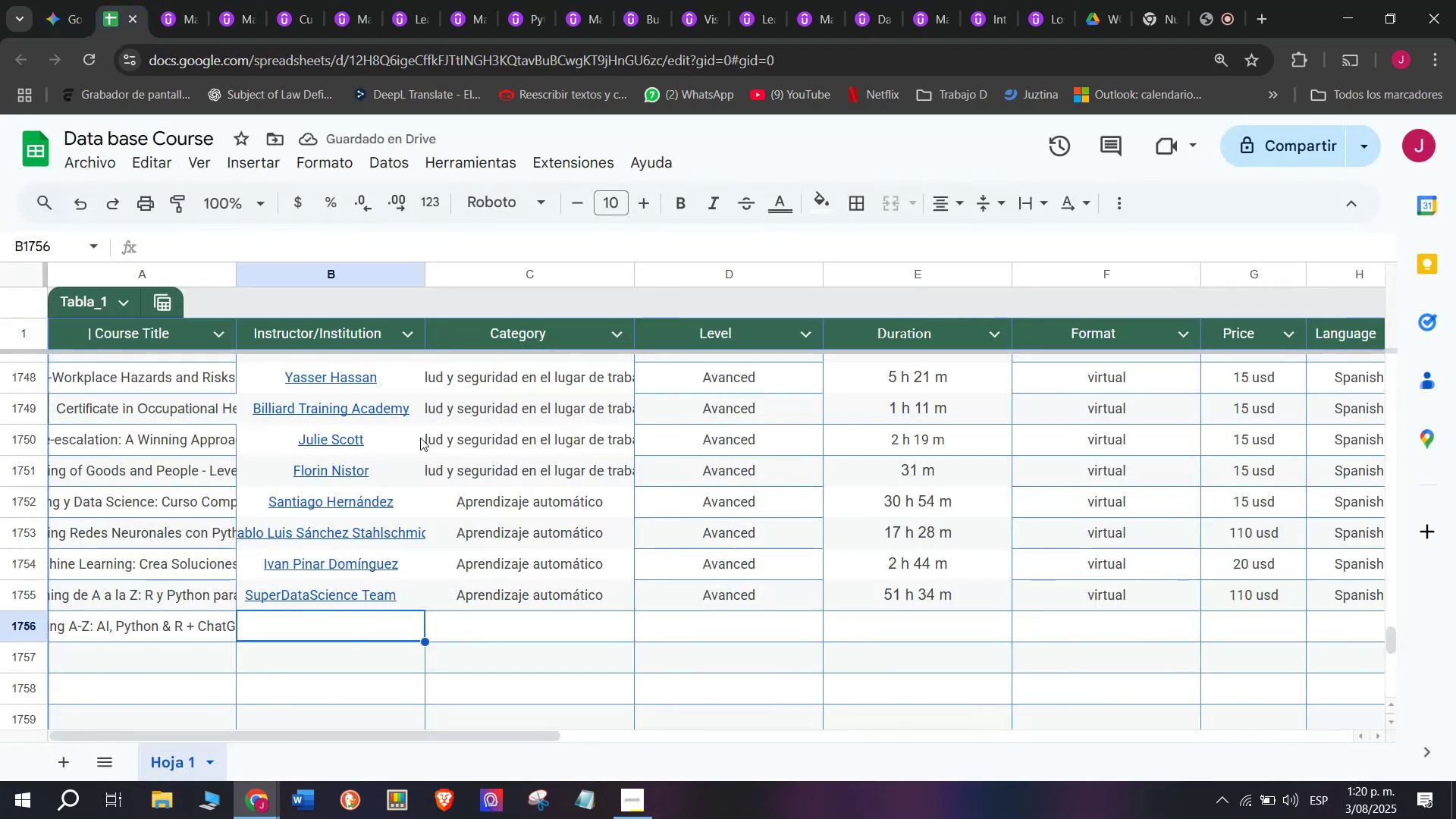 
key(Control+V)
 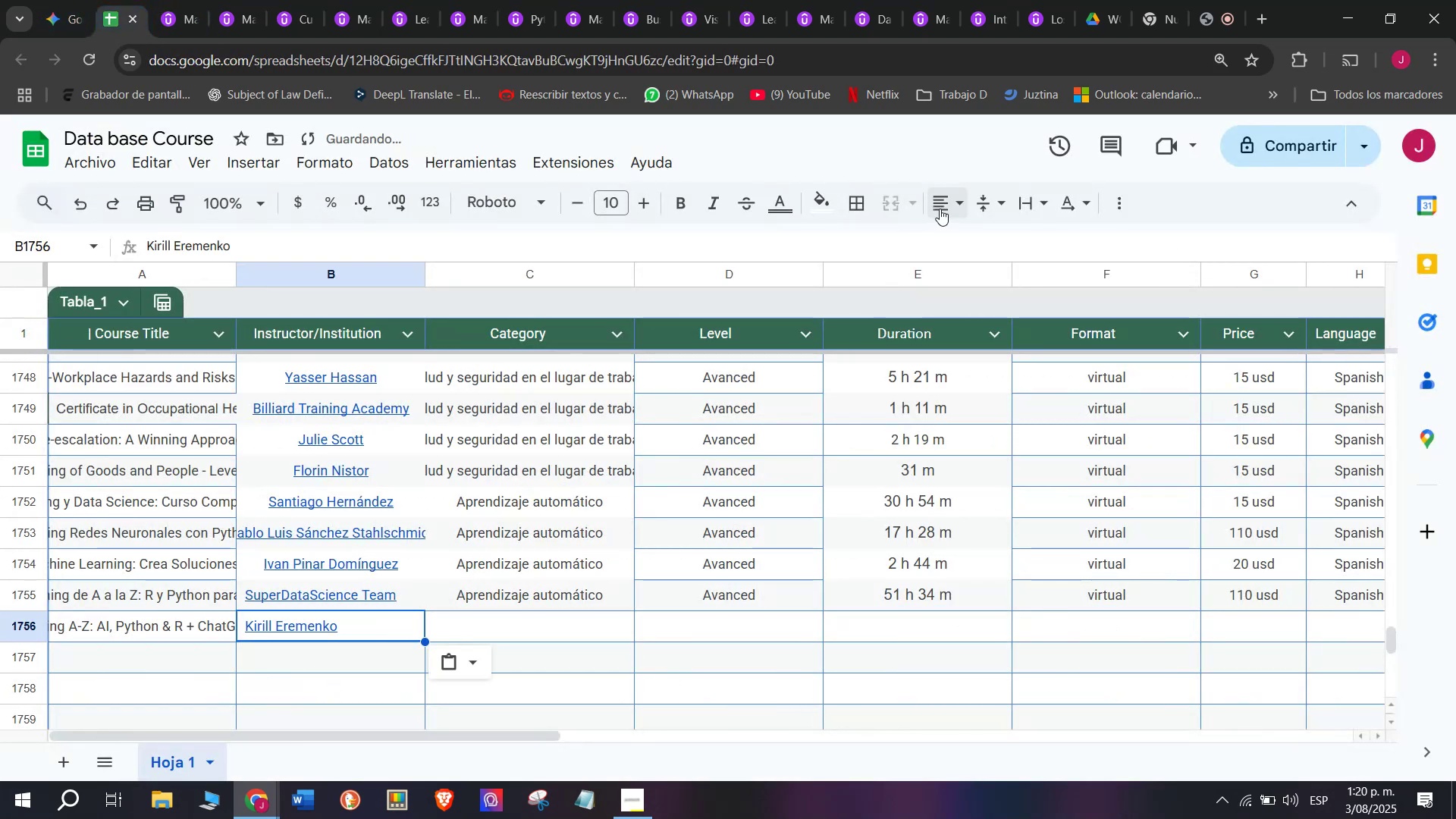 
key(Control+ControlLeft)
 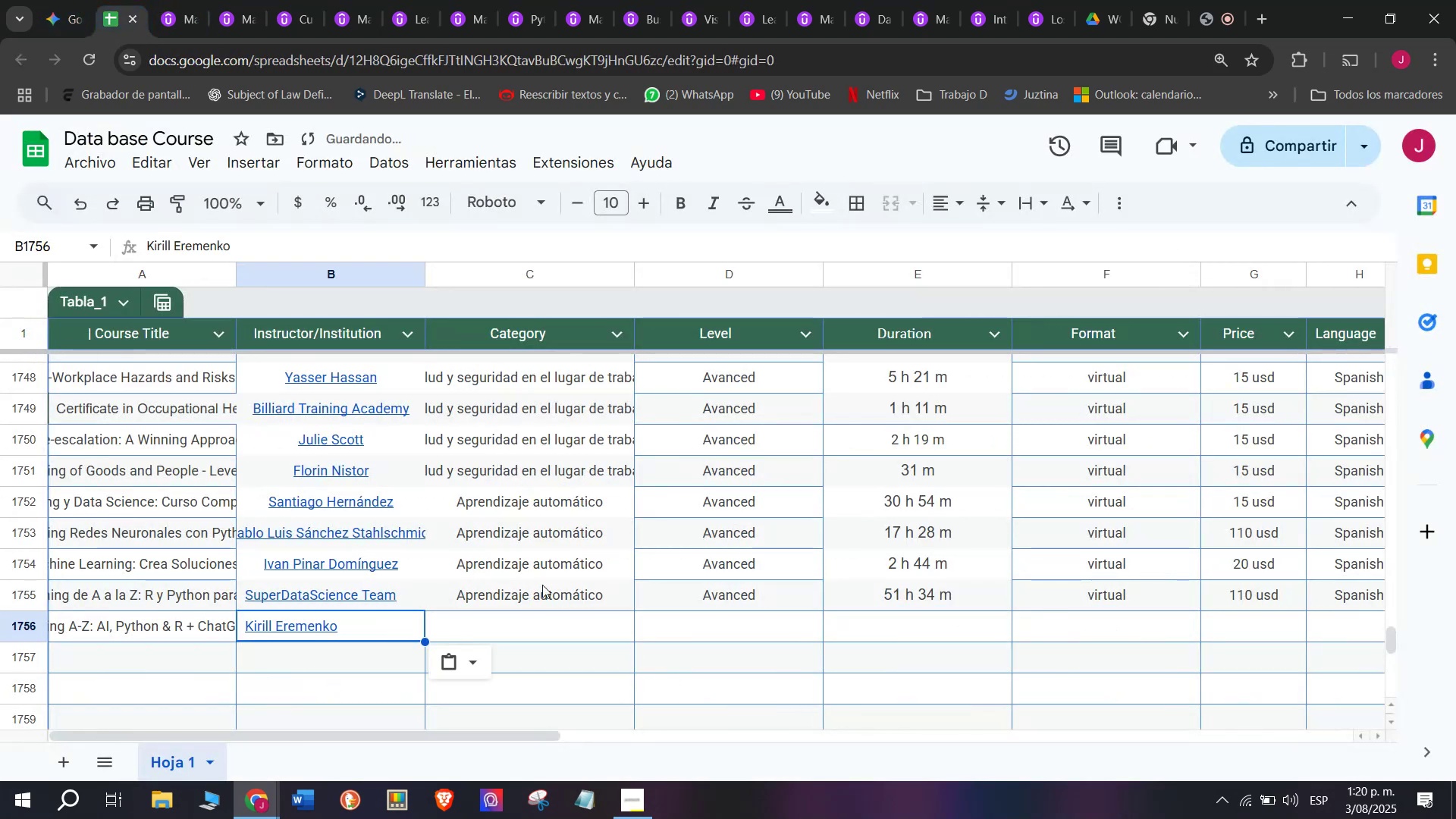 
double_click([993, 253])
 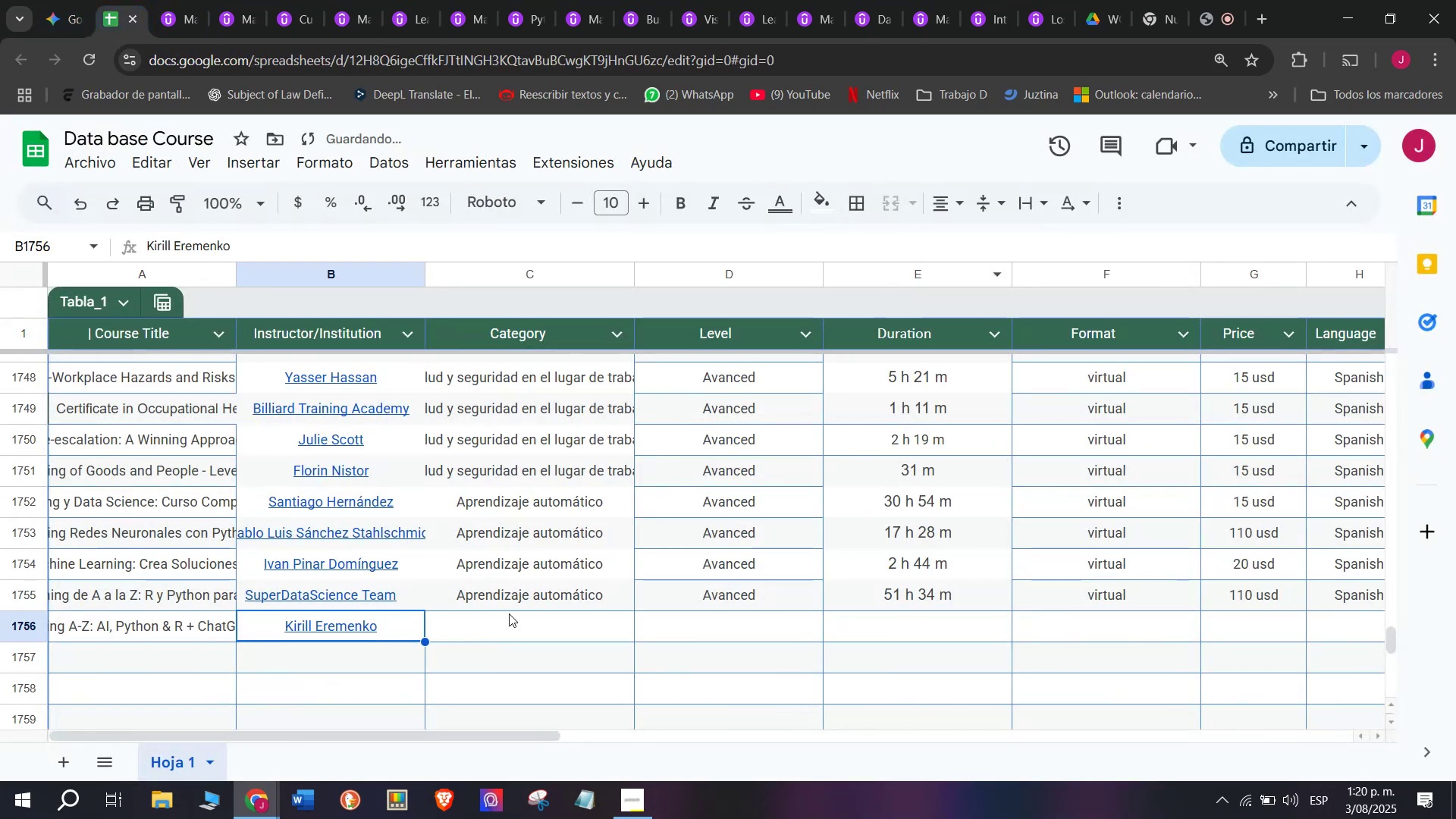 
left_click([525, 588])
 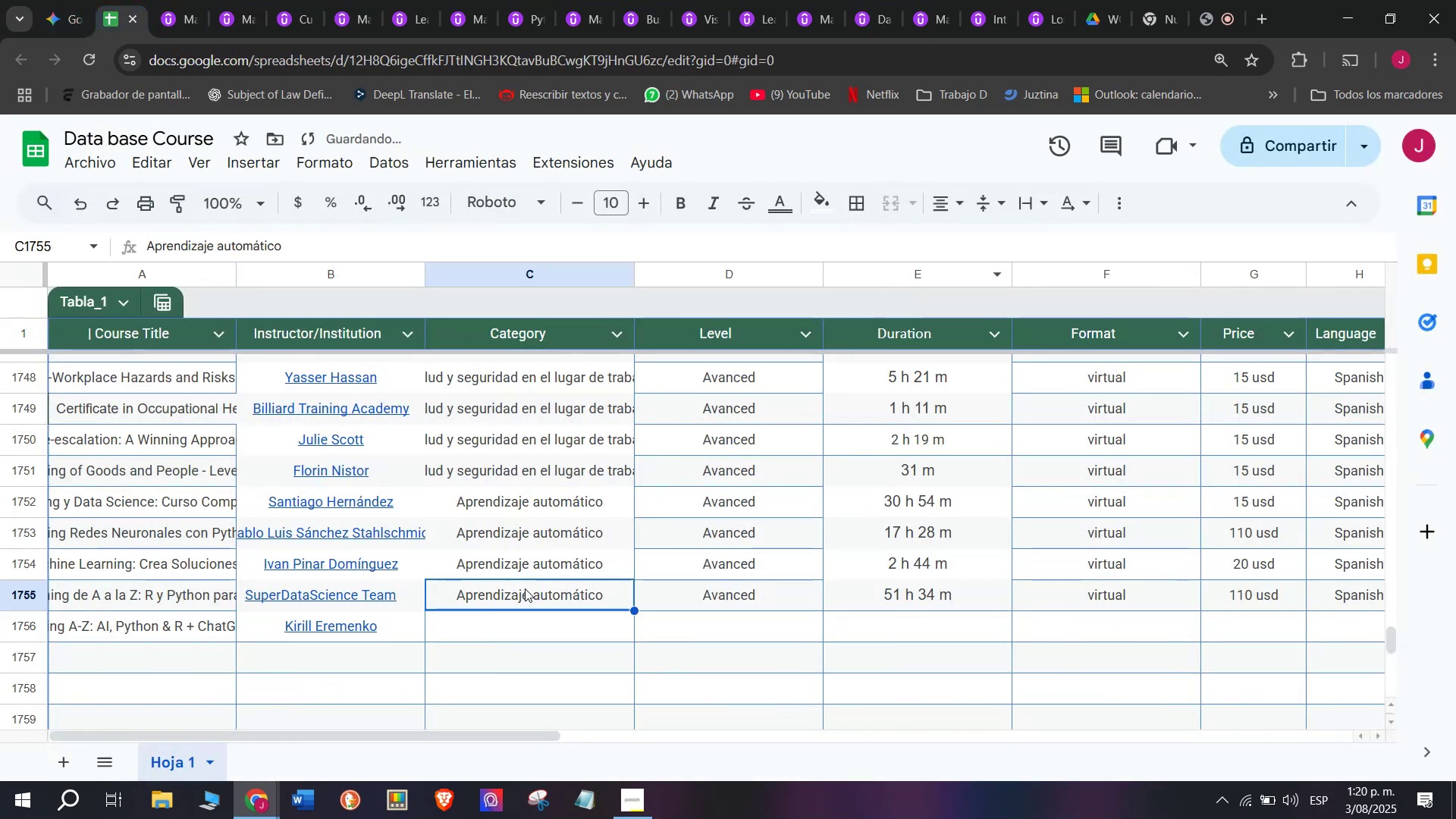 
key(Break)
 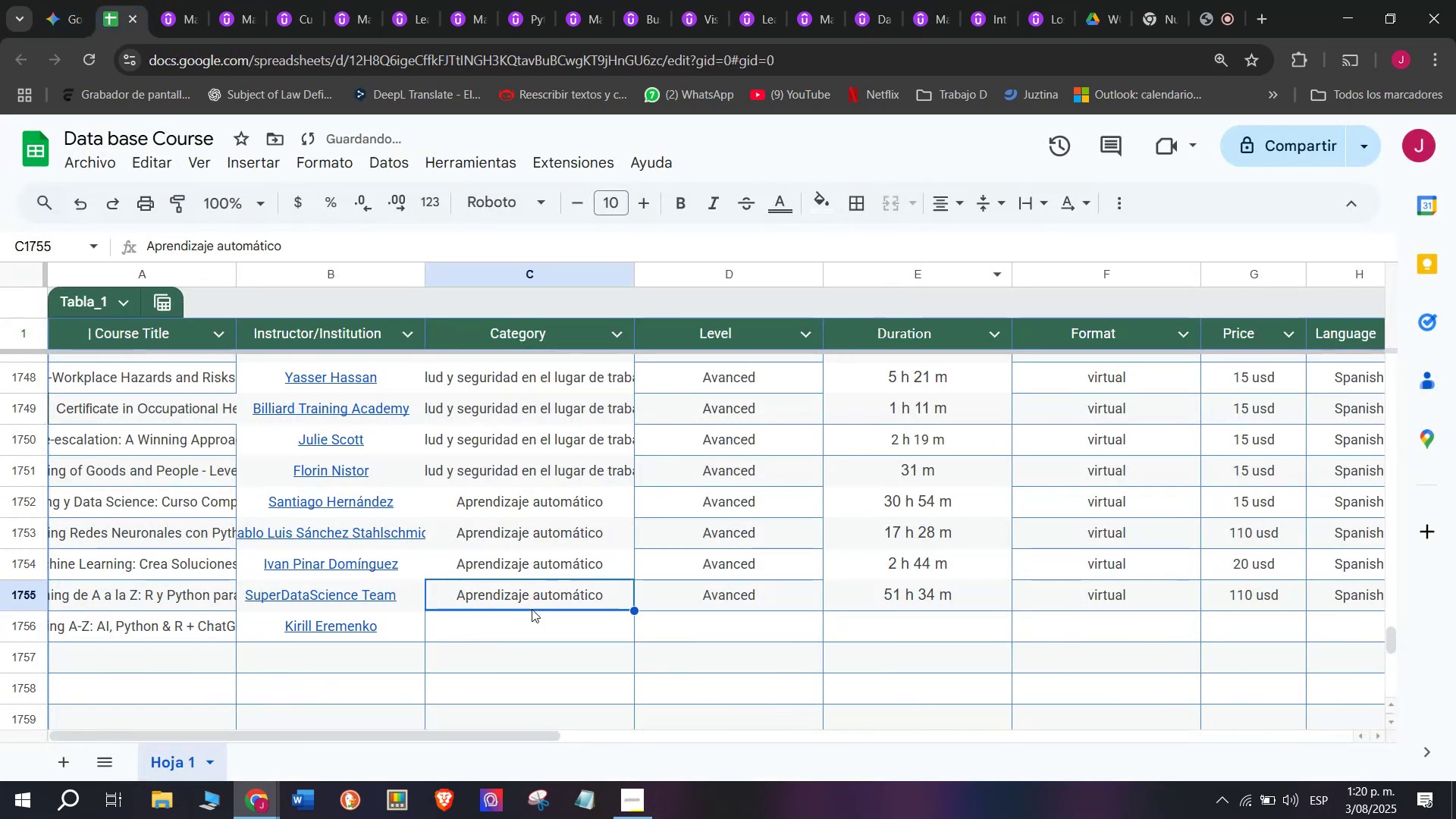 
key(Control+C)
 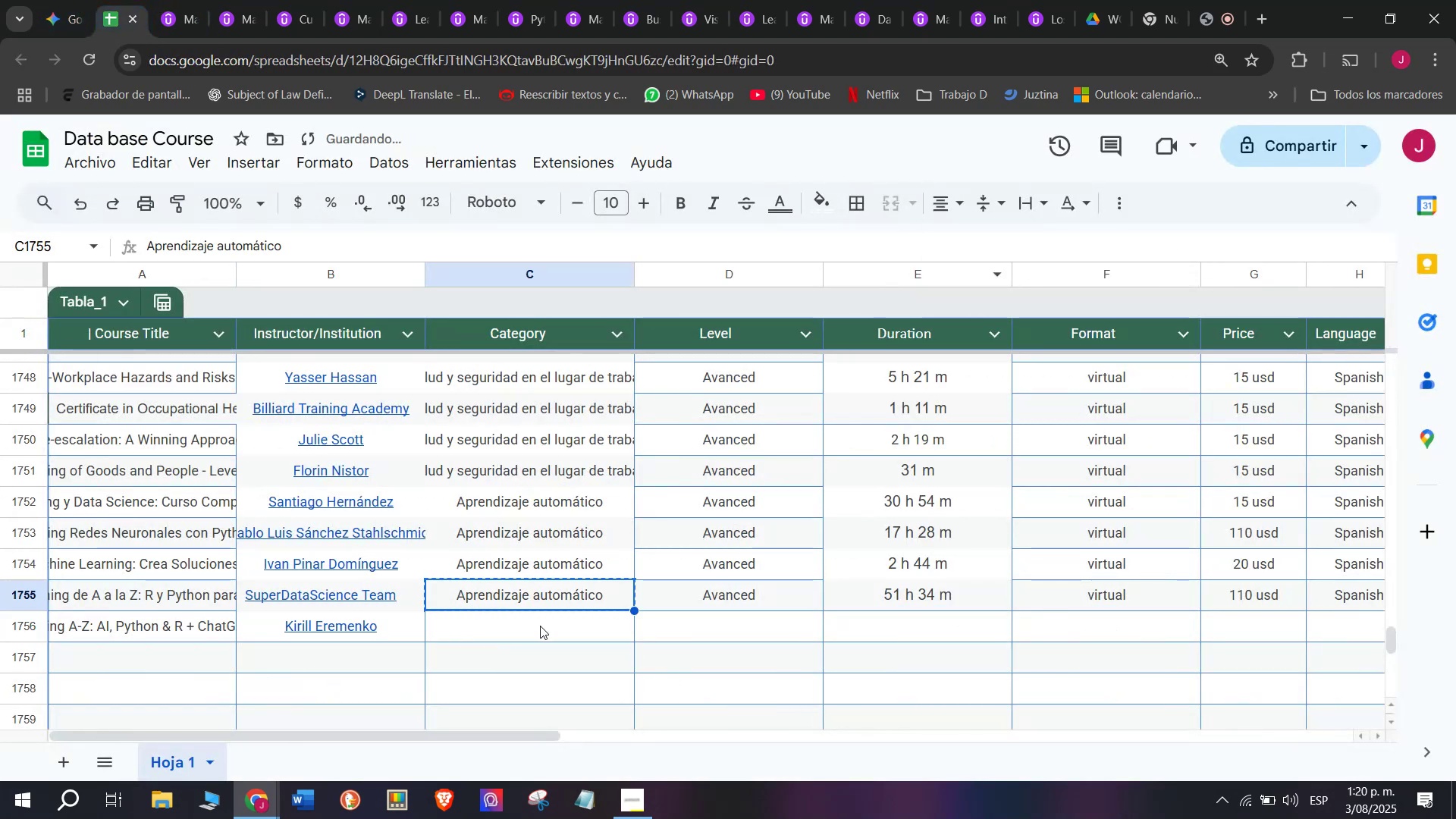 
key(Control+ControlLeft)
 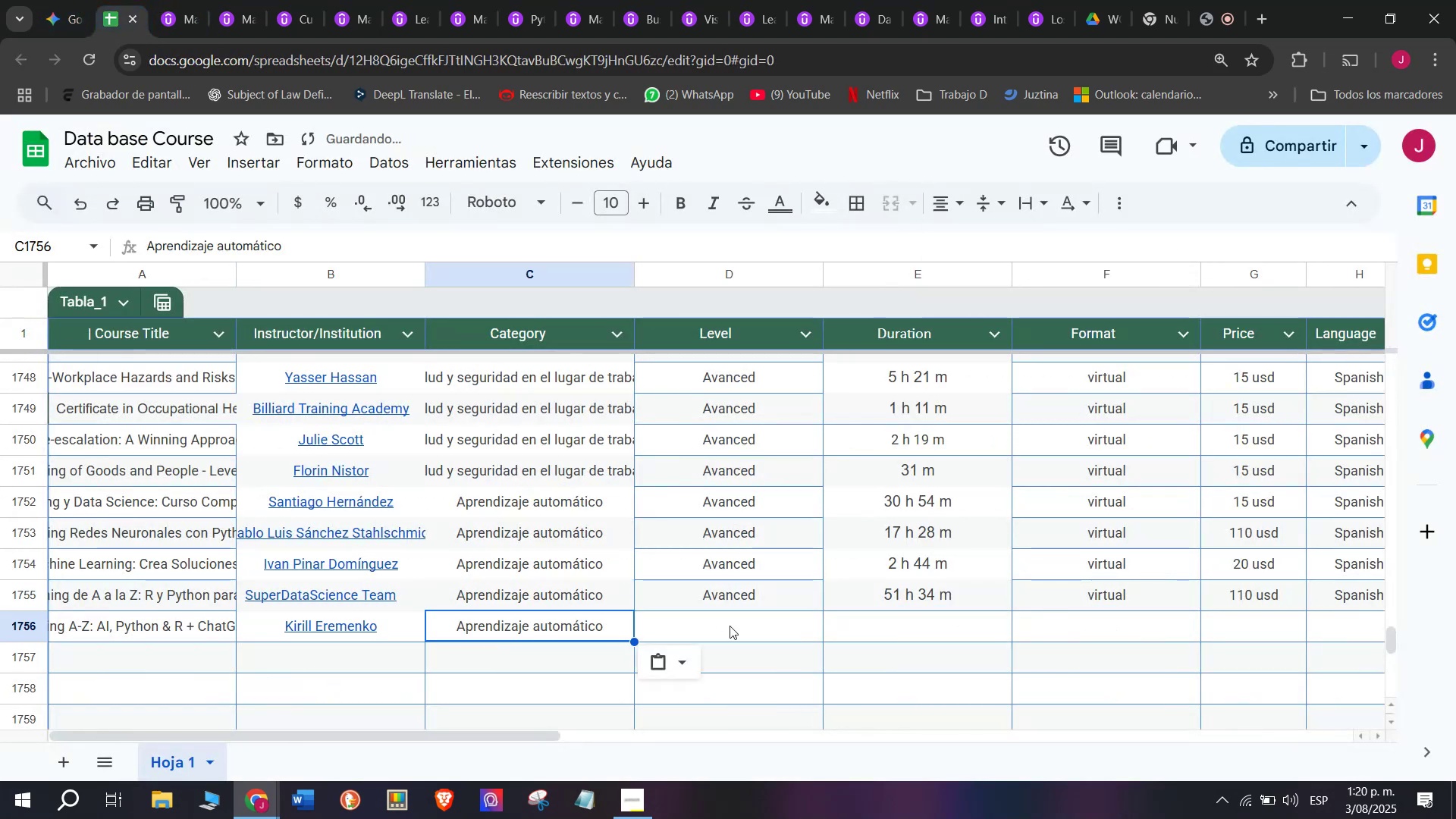 
double_click([540, 626])
 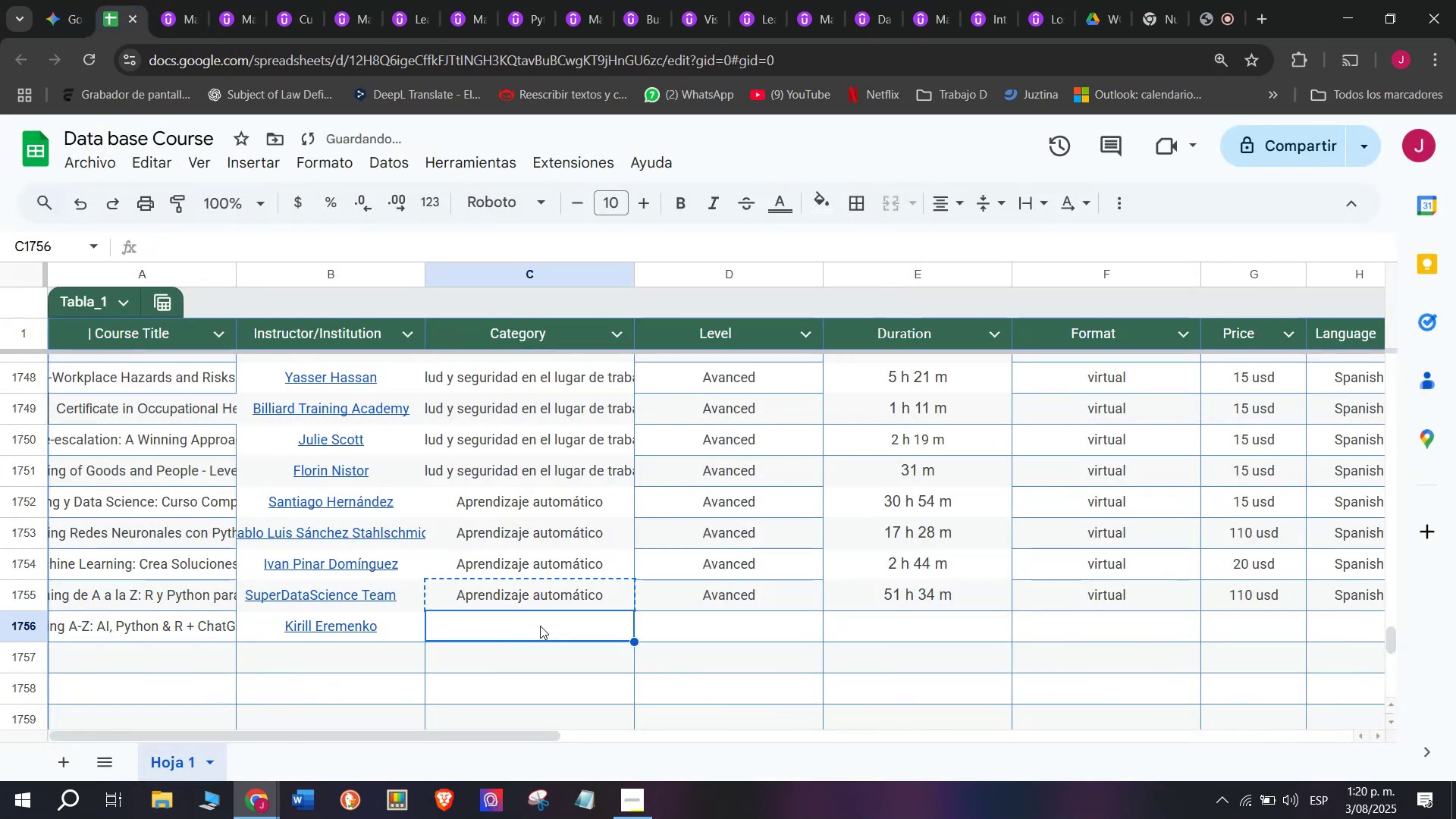 
key(Z)
 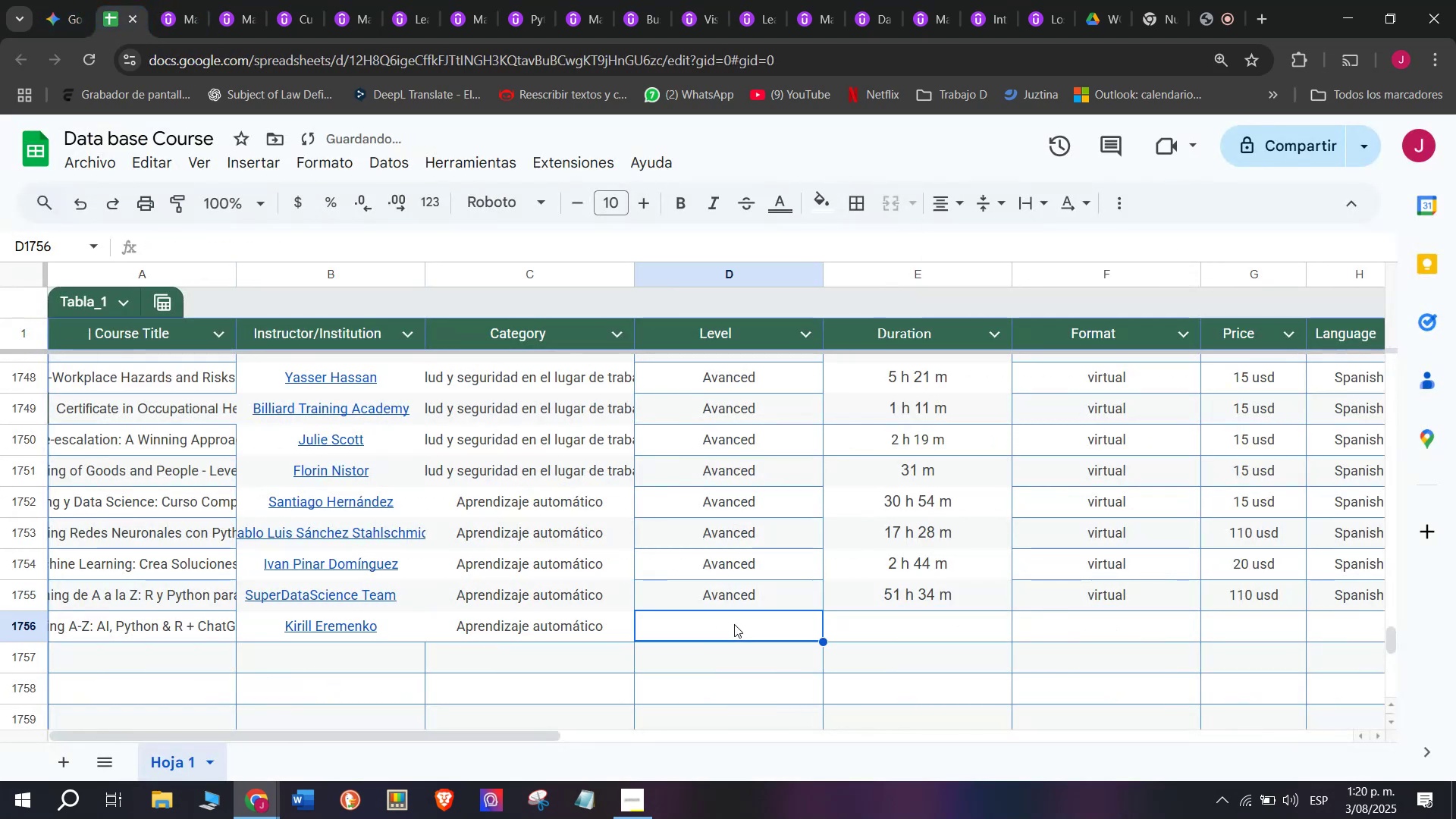 
key(Control+ControlLeft)
 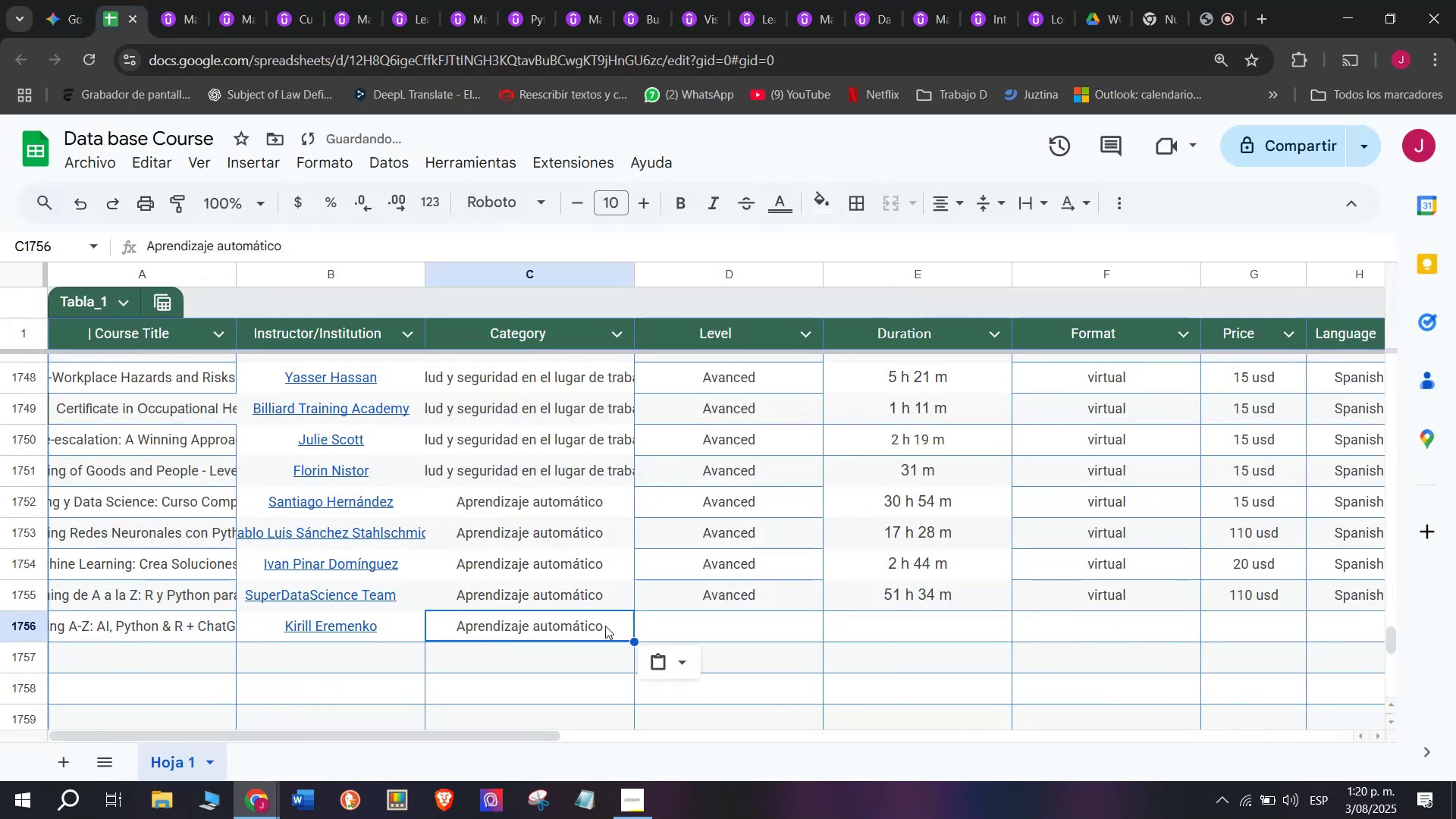 
key(Control+V)
 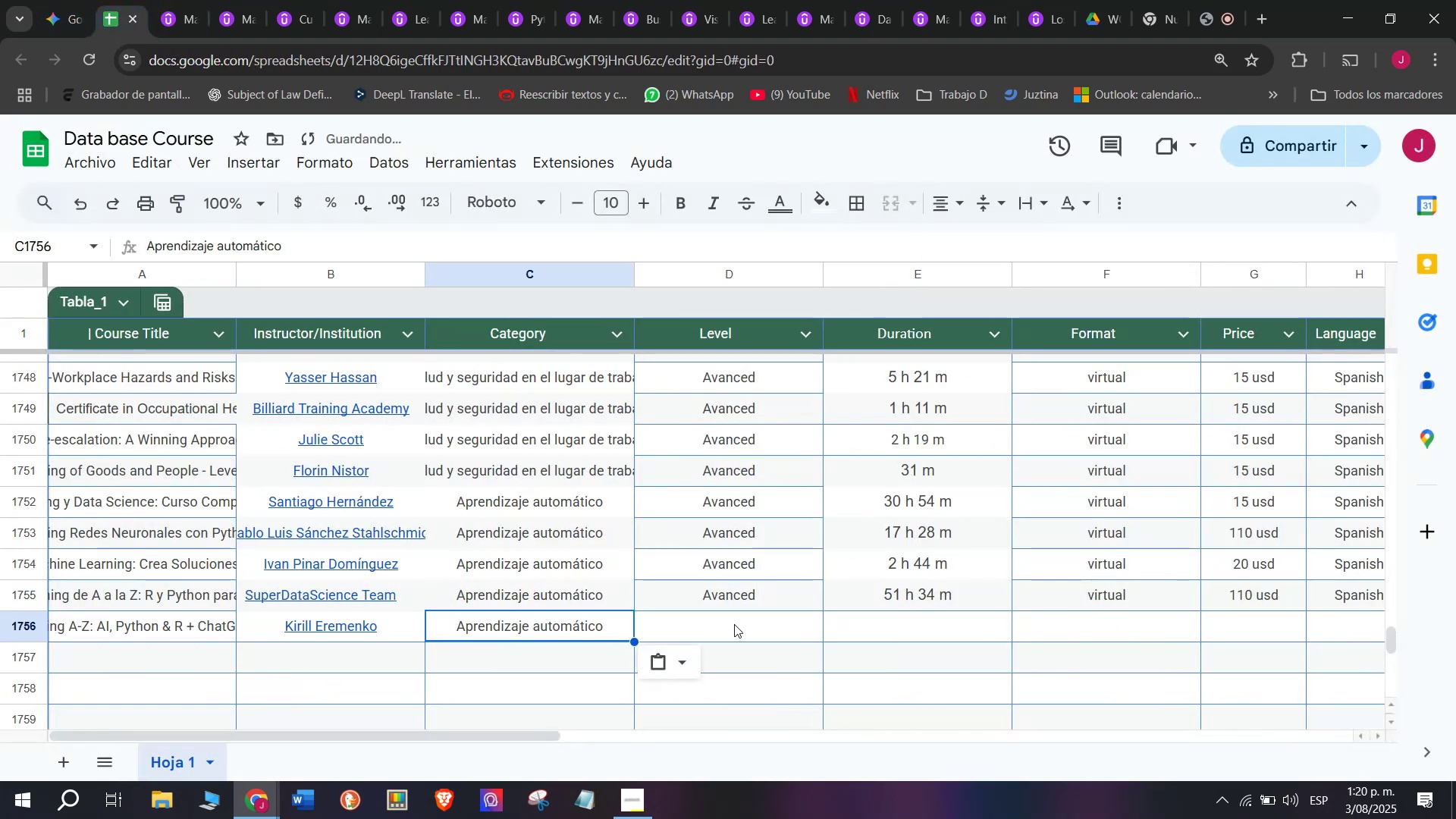 
triple_click([734, 624])
 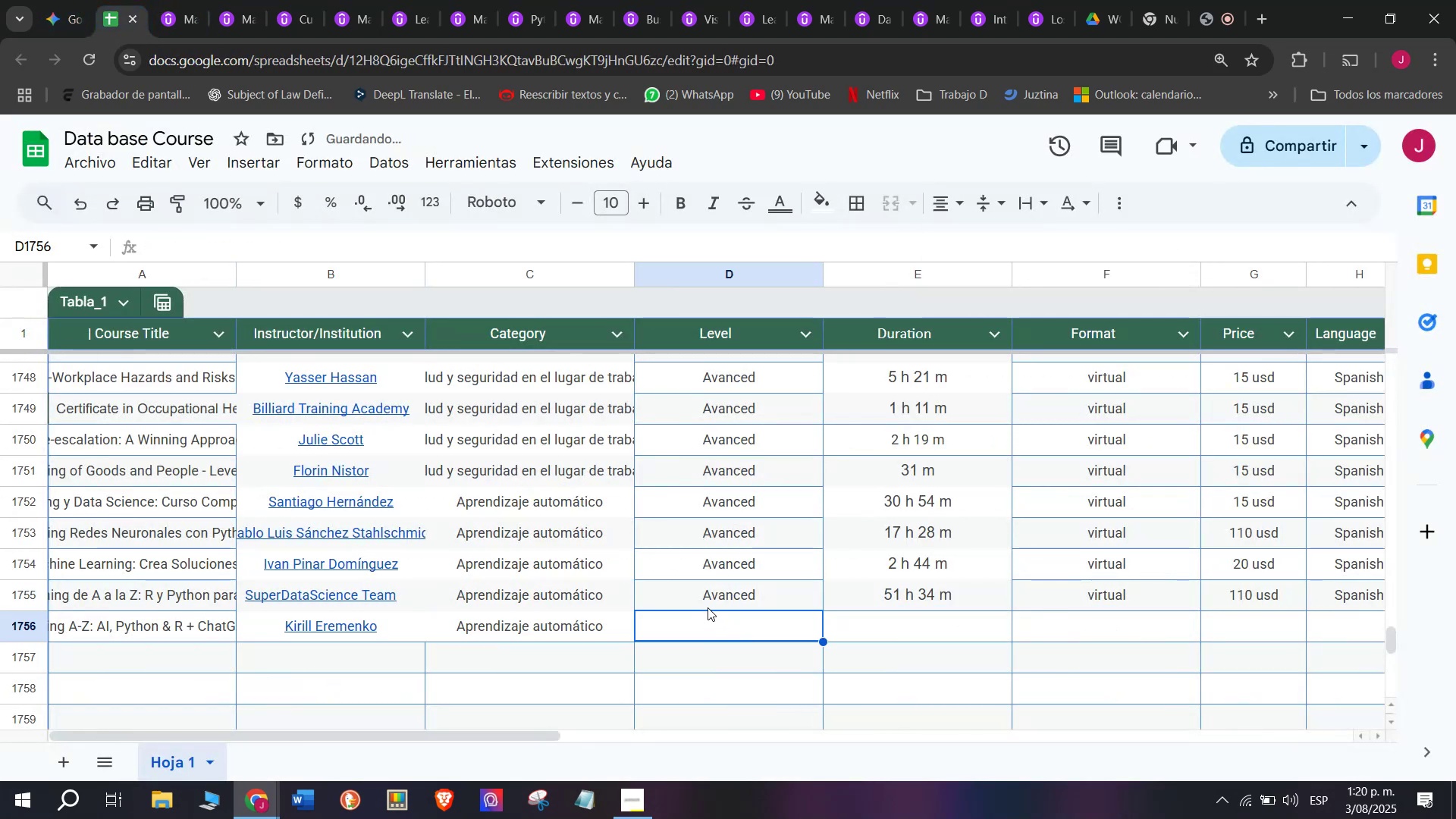 
left_click([708, 607])
 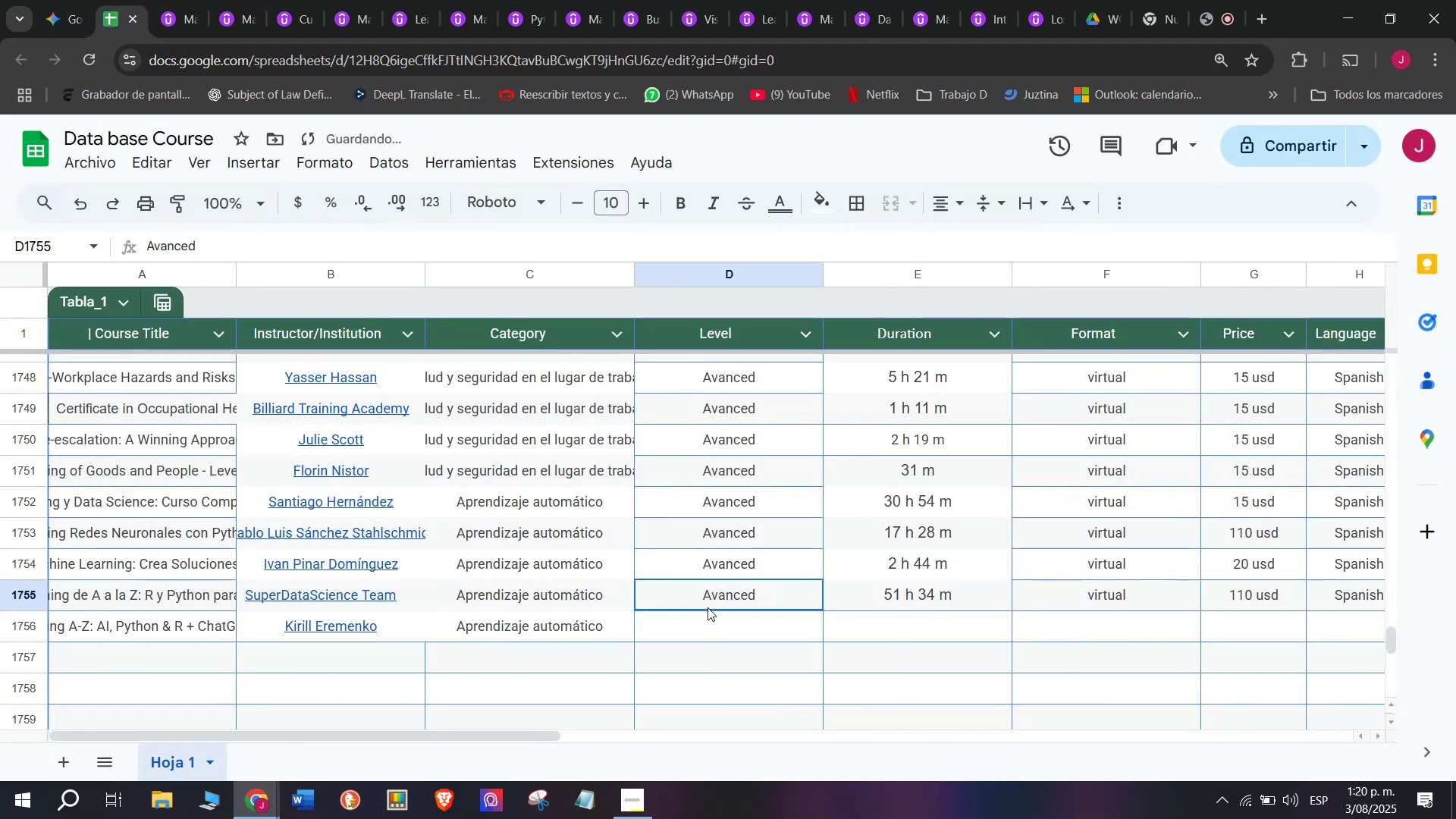 
key(Control+C)
 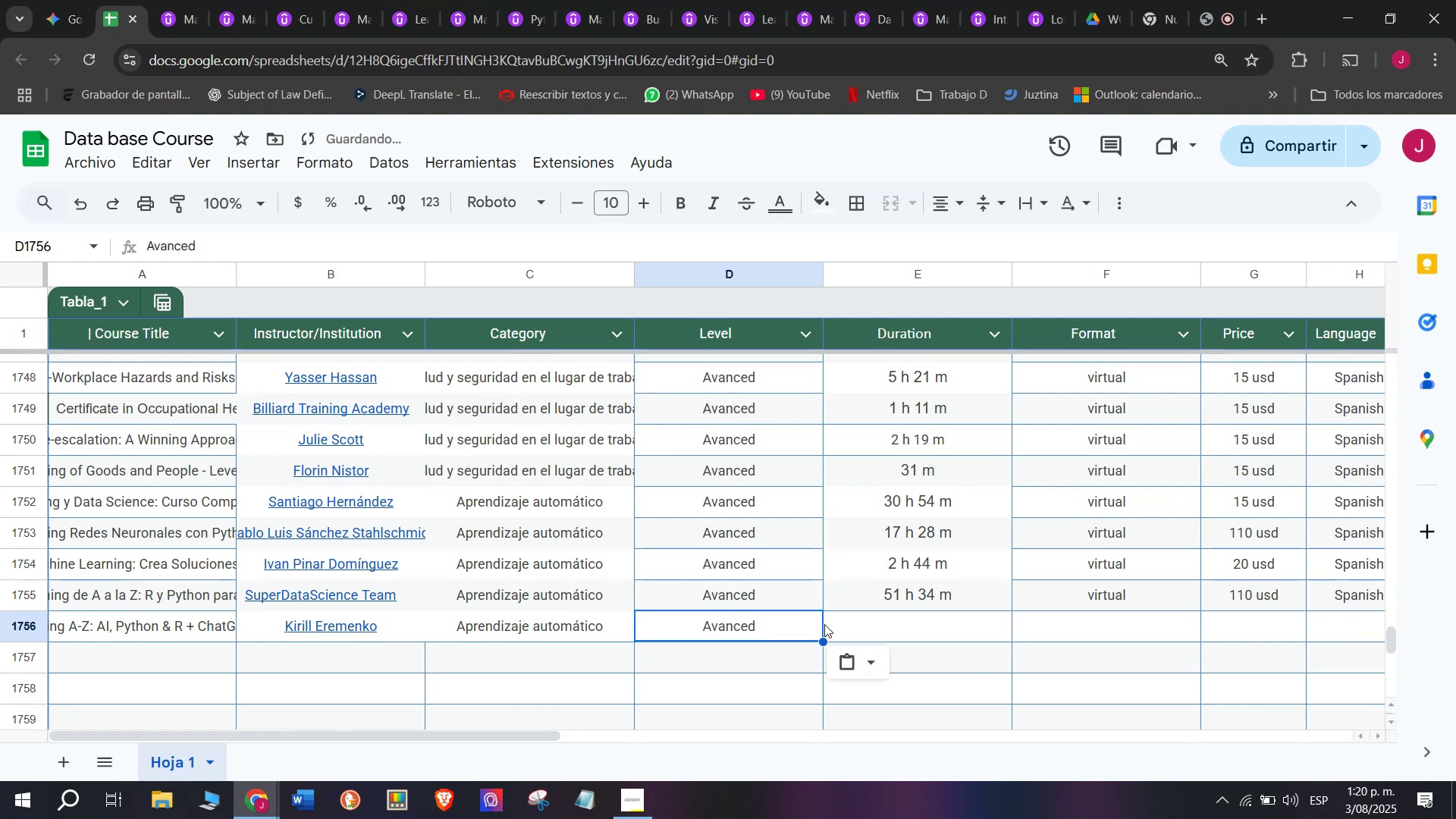 
key(Control+ControlLeft)
 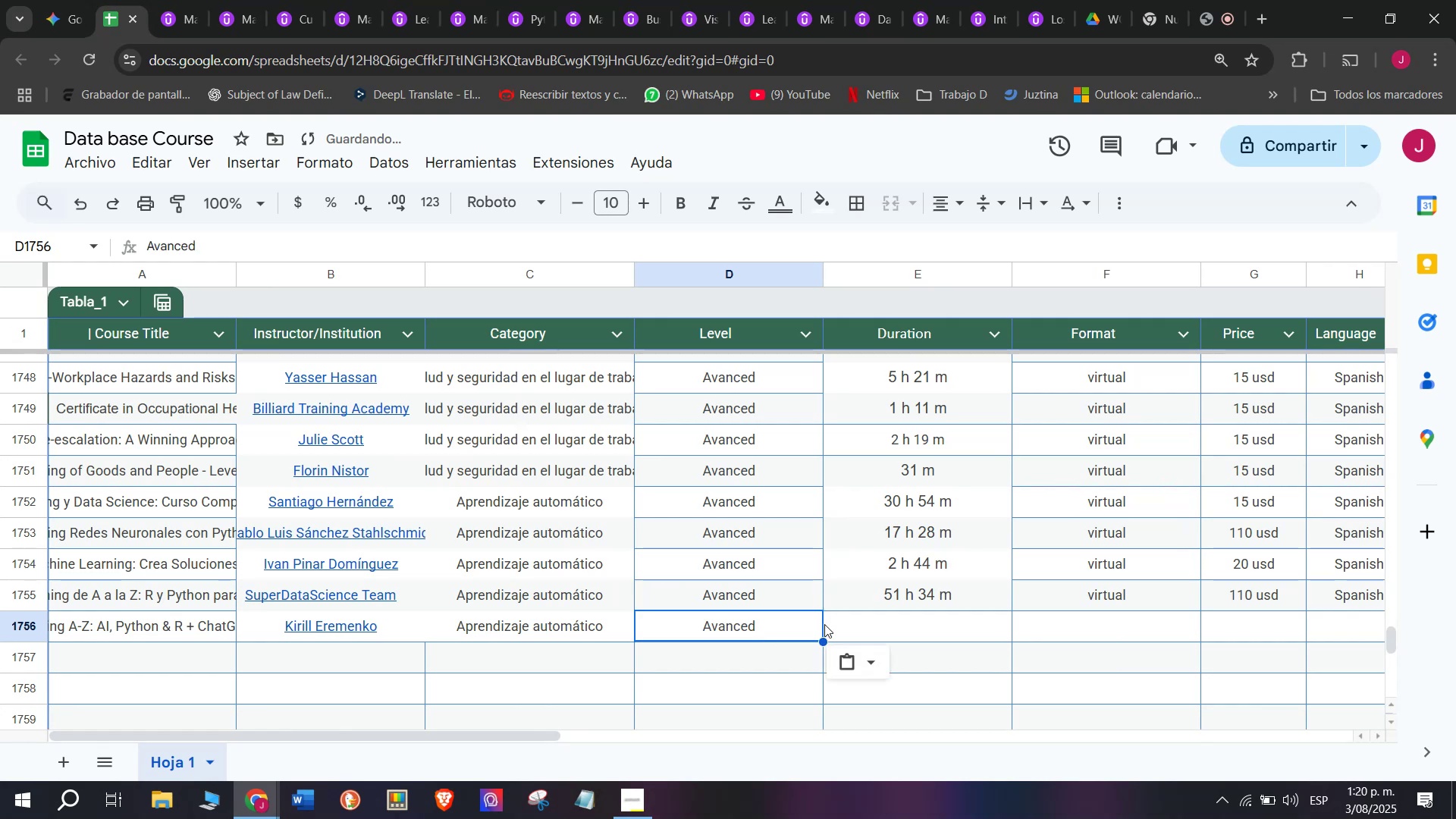 
key(Break)
 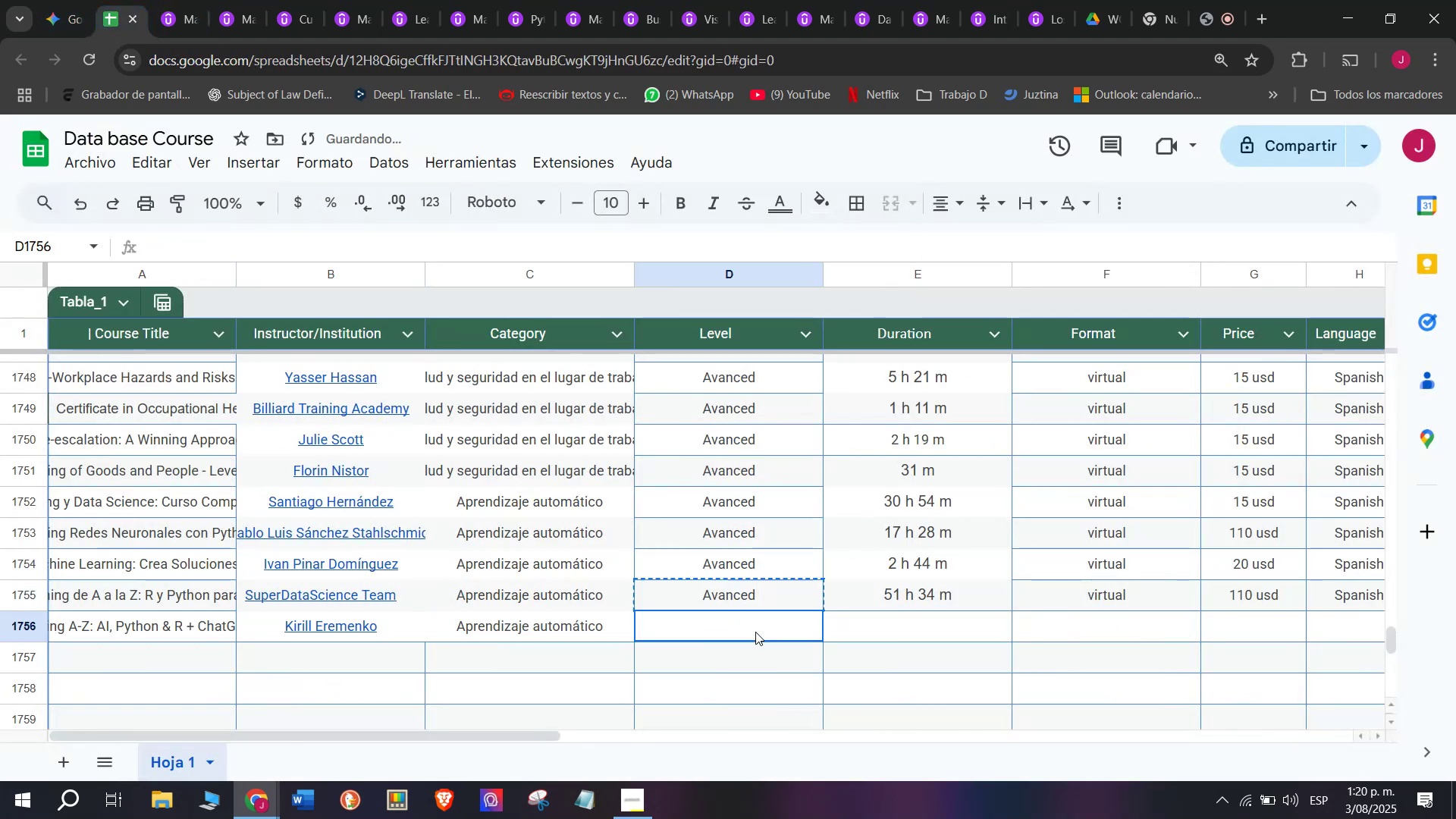 
double_click([755, 632])
 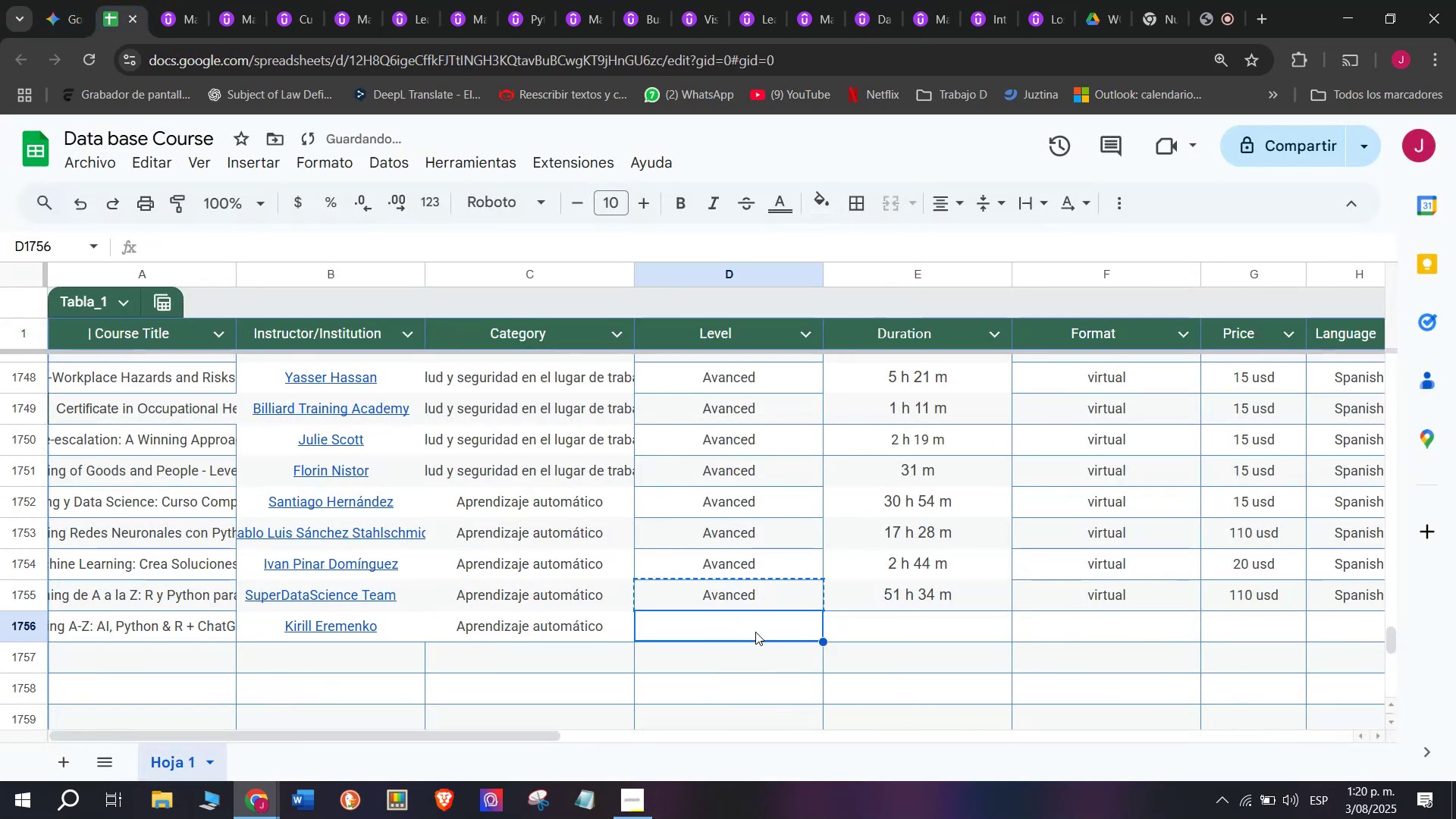 
key(Z)
 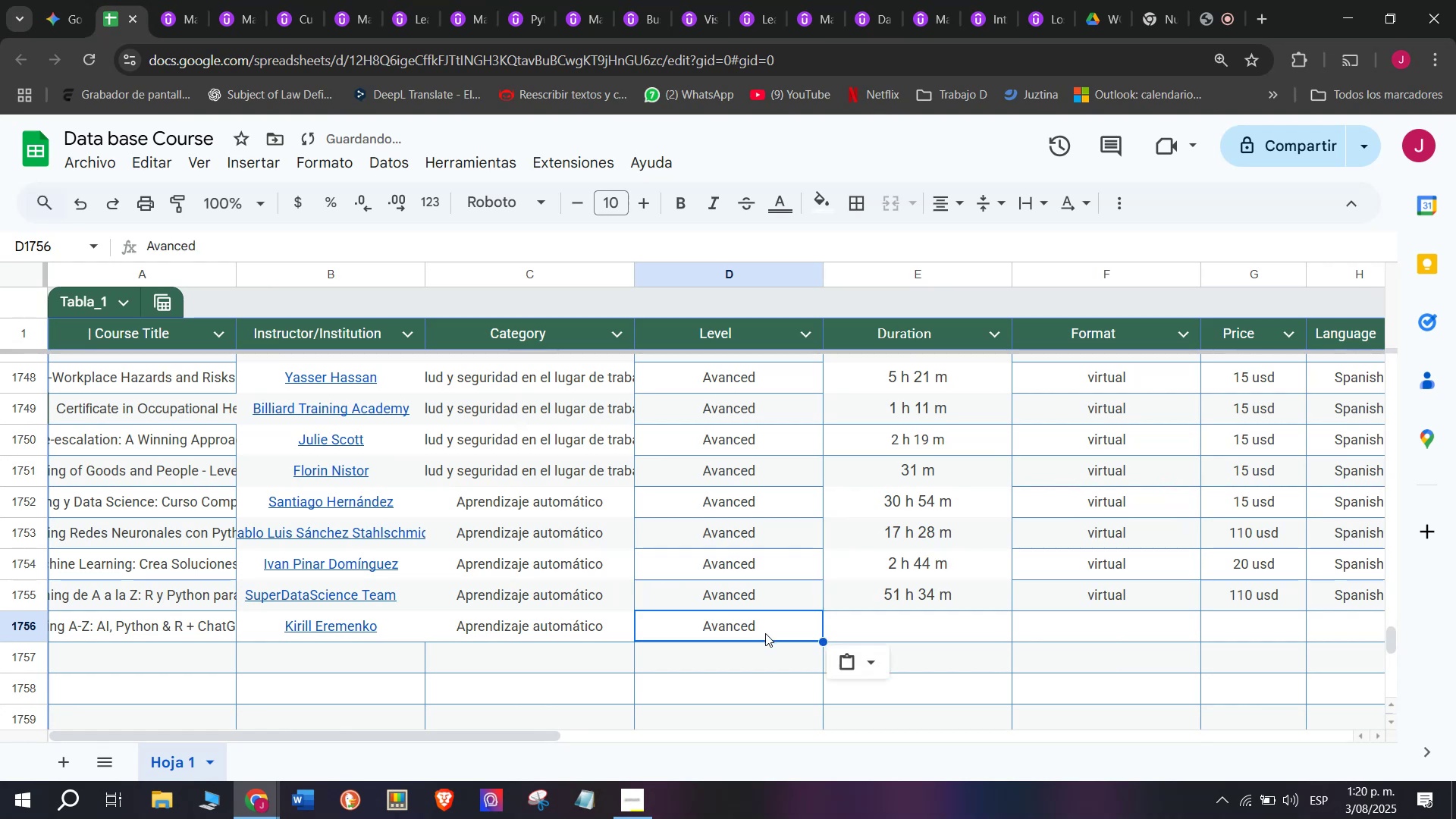 
key(Control+ControlLeft)
 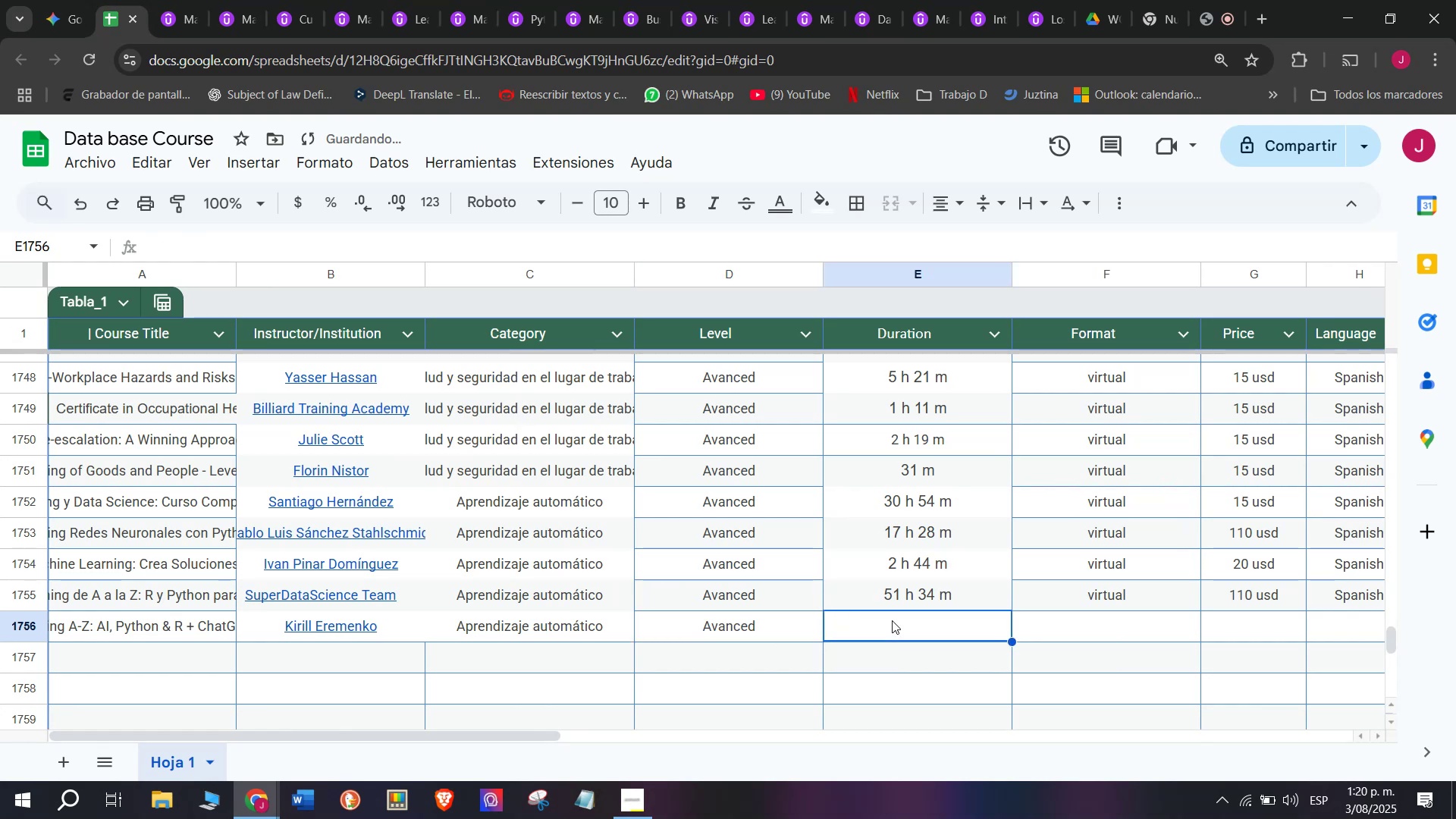 
key(Control+V)
 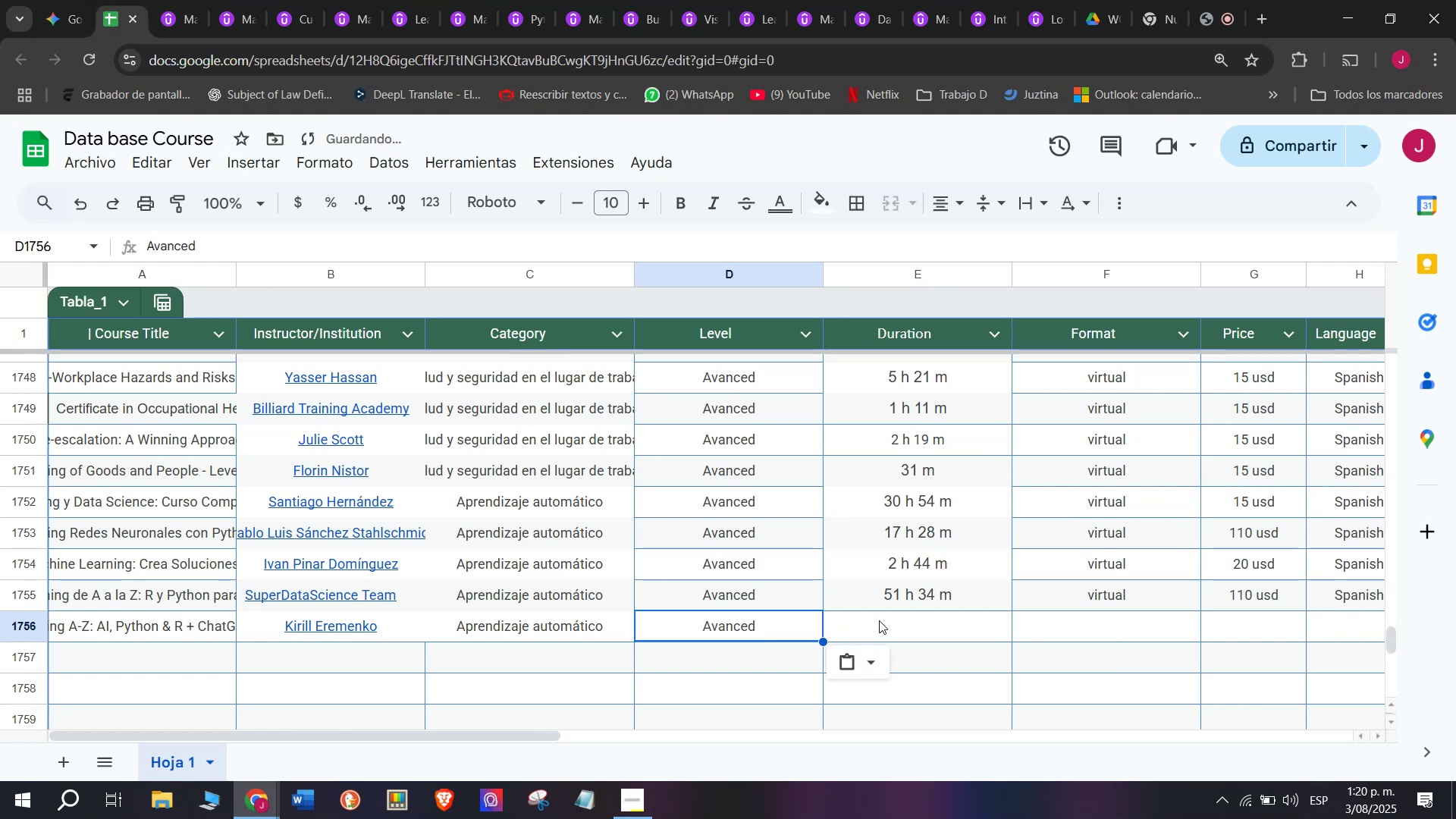 
triple_click([892, 620])
 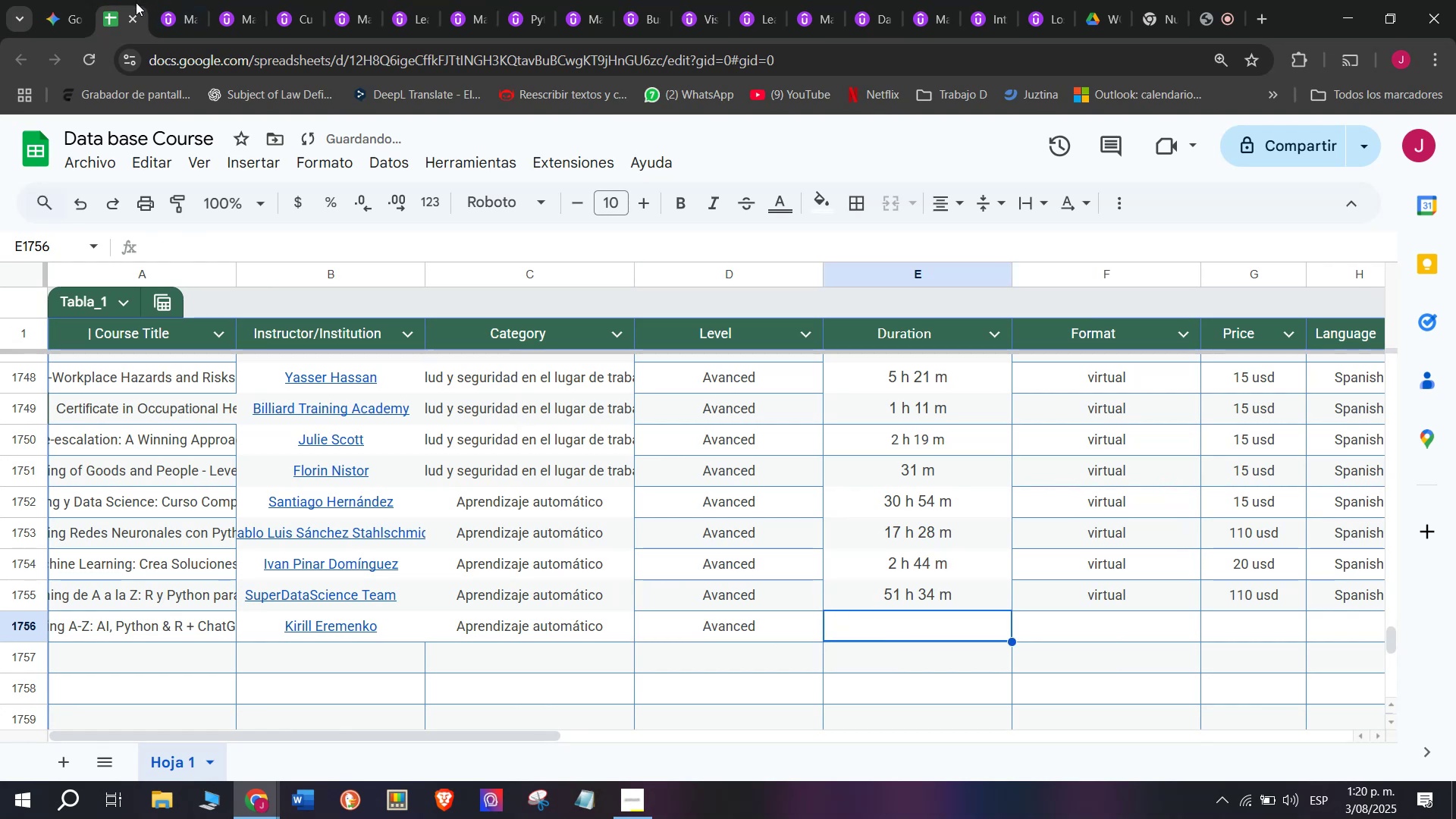 
left_click([188, 0])
 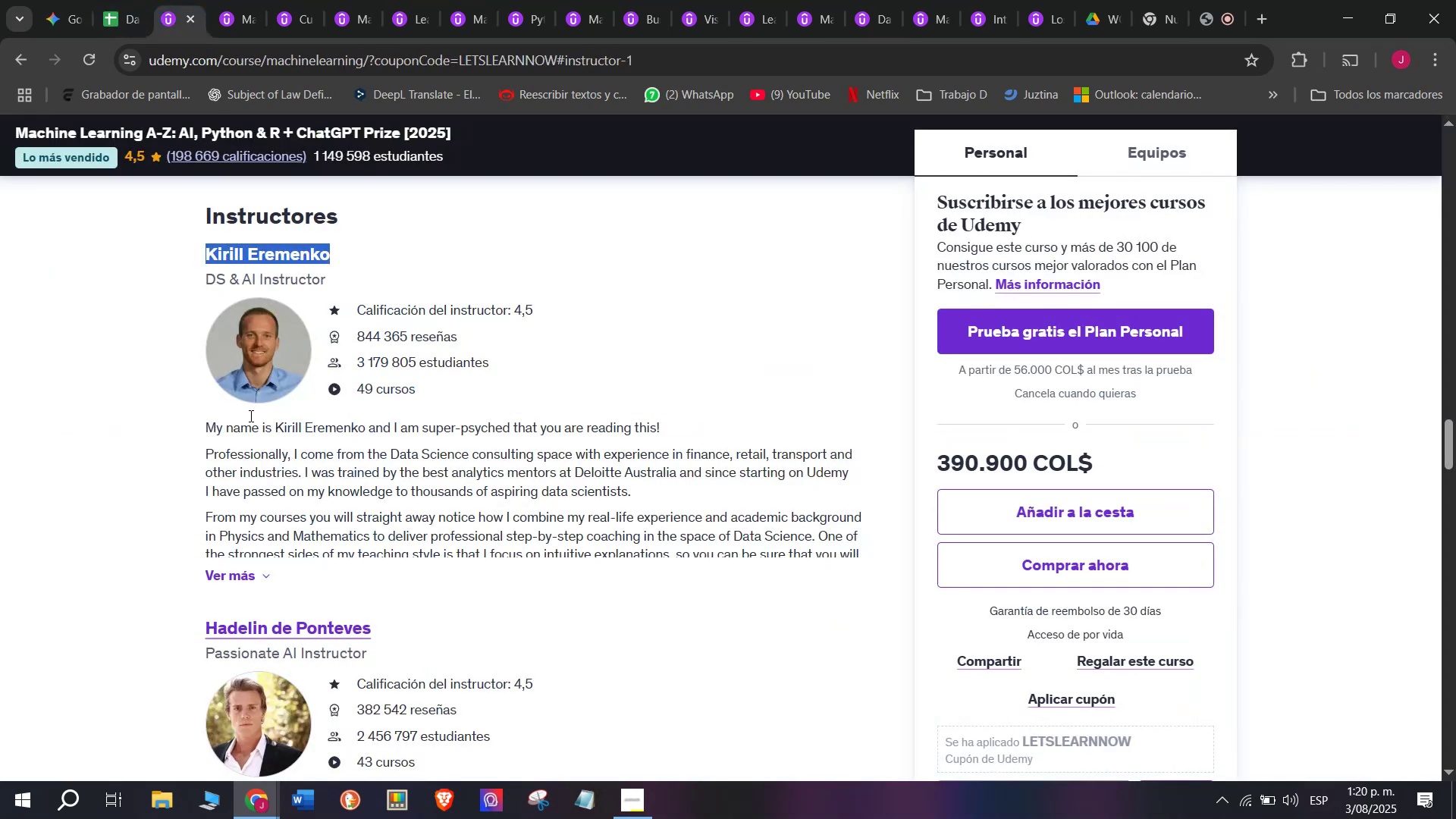 
scroll: coordinate [347, 556], scroll_direction: up, amount: 10.0
 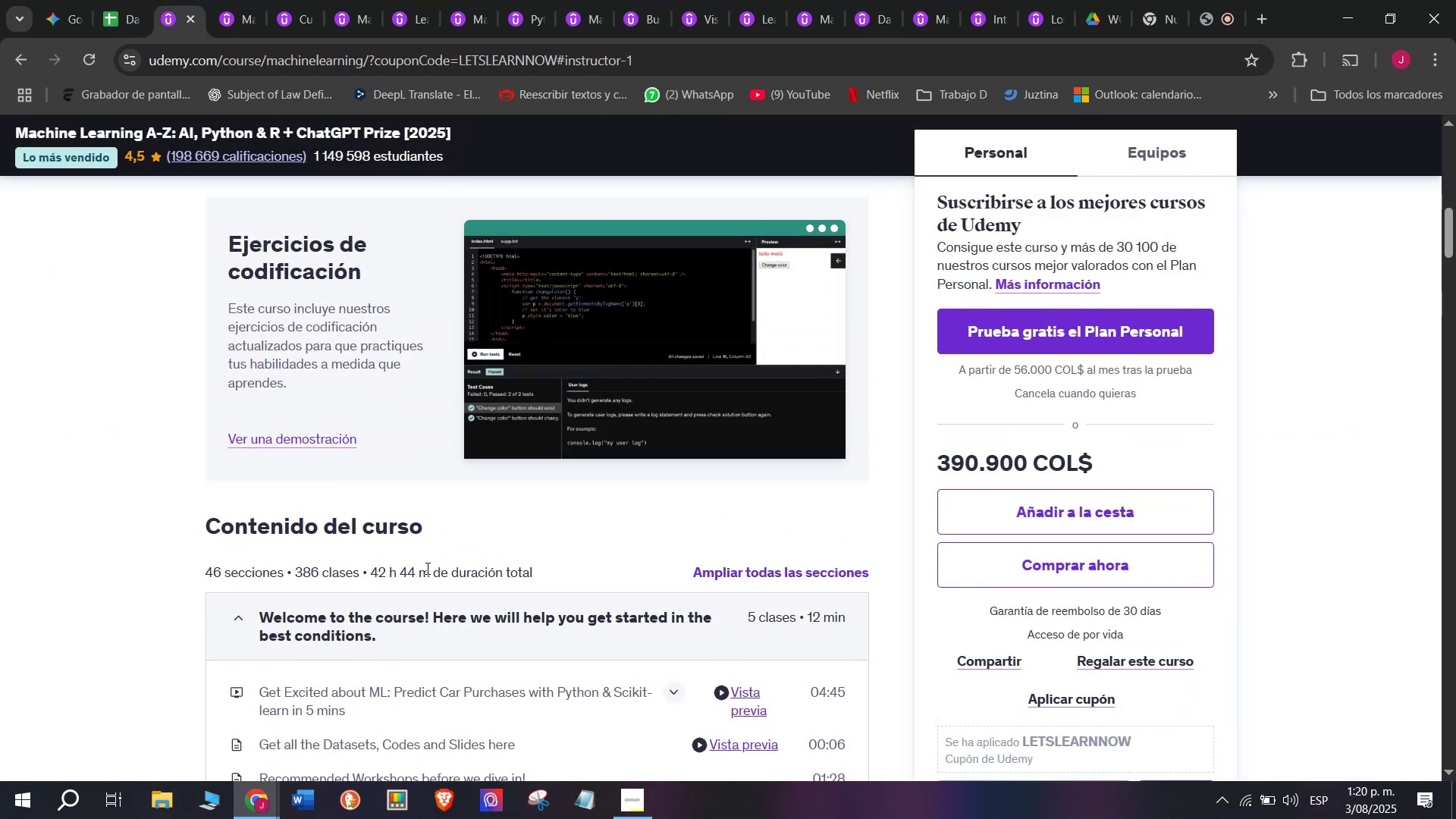 
left_click_drag(start_coordinate=[428, 573], to_coordinate=[371, 563])
 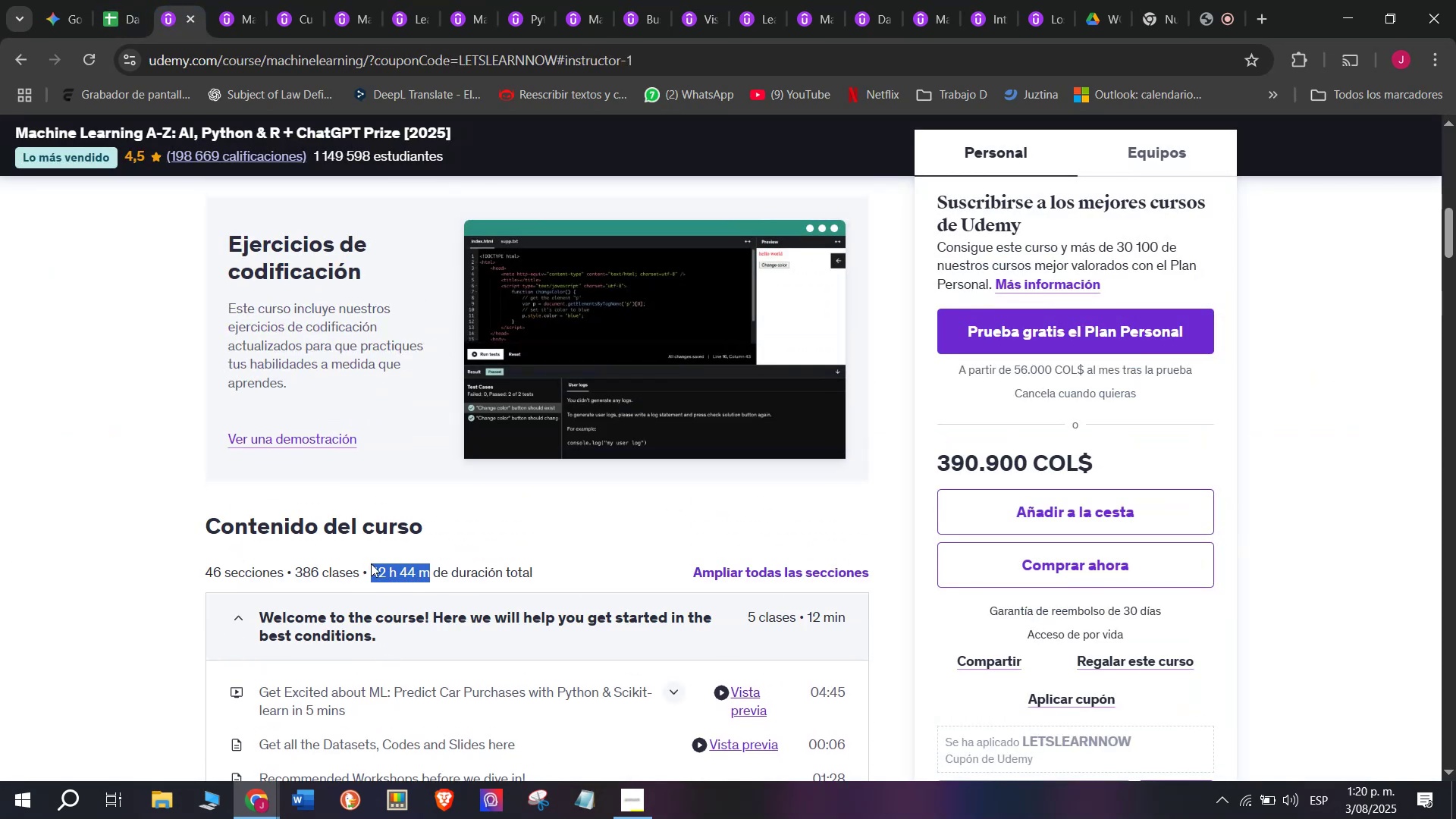 
key(Break)
 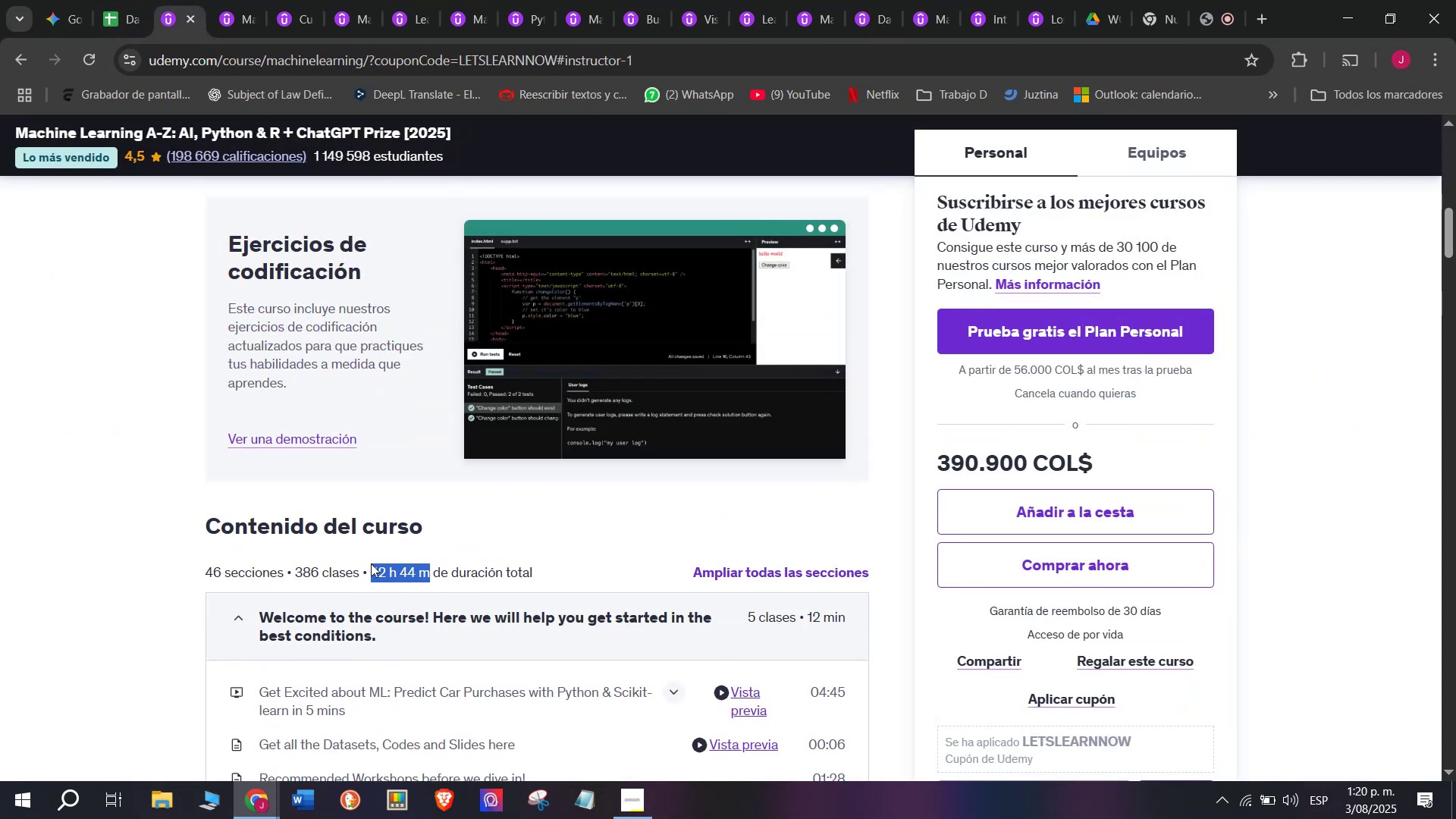 
key(Control+ControlLeft)
 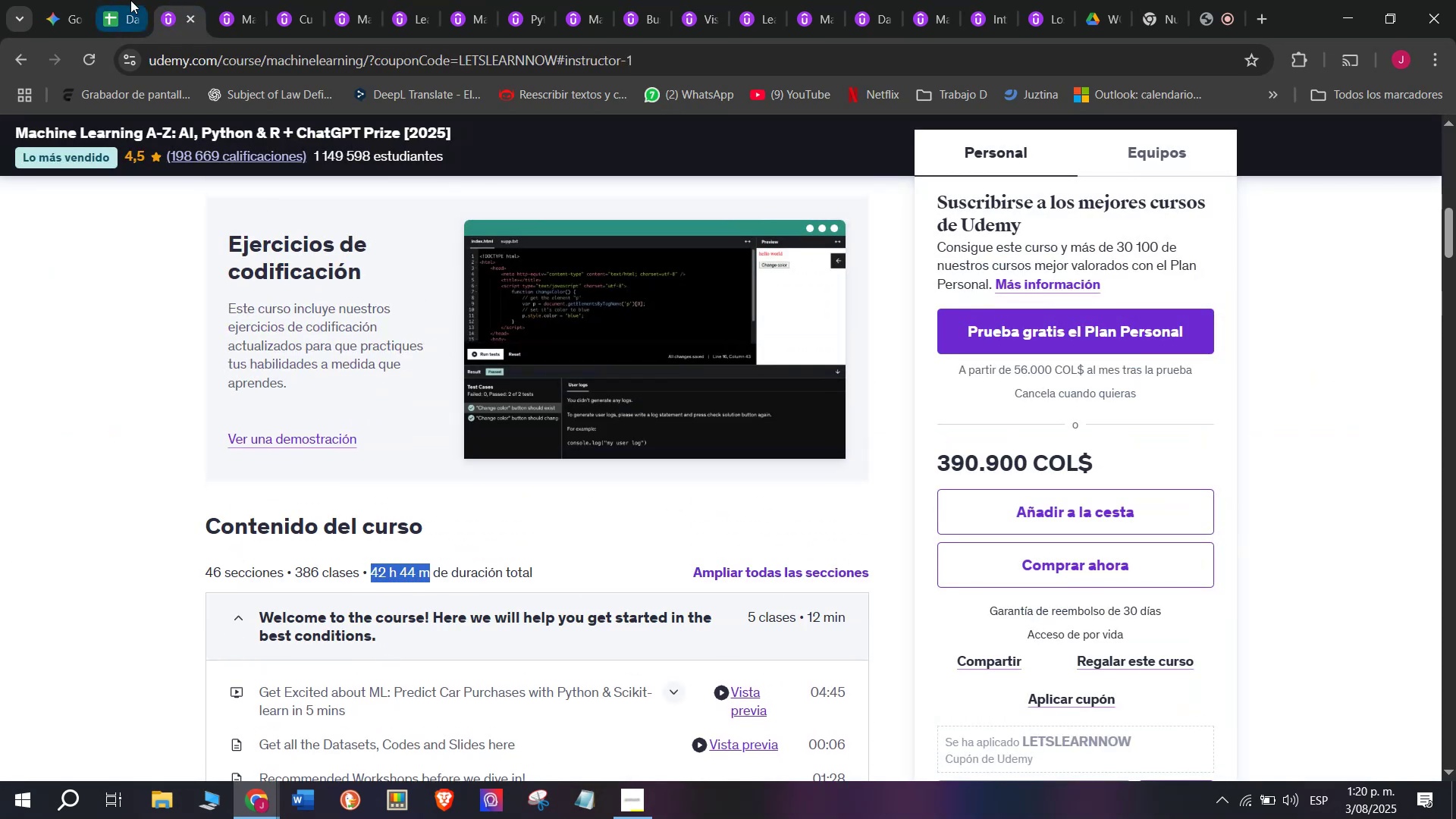 
key(Control+C)
 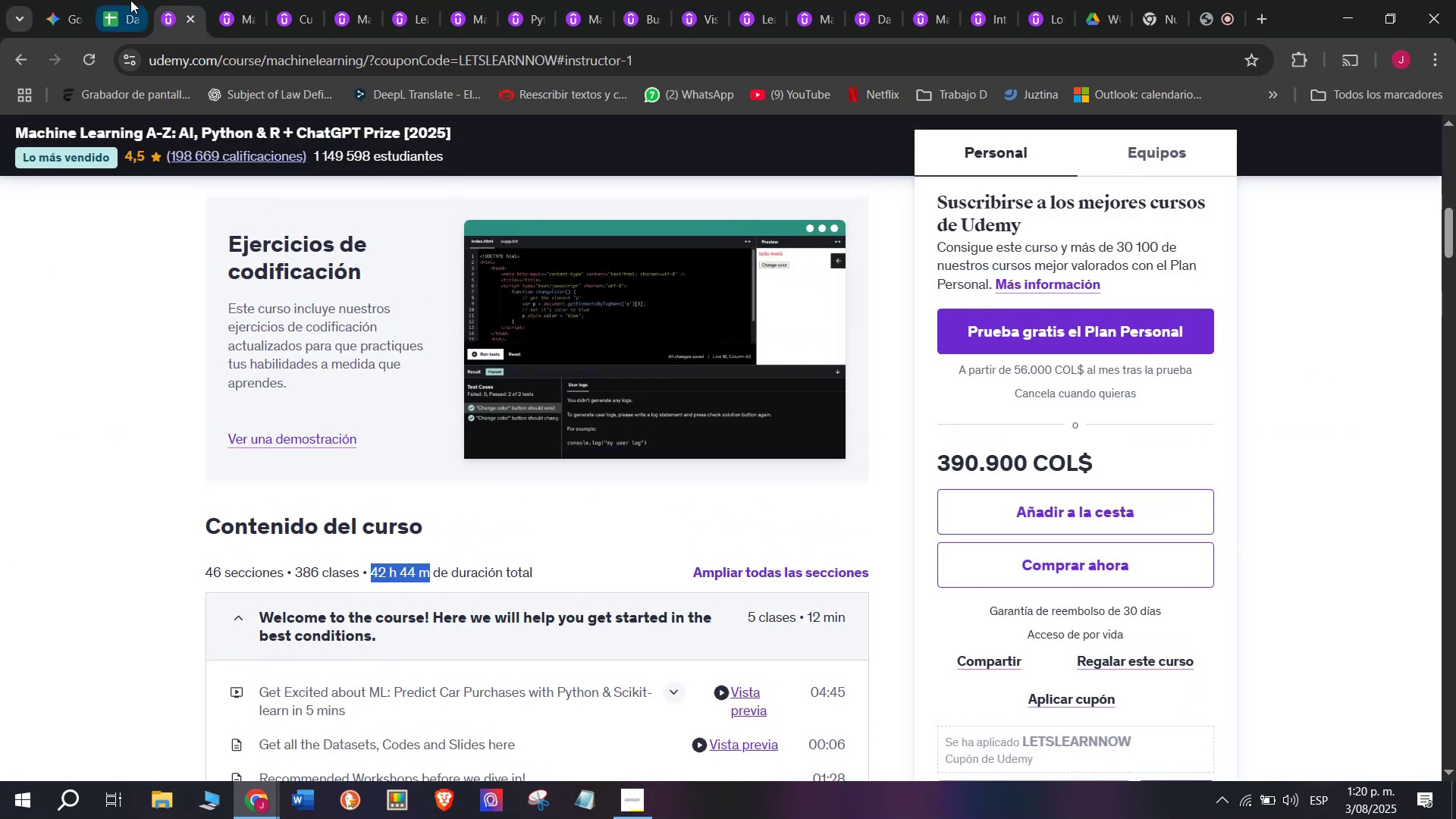 
left_click([125, 0])
 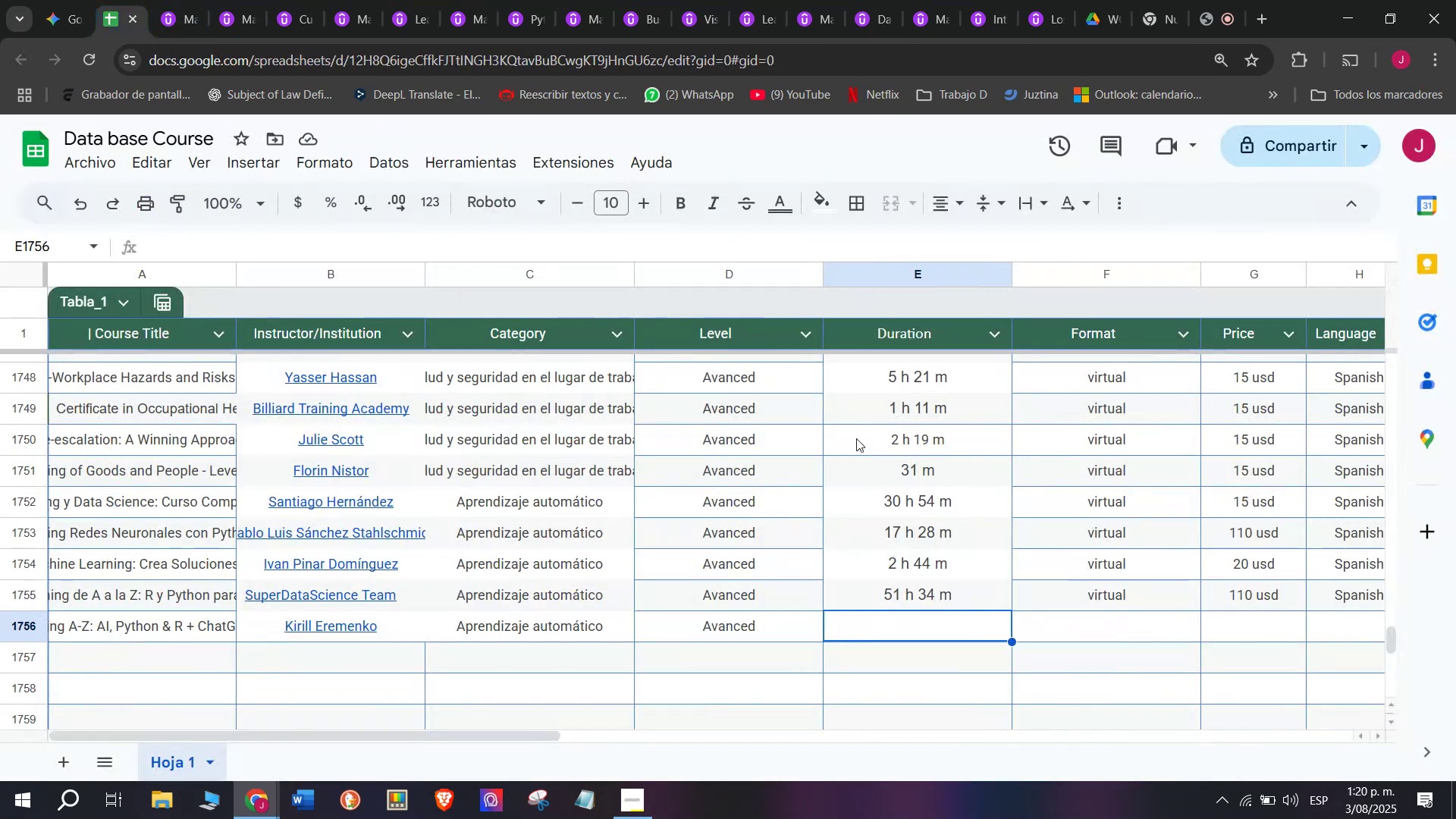 
key(Z)
 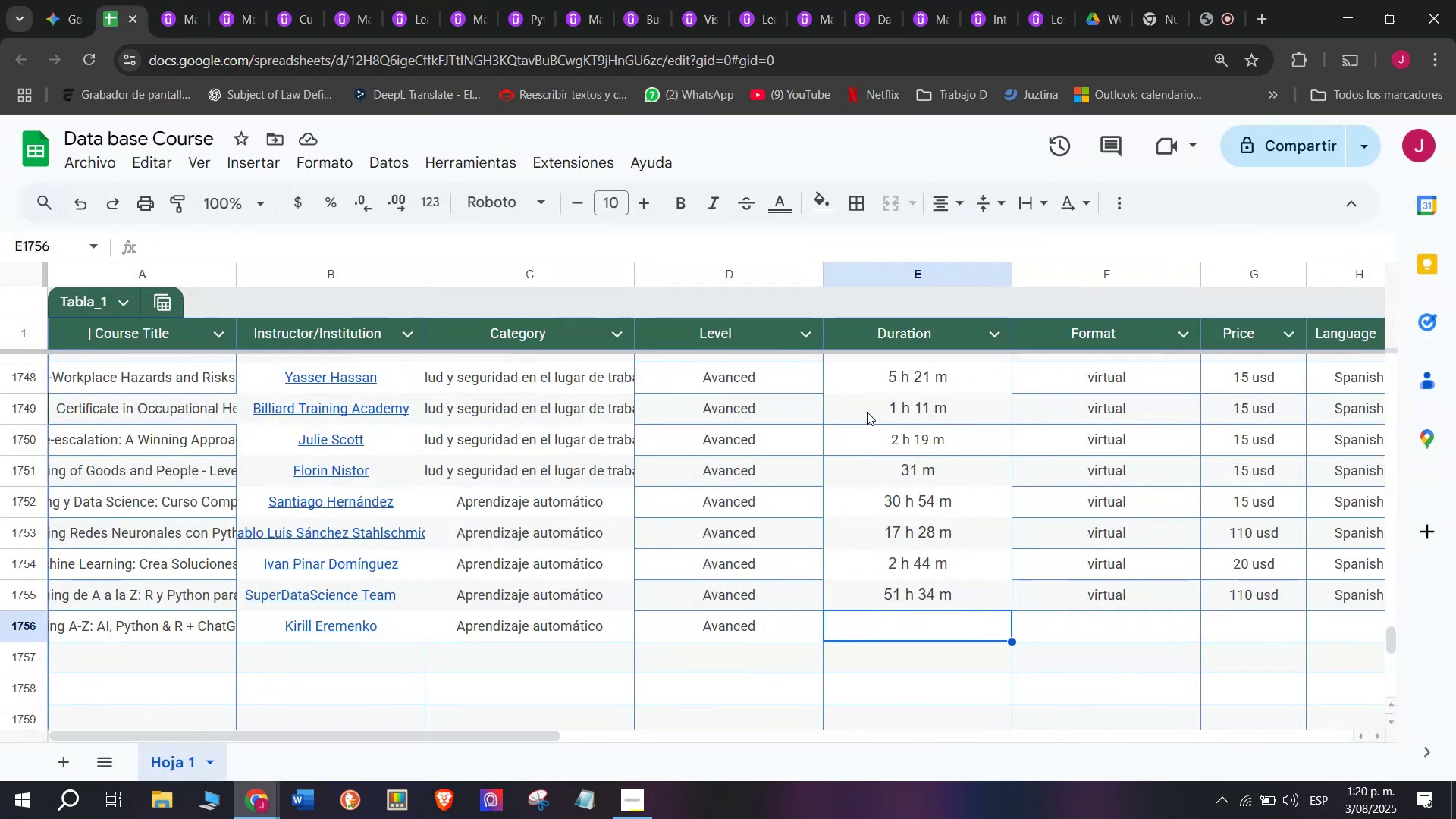 
key(Control+ControlLeft)
 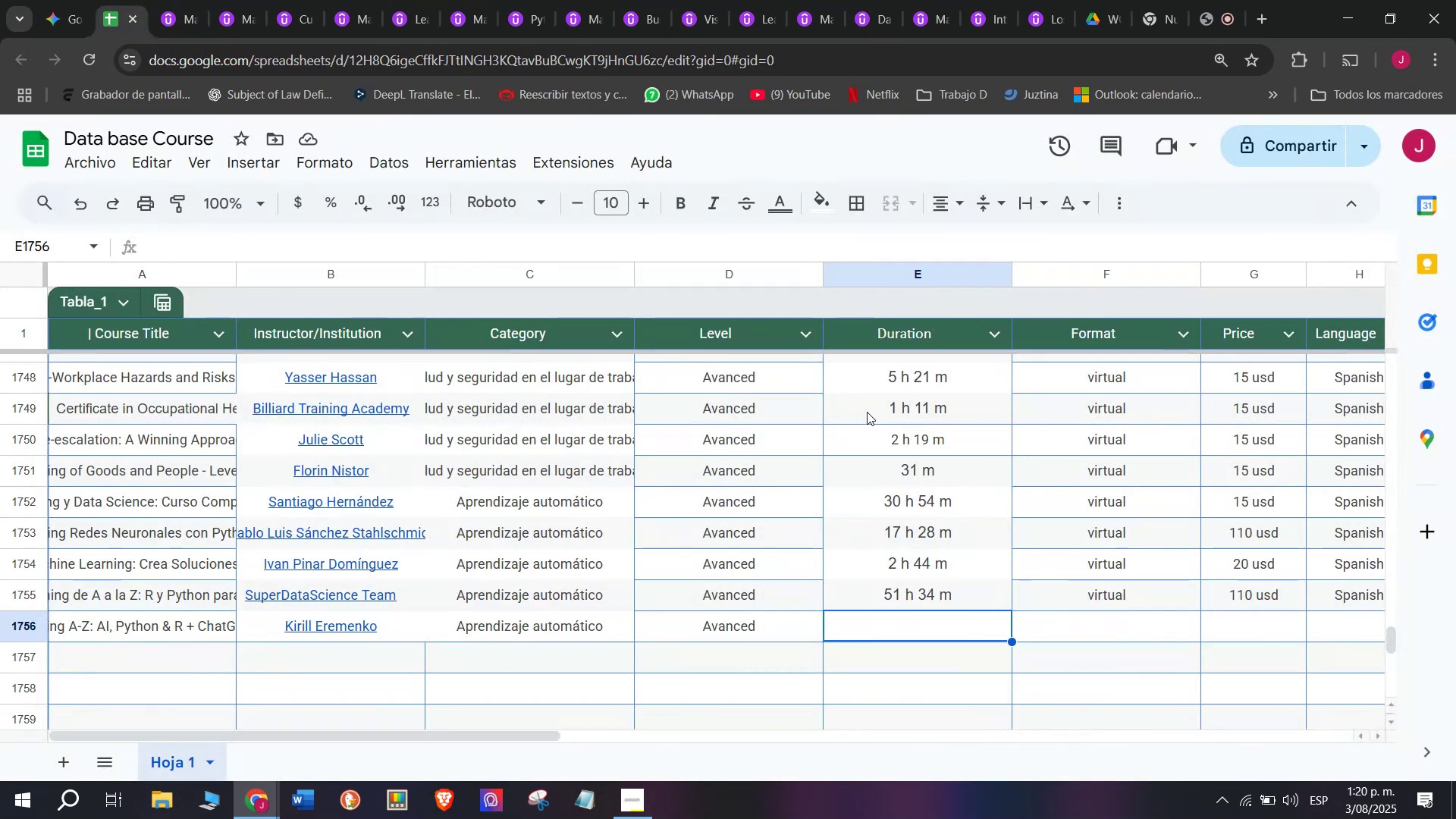 
key(Control+V)
 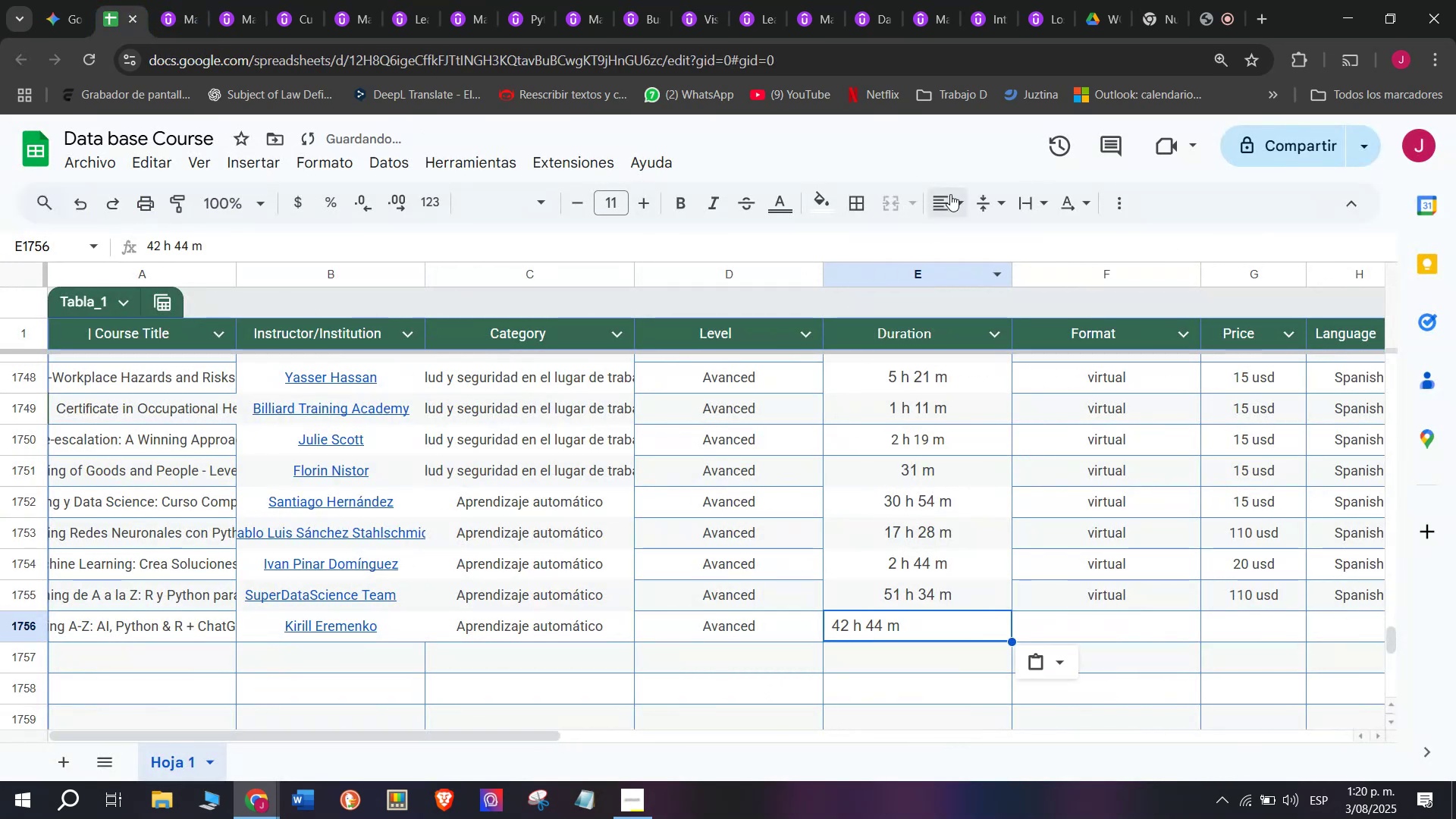 
left_click([950, 193])
 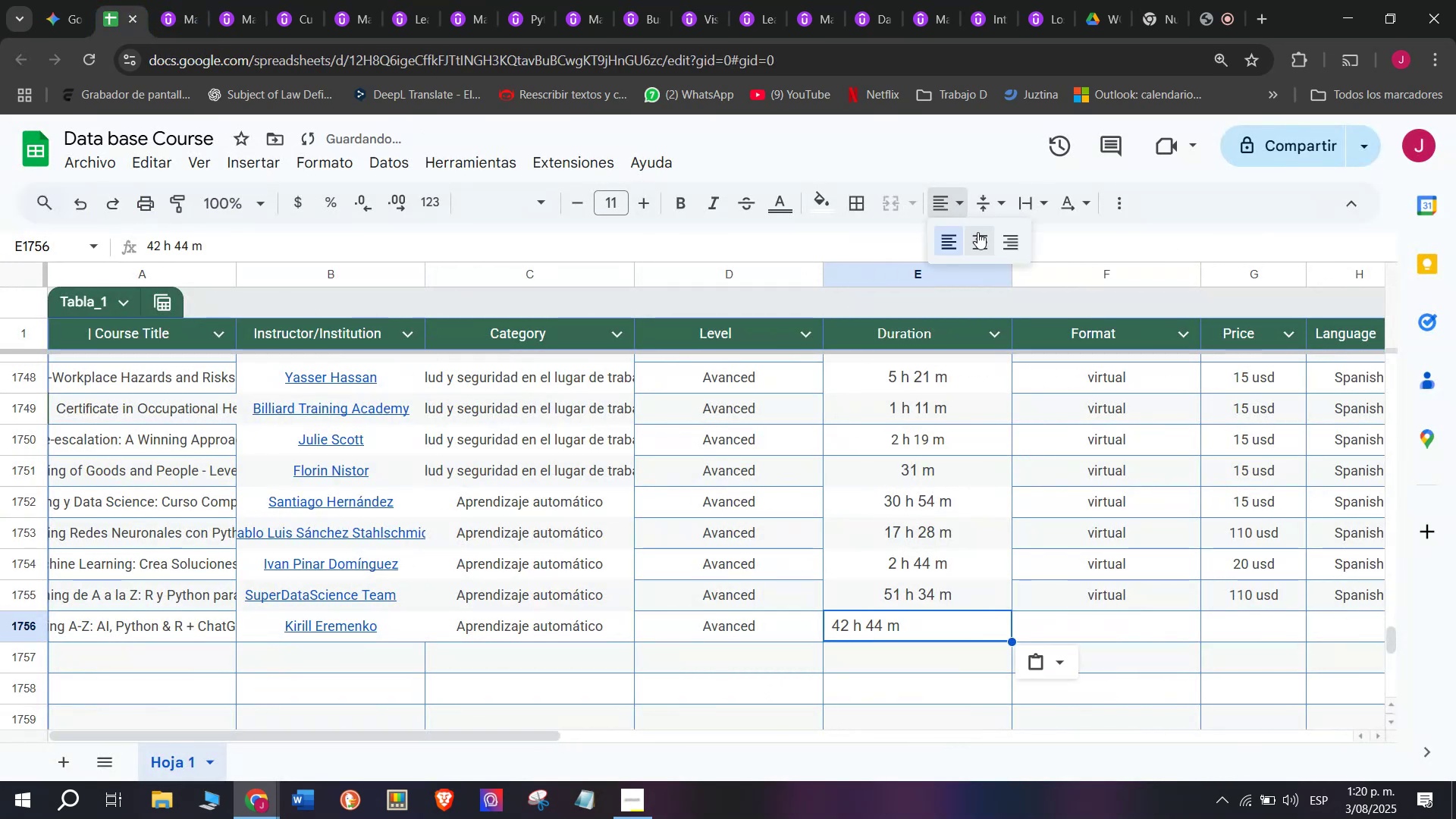 
double_click([978, 232])
 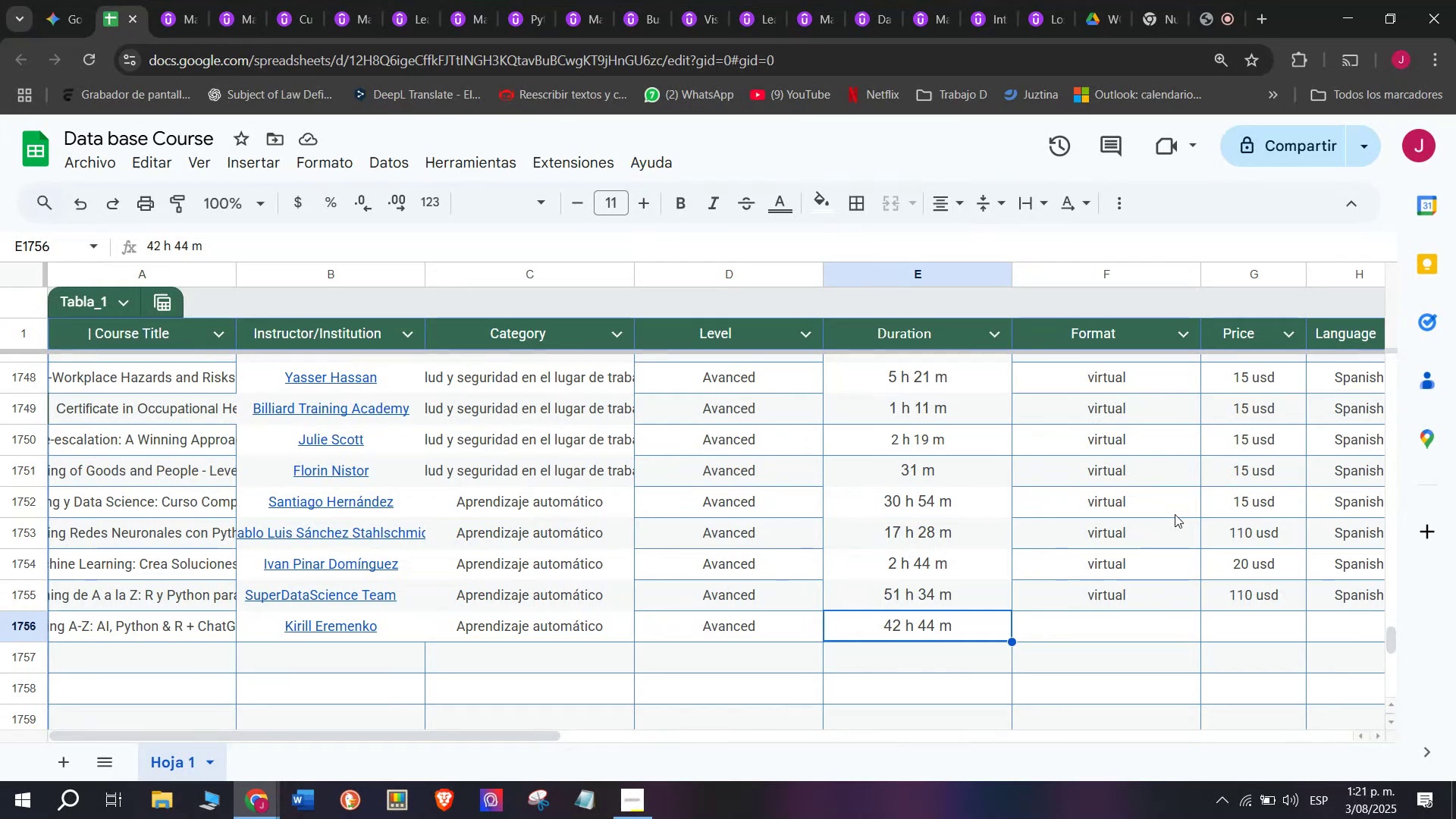 
wait(38.09)
 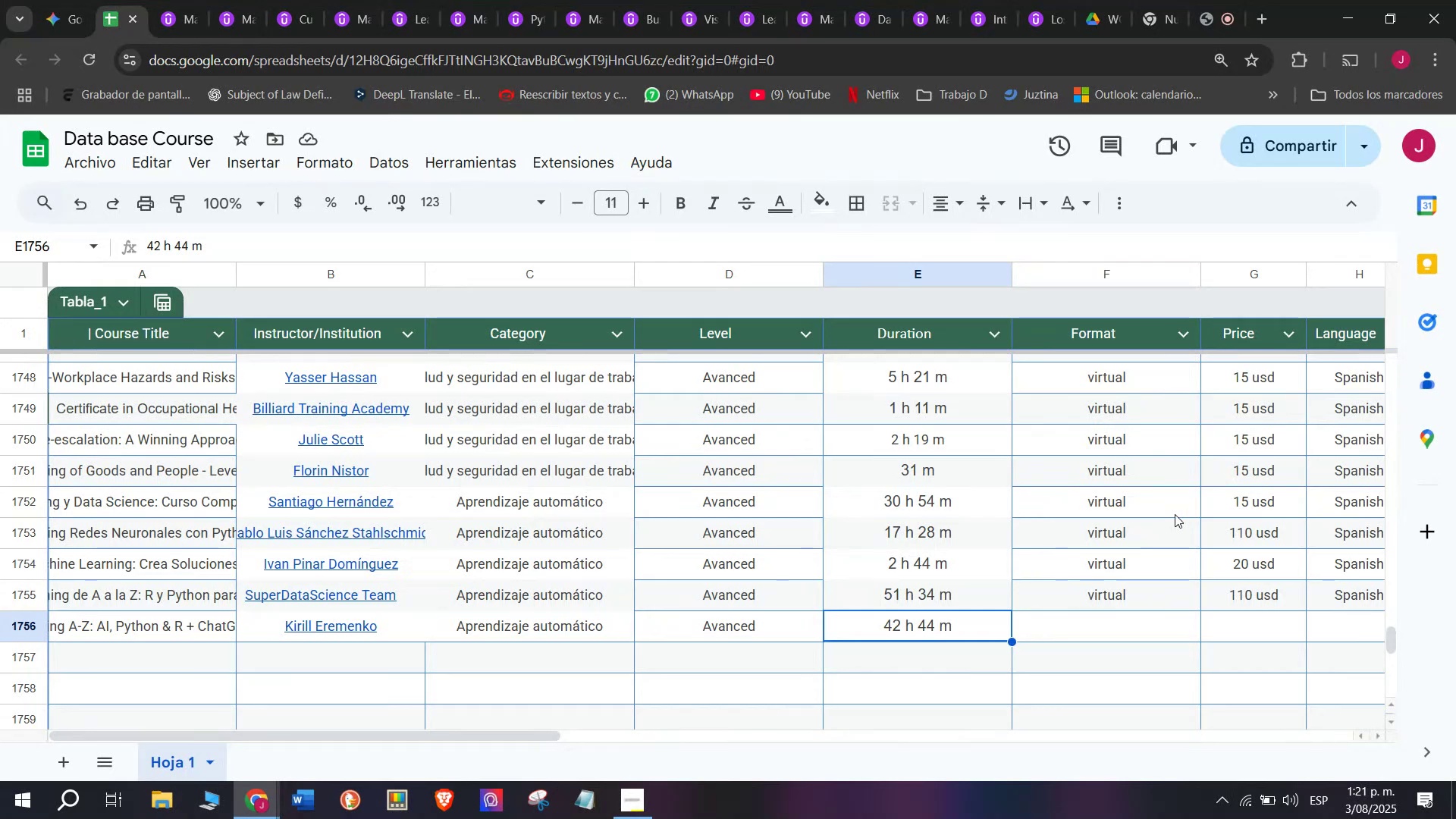 
key(Space)
 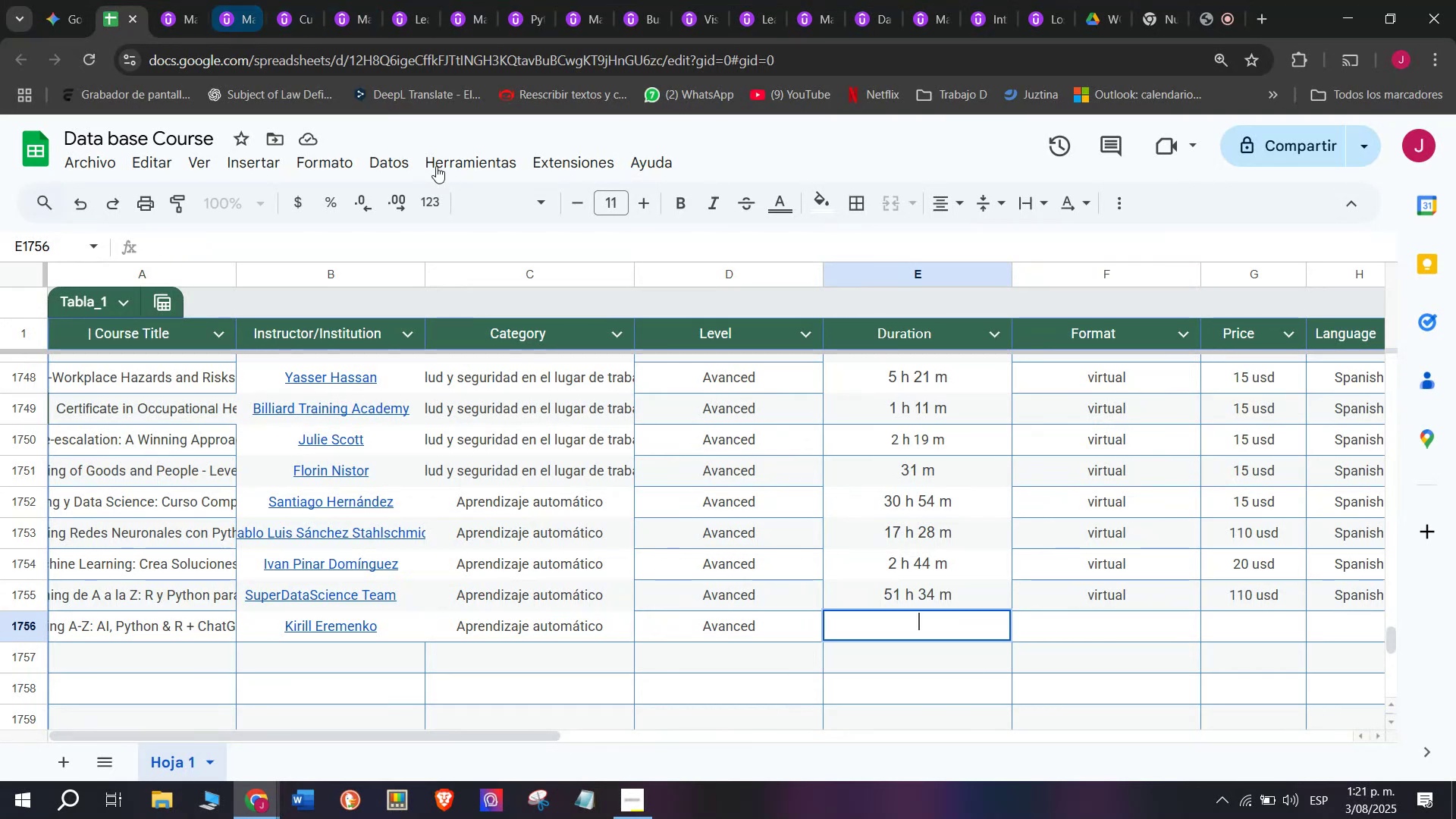 
key(Shift+ShiftLeft)
 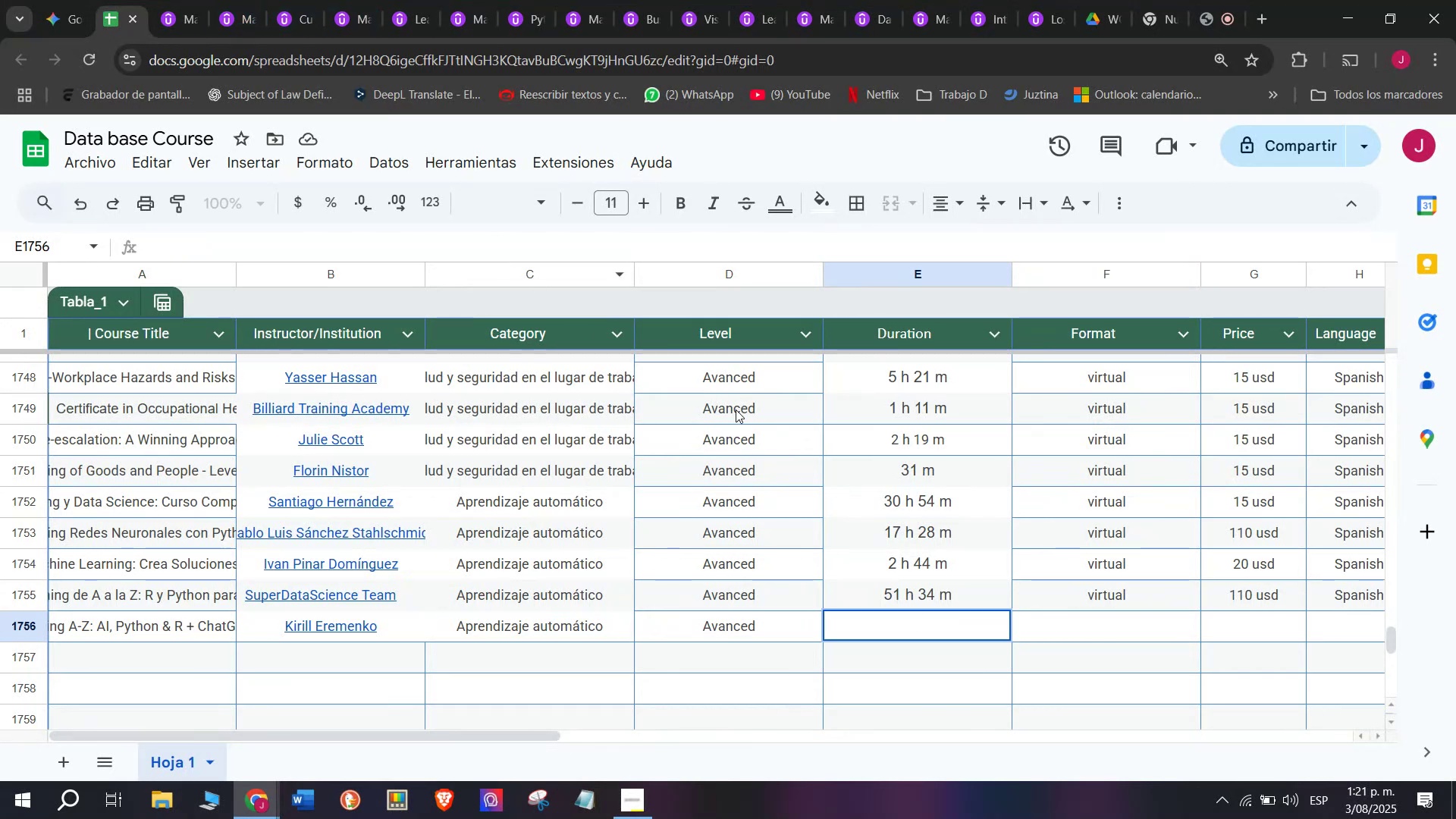 
key(Control+Shift+ControlLeft)
 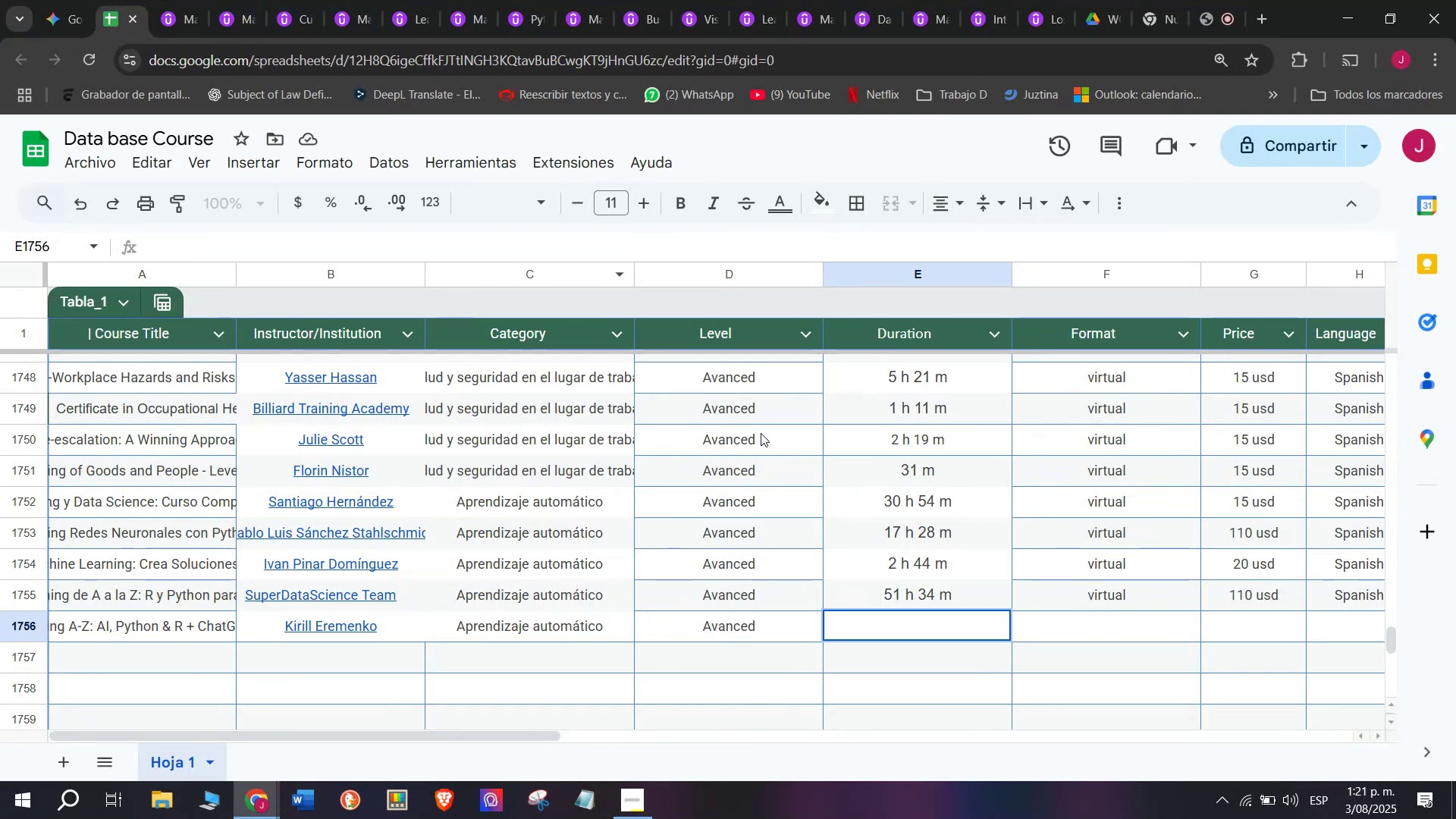 
key(Control+Shift+Z)
 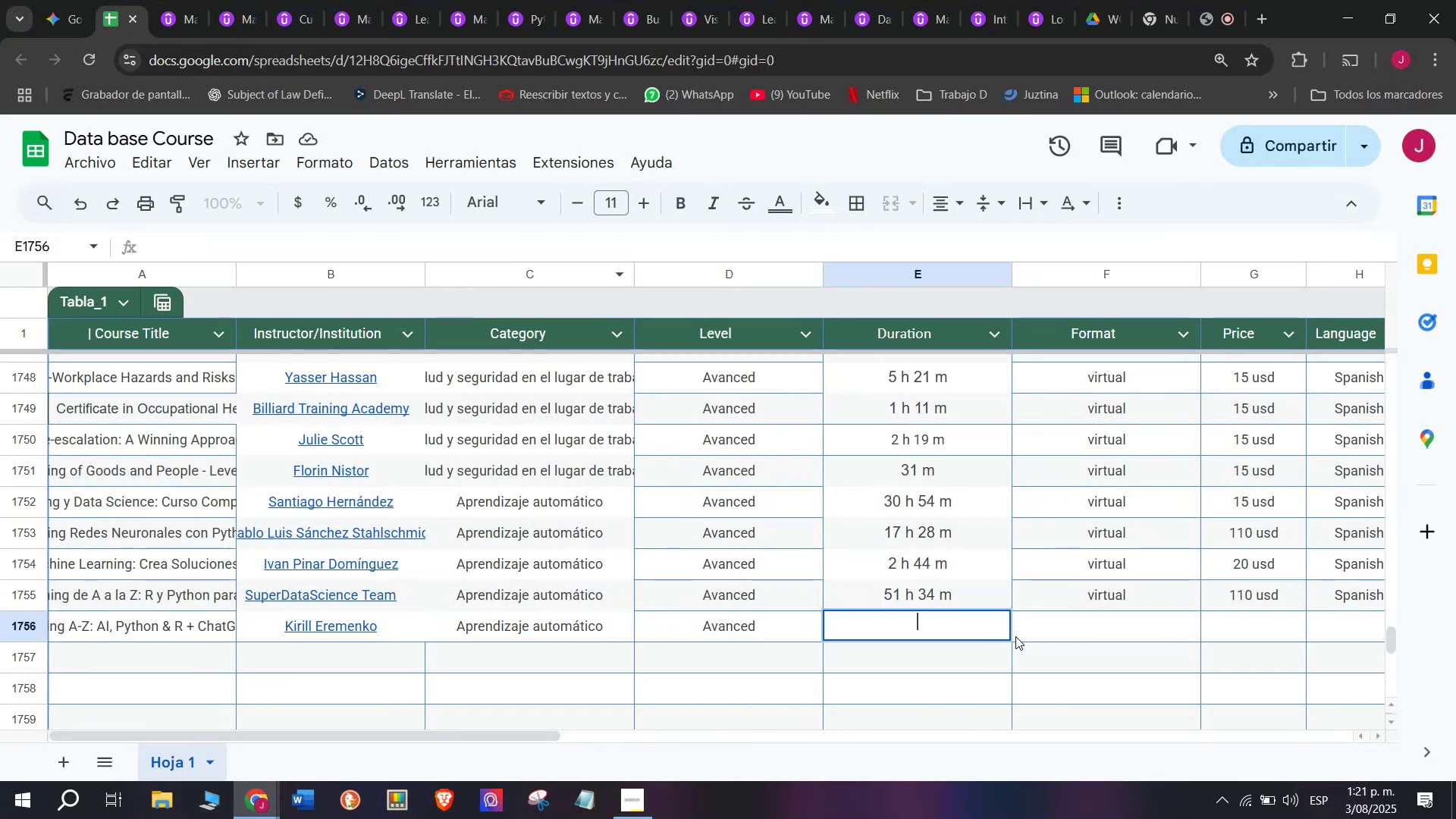 
key(Control+Shift+ControlLeft)
 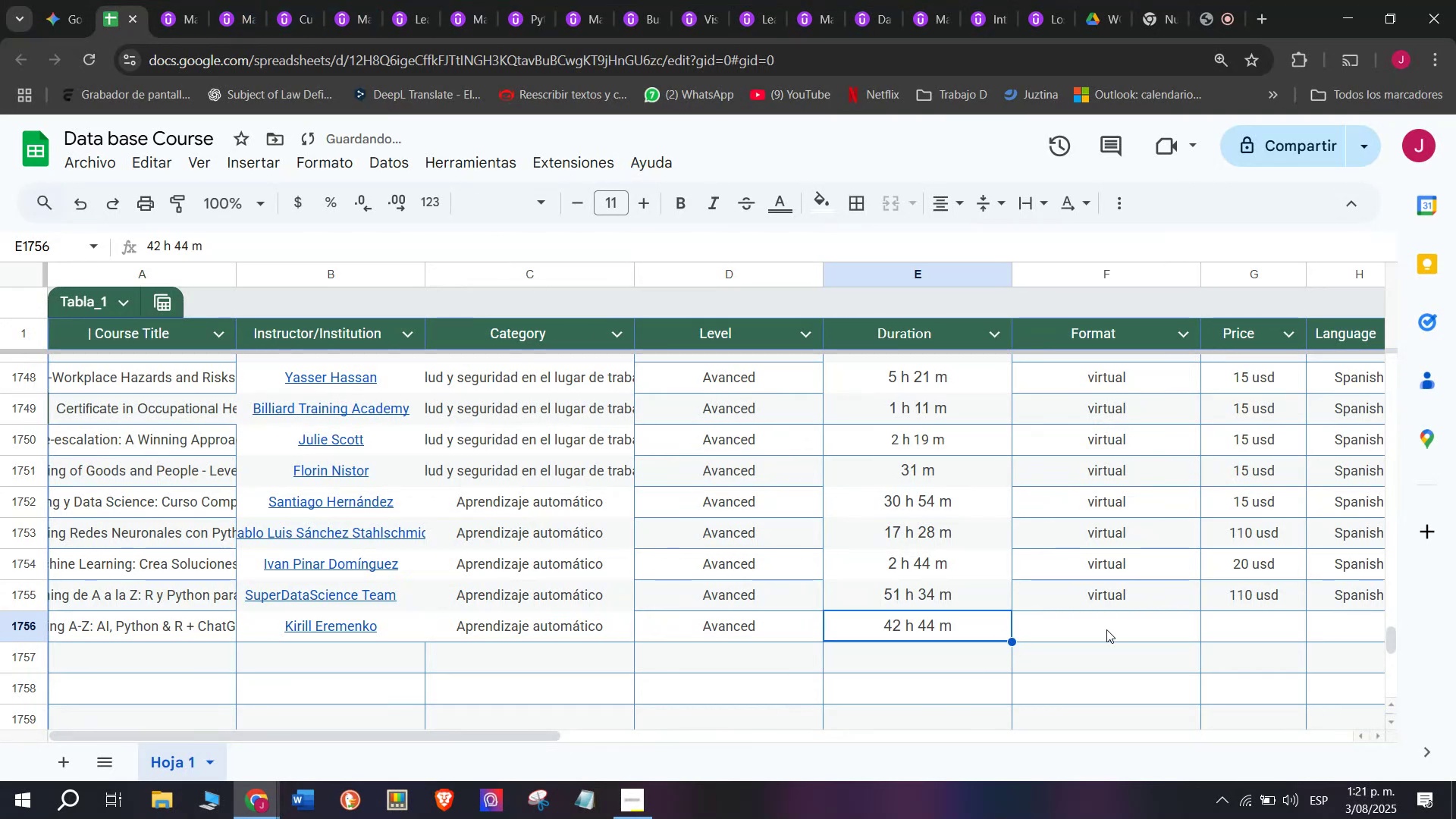 
key(Shift+ShiftLeft)
 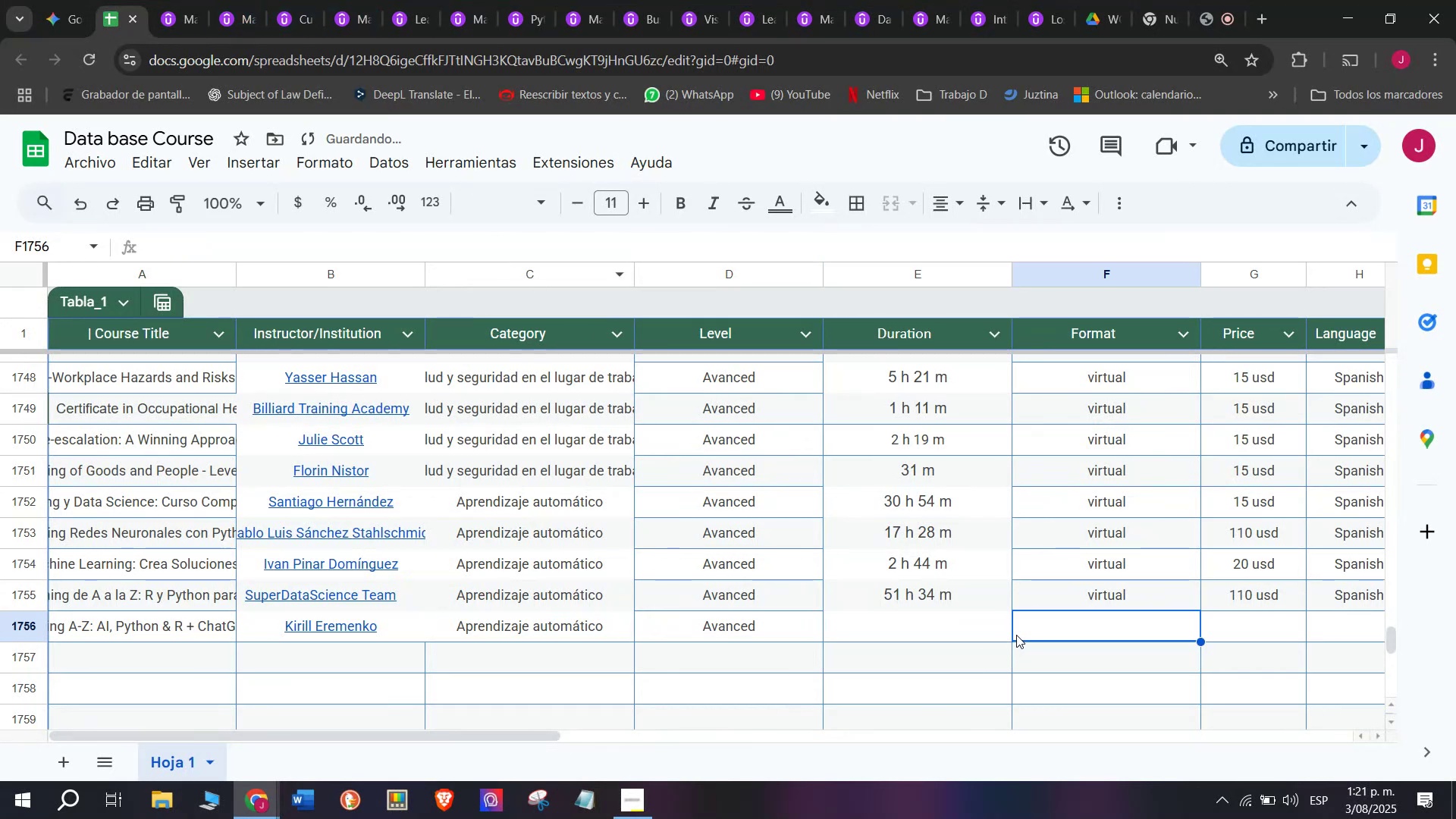 
key(Control+Shift+Z)
 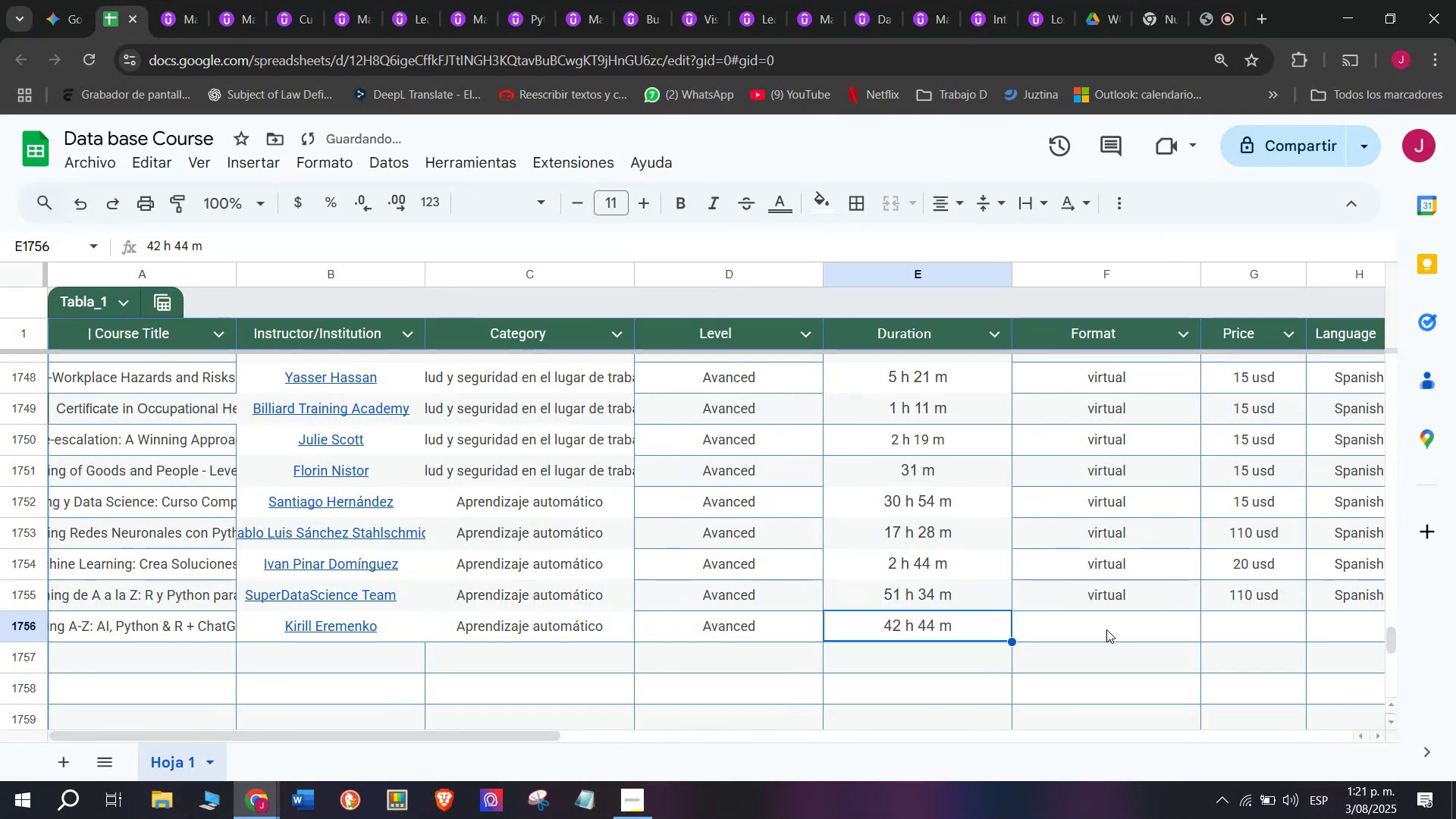 
left_click([1106, 629])
 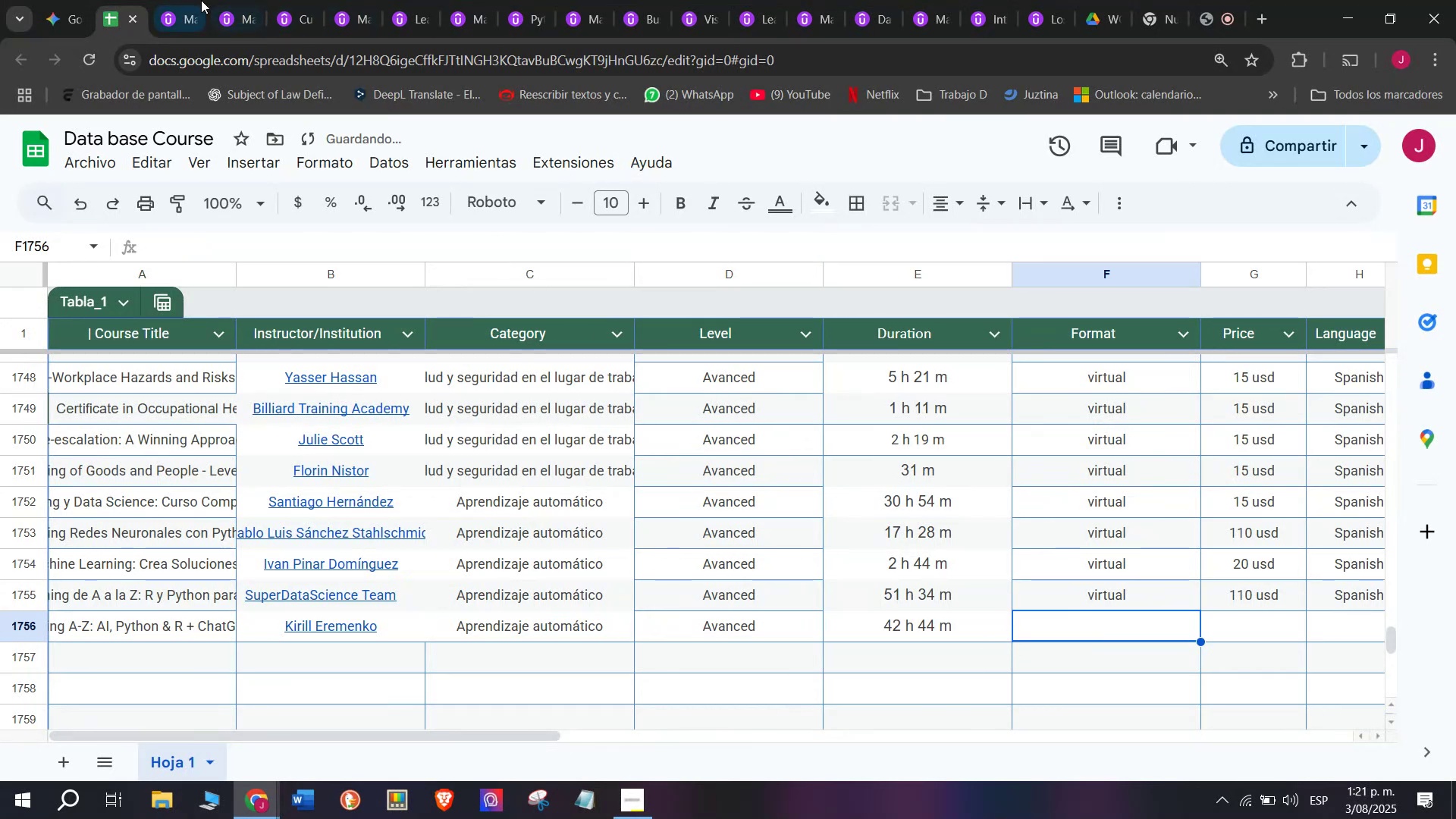 
left_click([155, 0])
 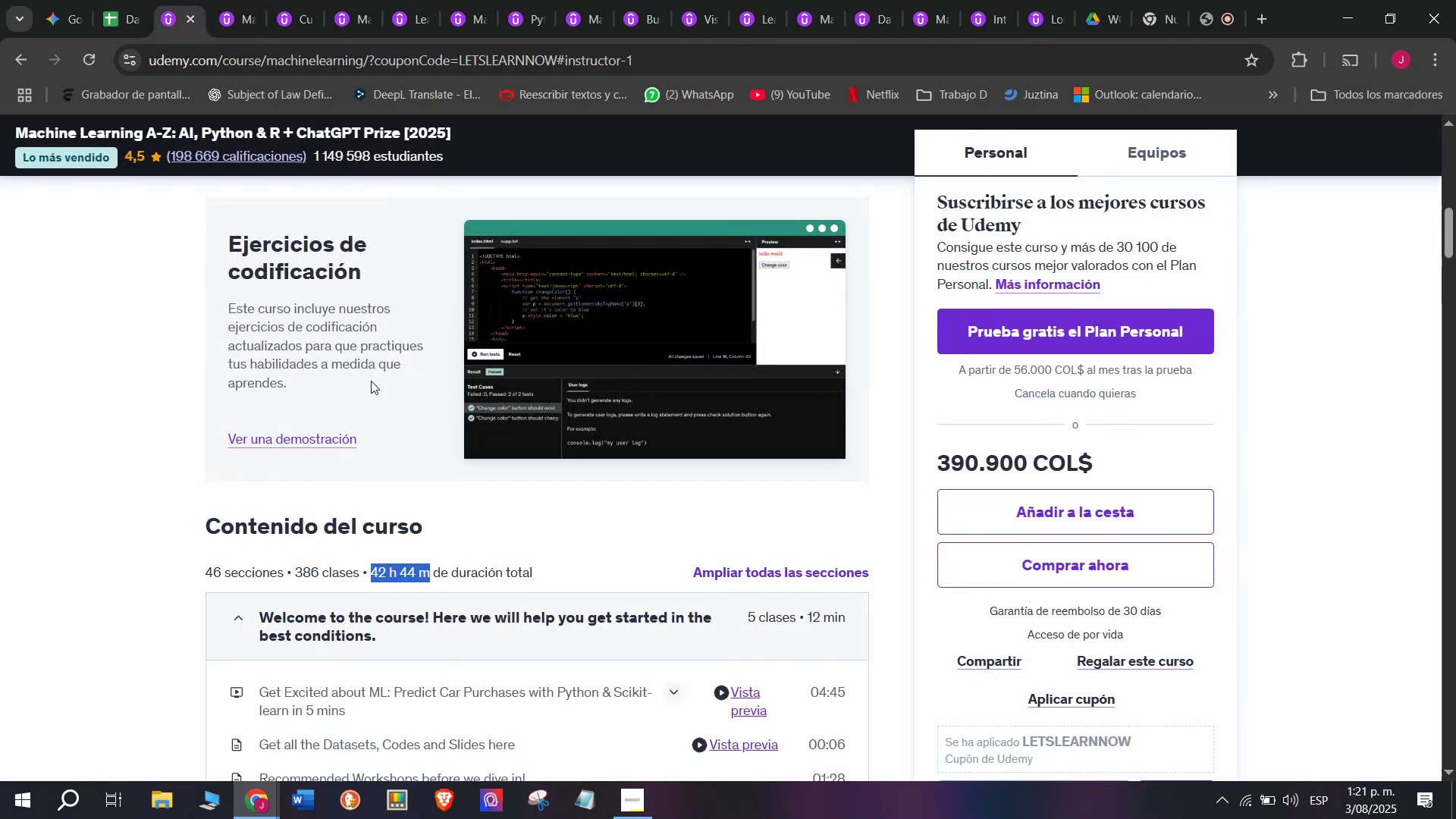 
scroll: coordinate [376, 394], scroll_direction: up, amount: 4.0
 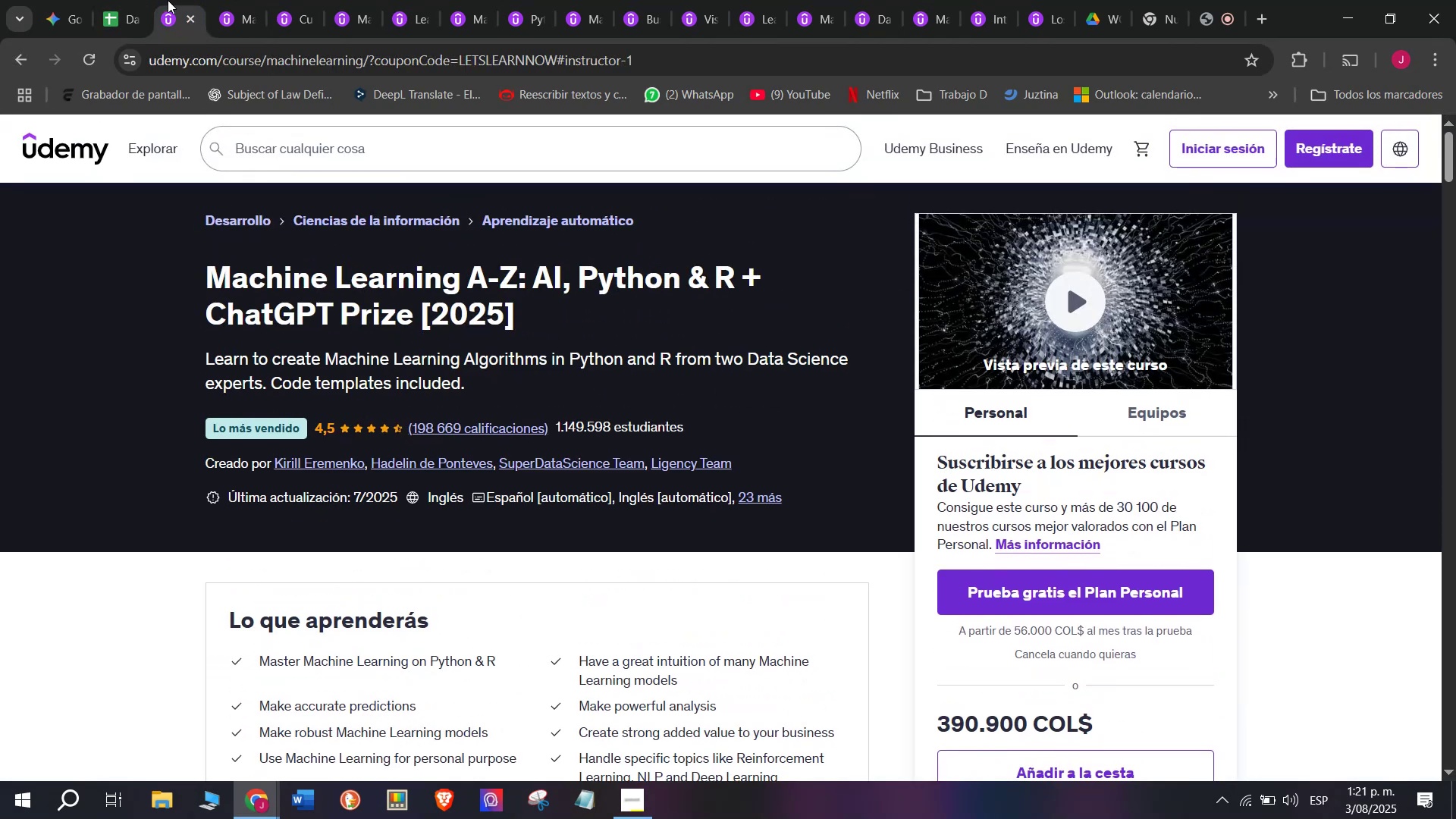 
left_click([144, 0])
 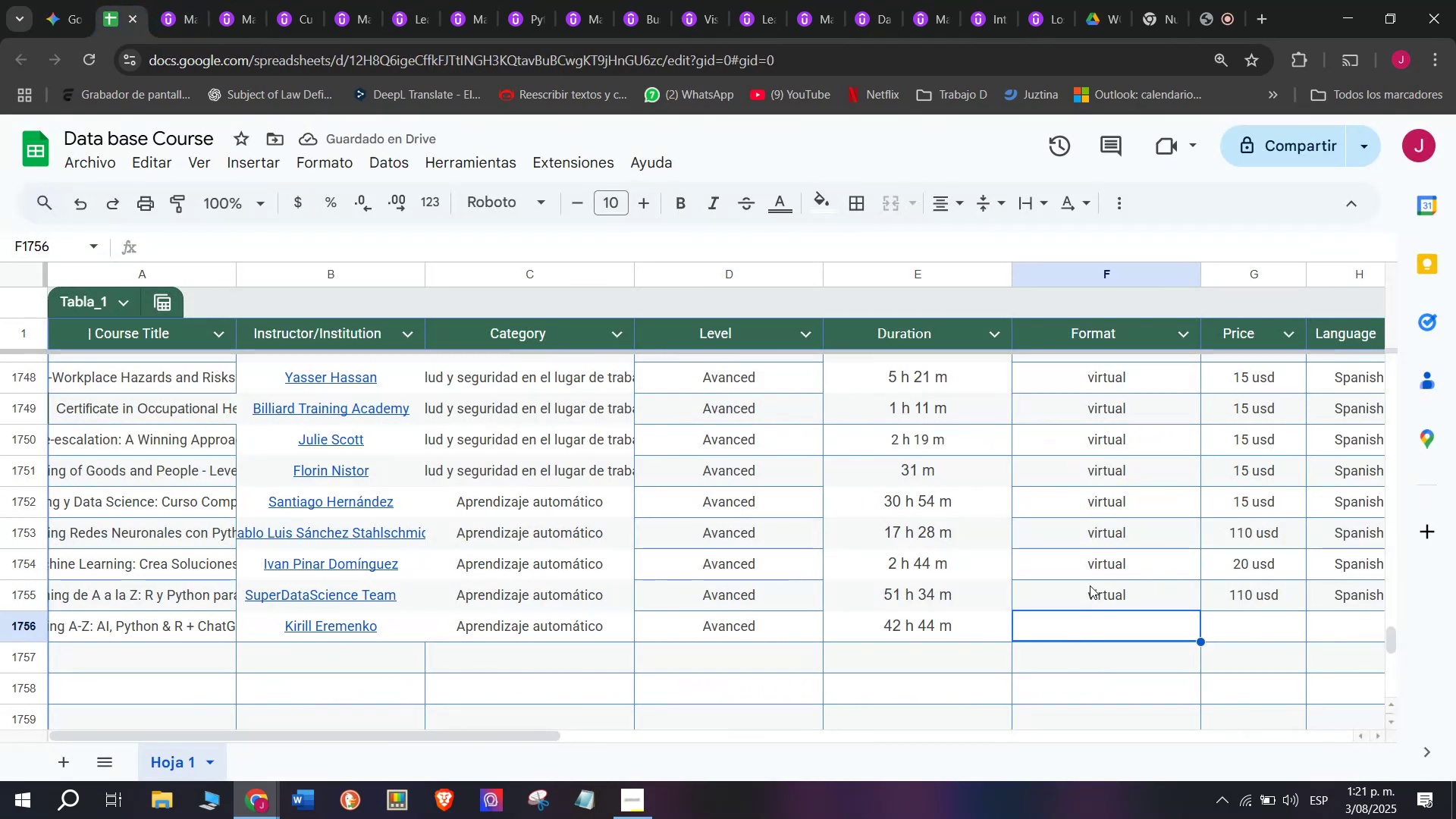 
key(Control+ControlLeft)
 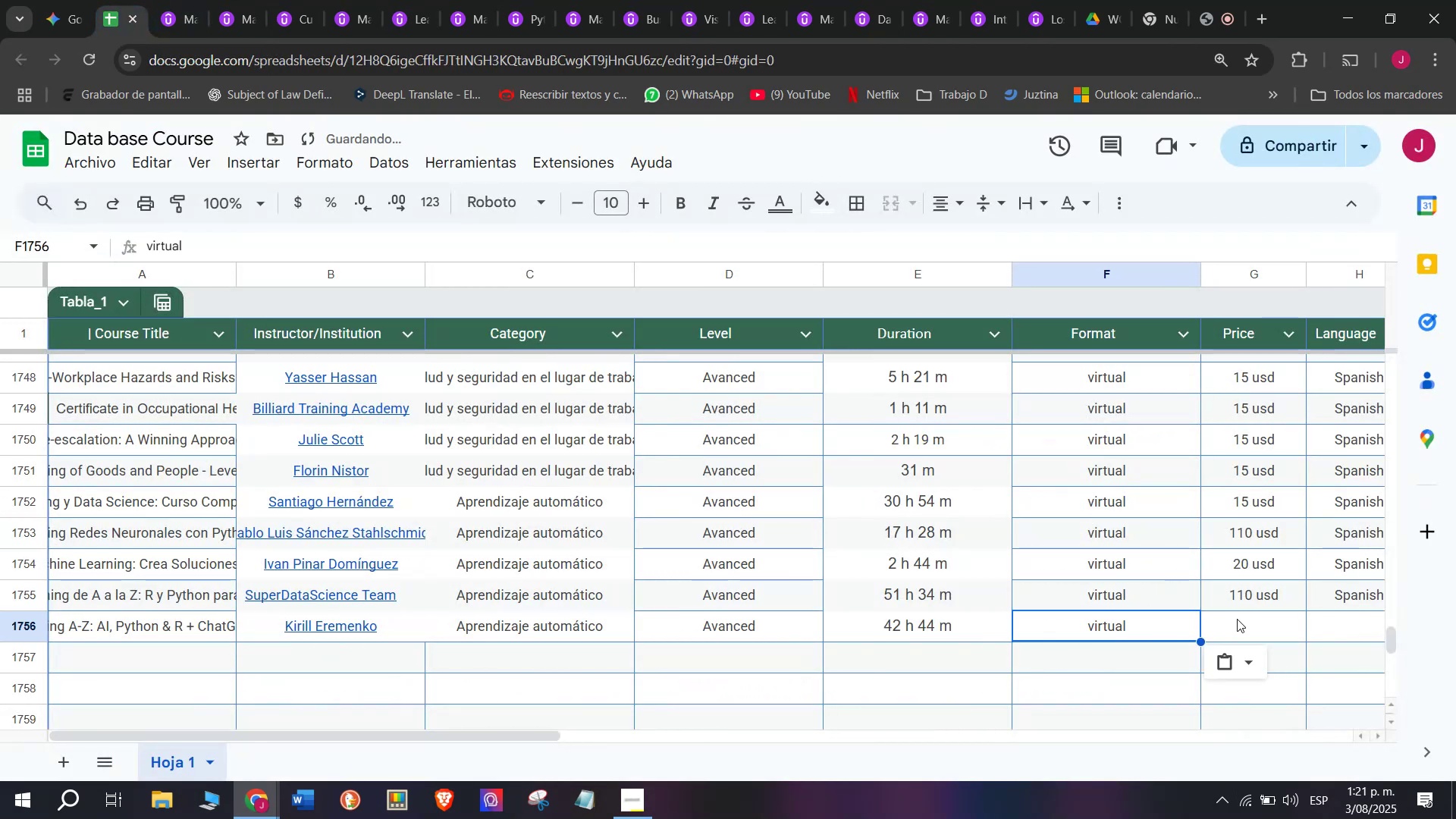 
key(Break)
 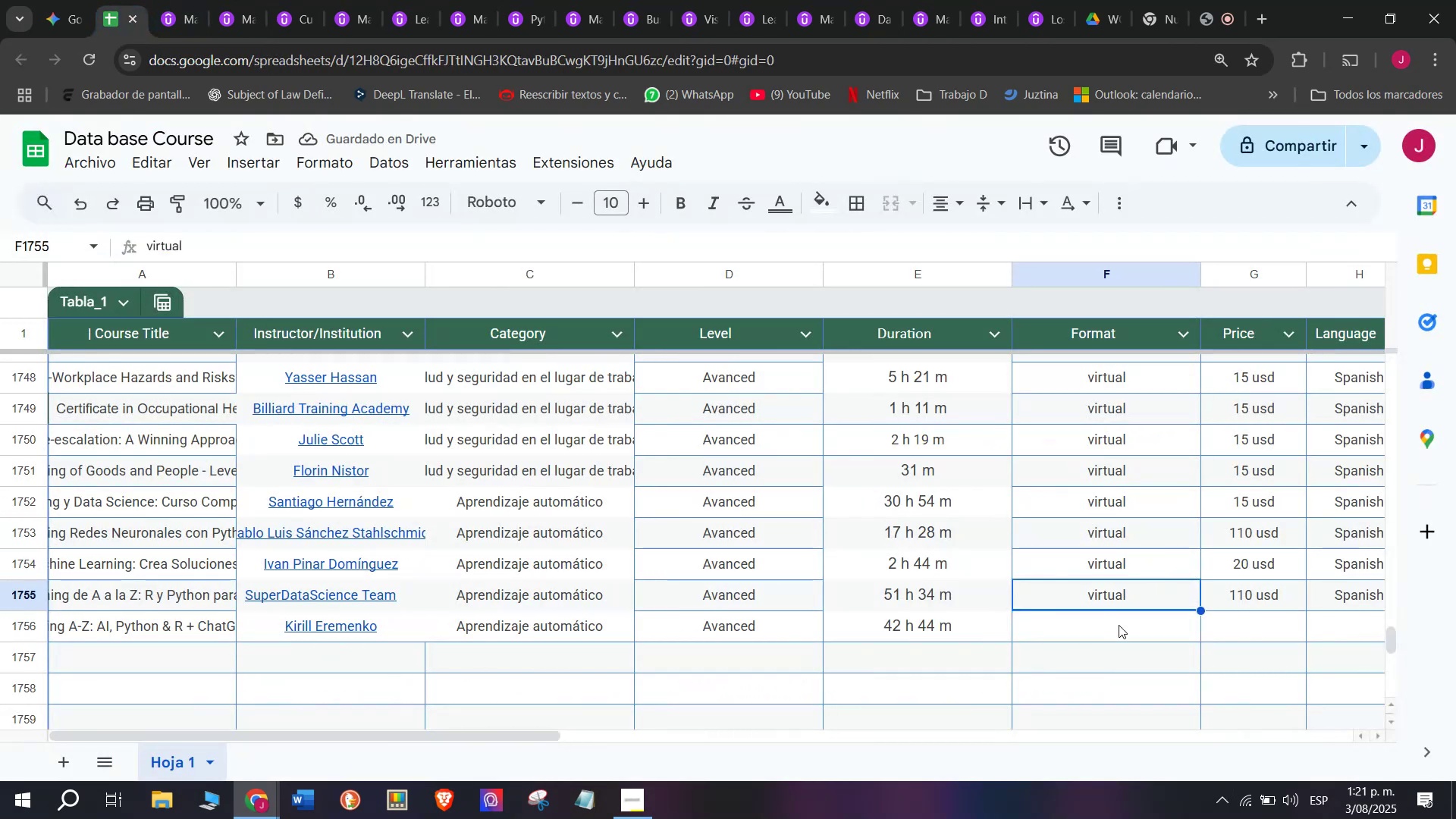 
key(Control+C)
 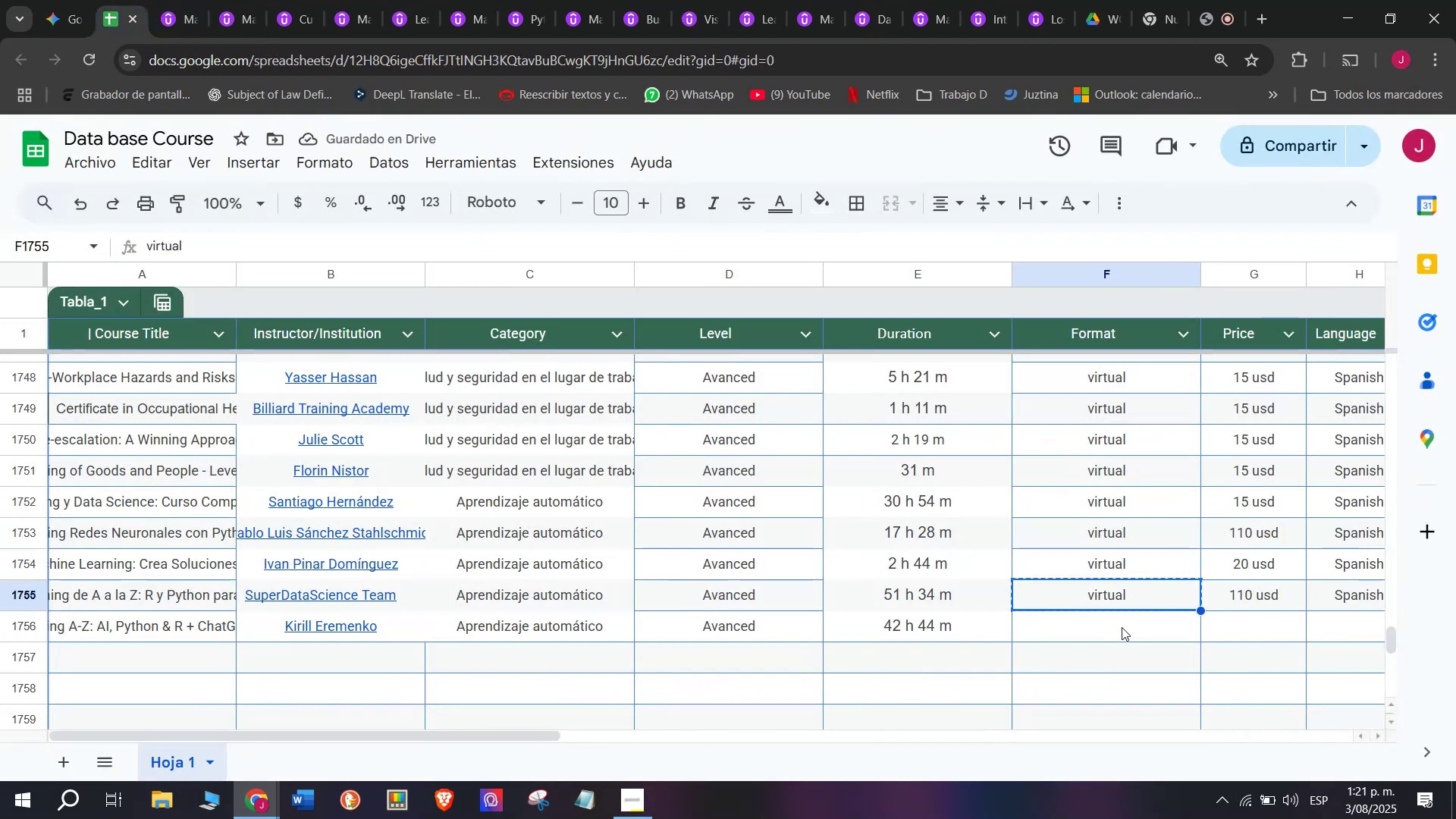 
double_click([1122, 627])
 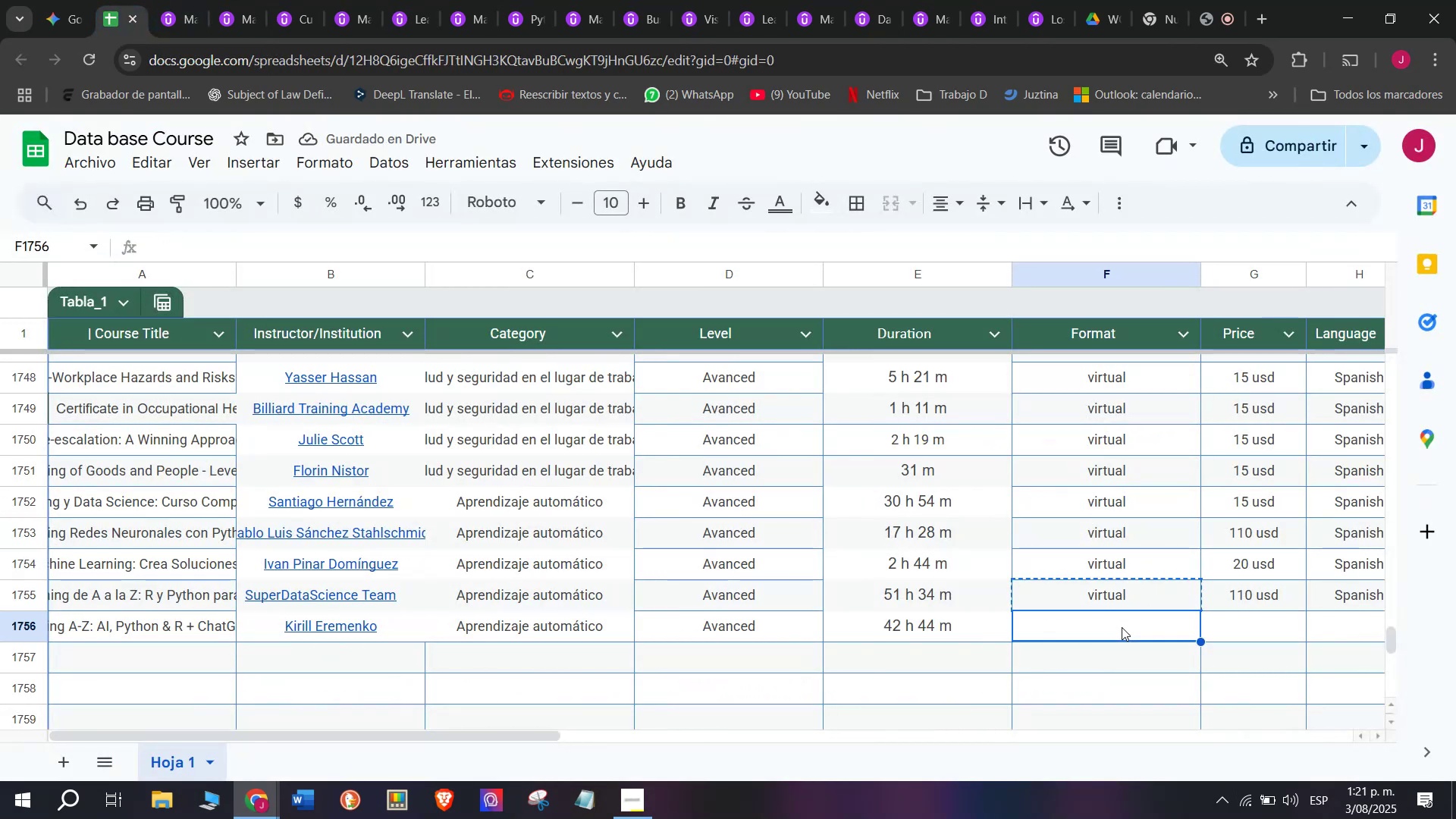 
key(Z)
 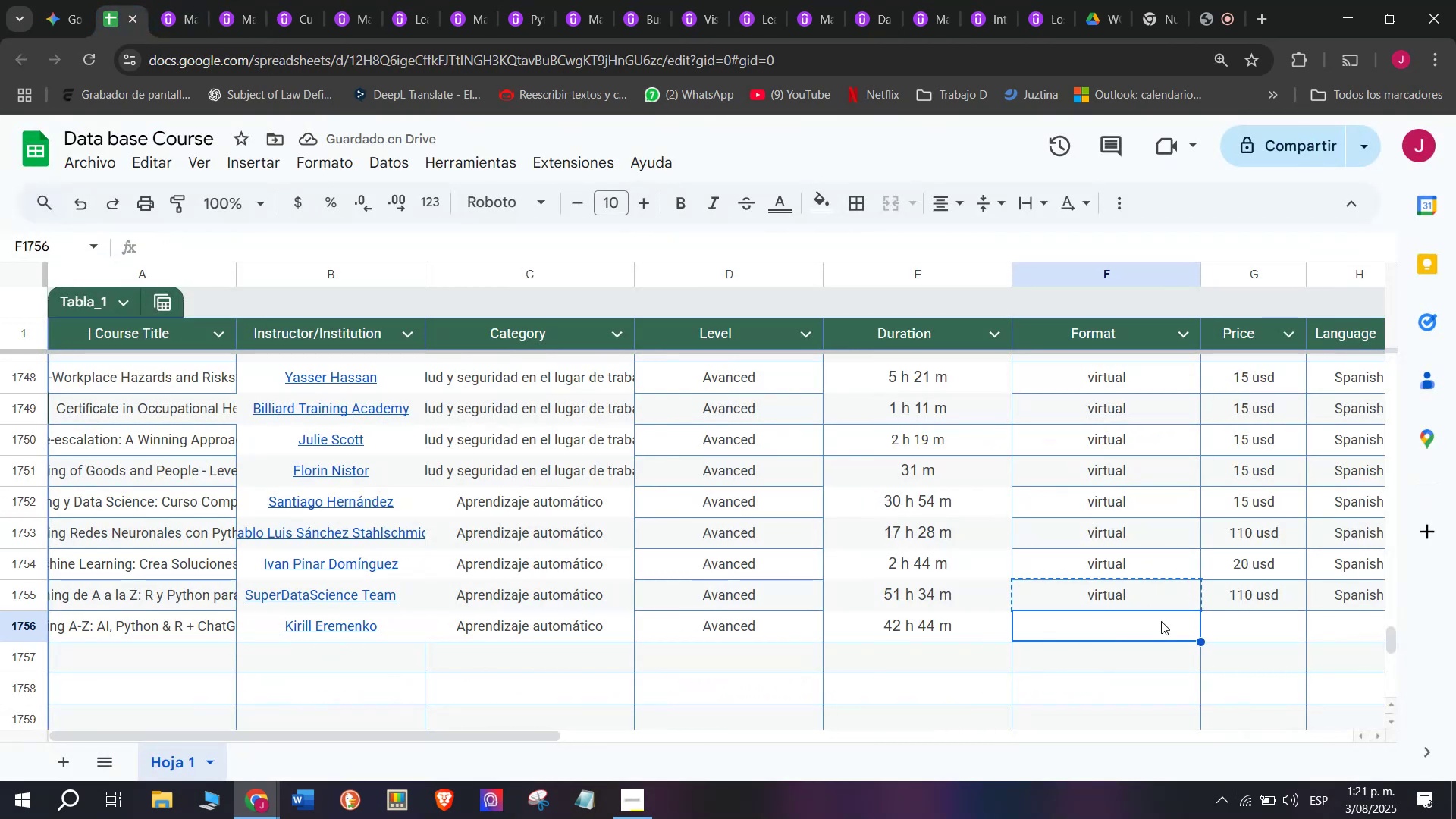 
key(Control+ControlLeft)
 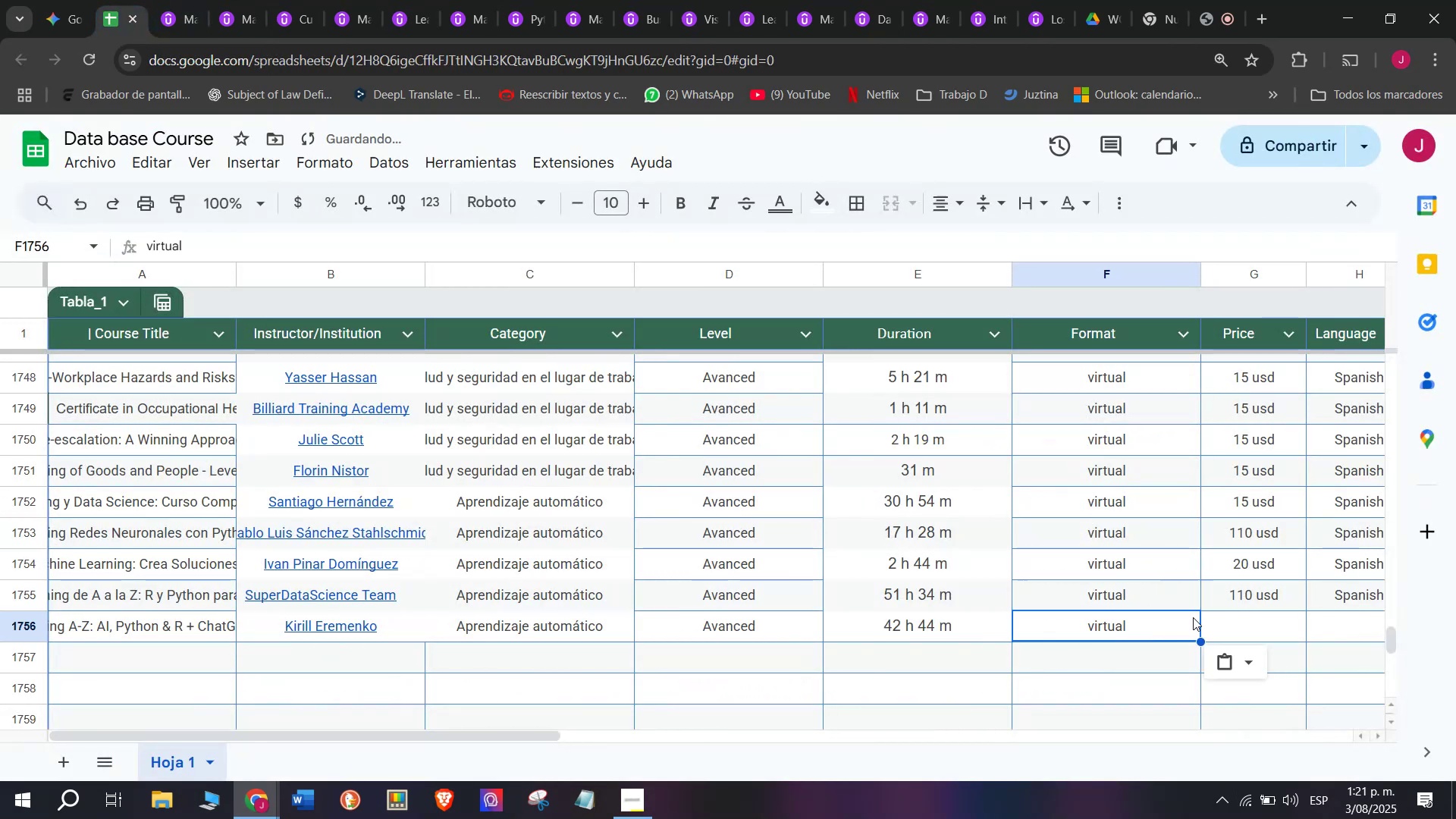 
key(Control+V)
 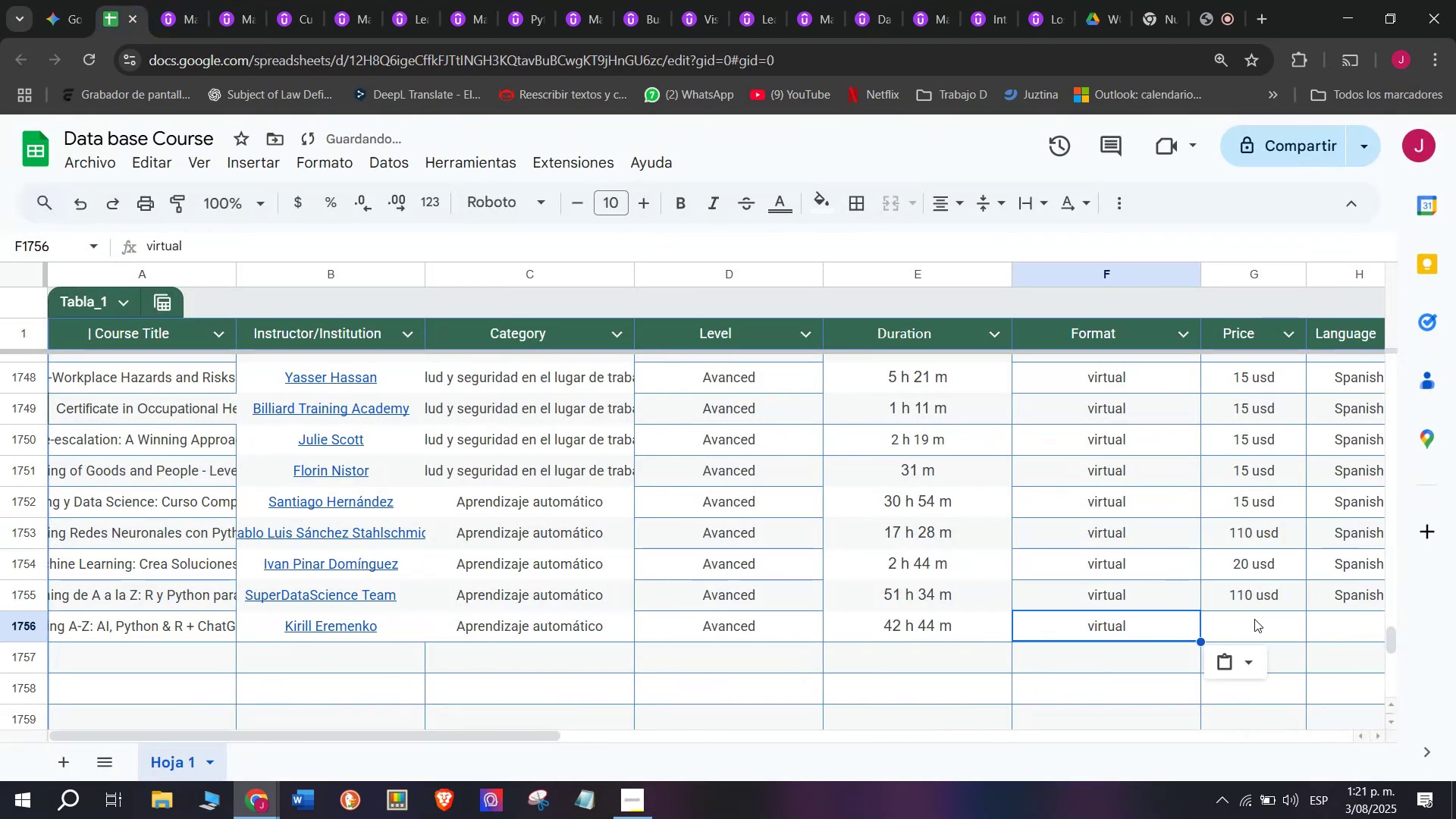 
left_click([1256, 617])
 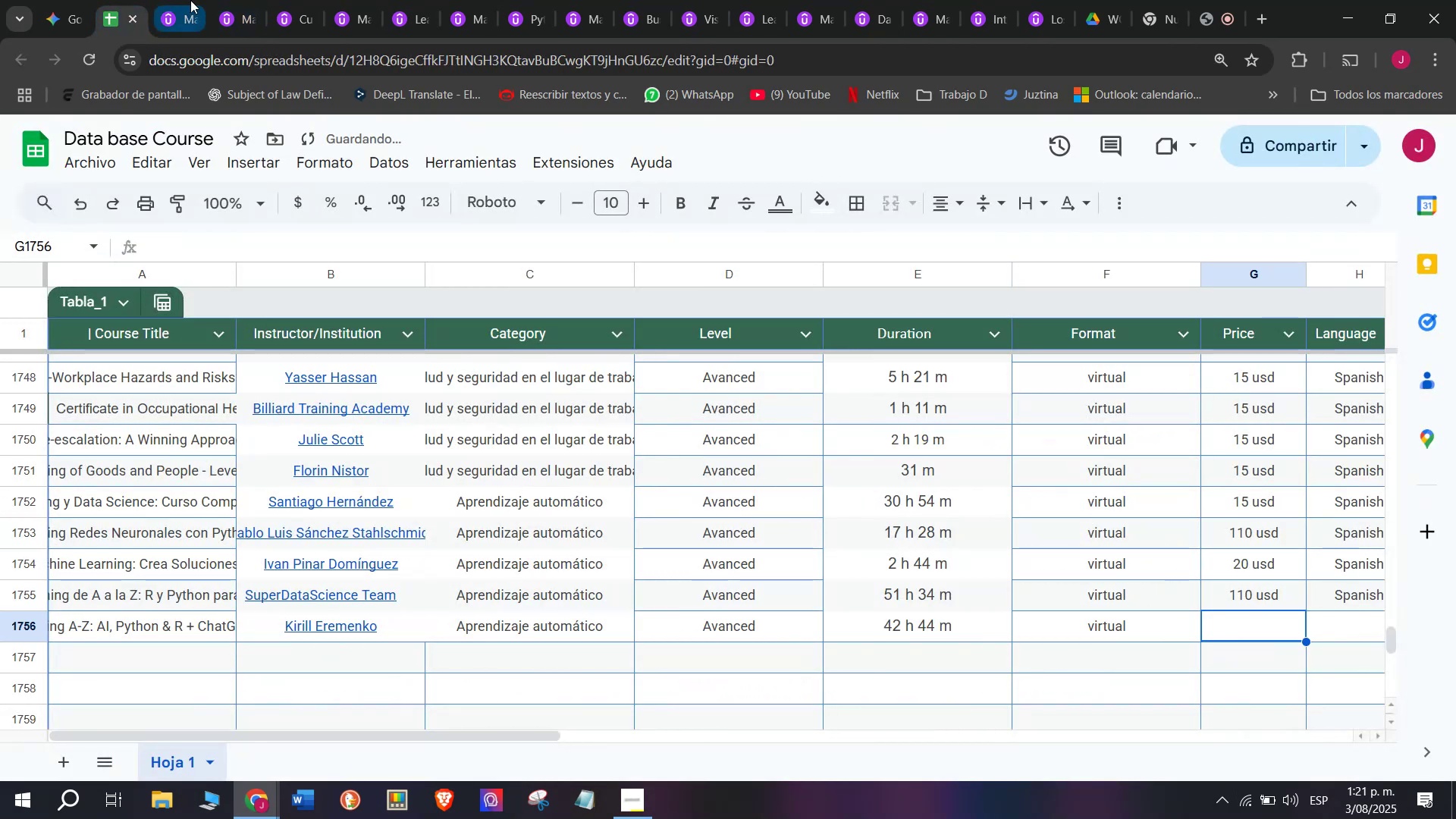 
left_click([184, 0])
 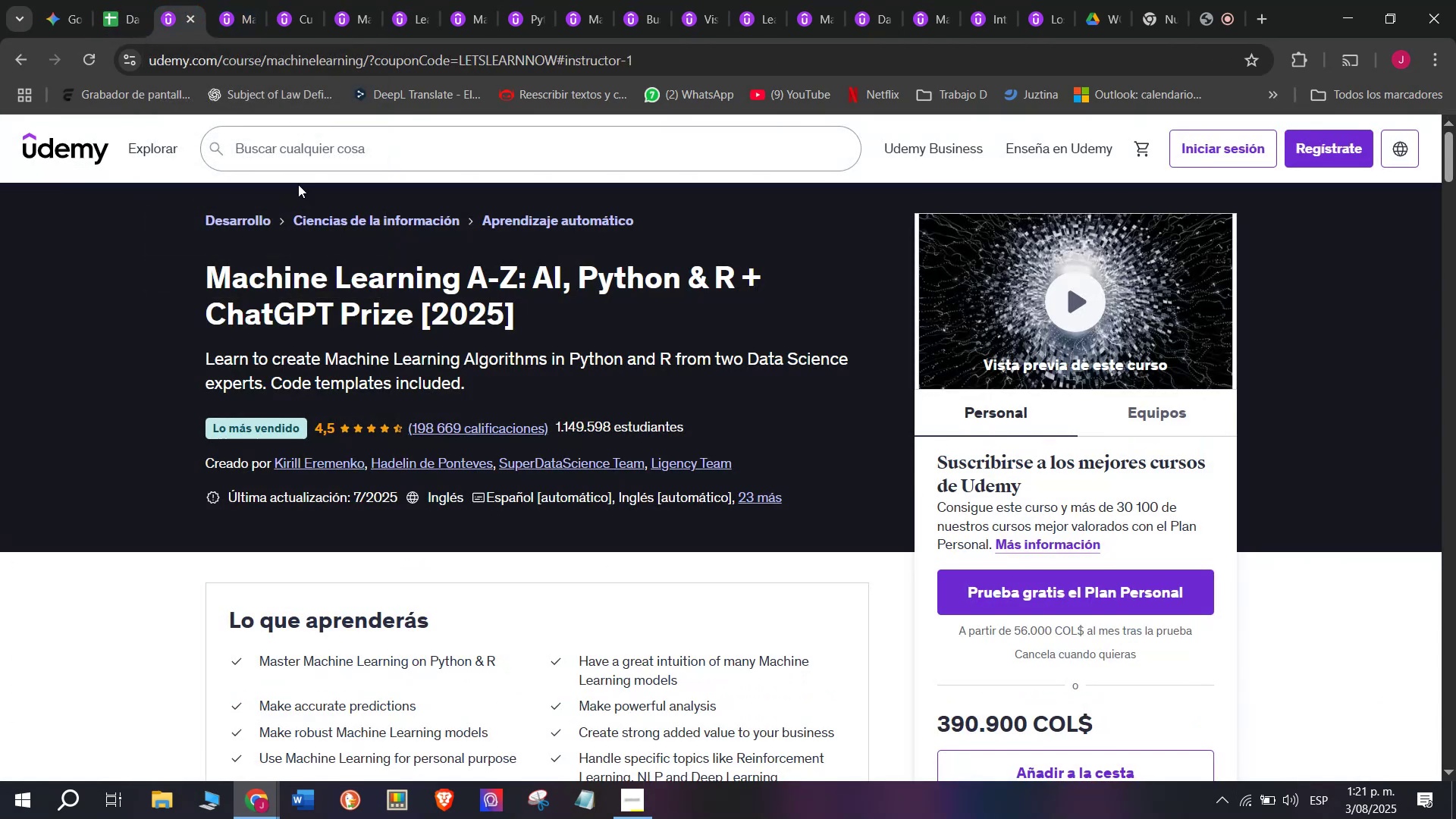 
left_click([127, 0])
 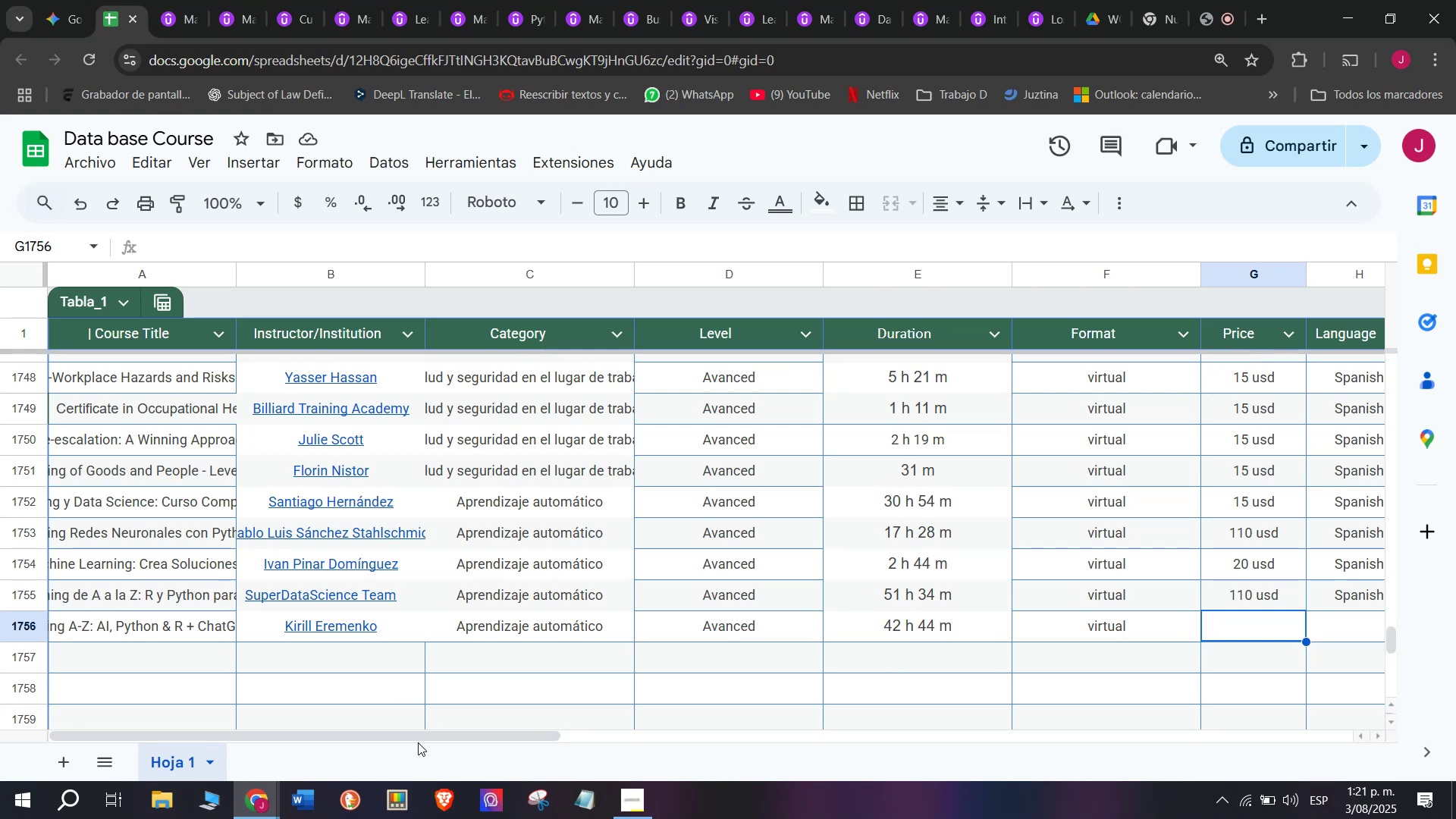 
left_click_drag(start_coordinate=[439, 729], to_coordinate=[449, 732])
 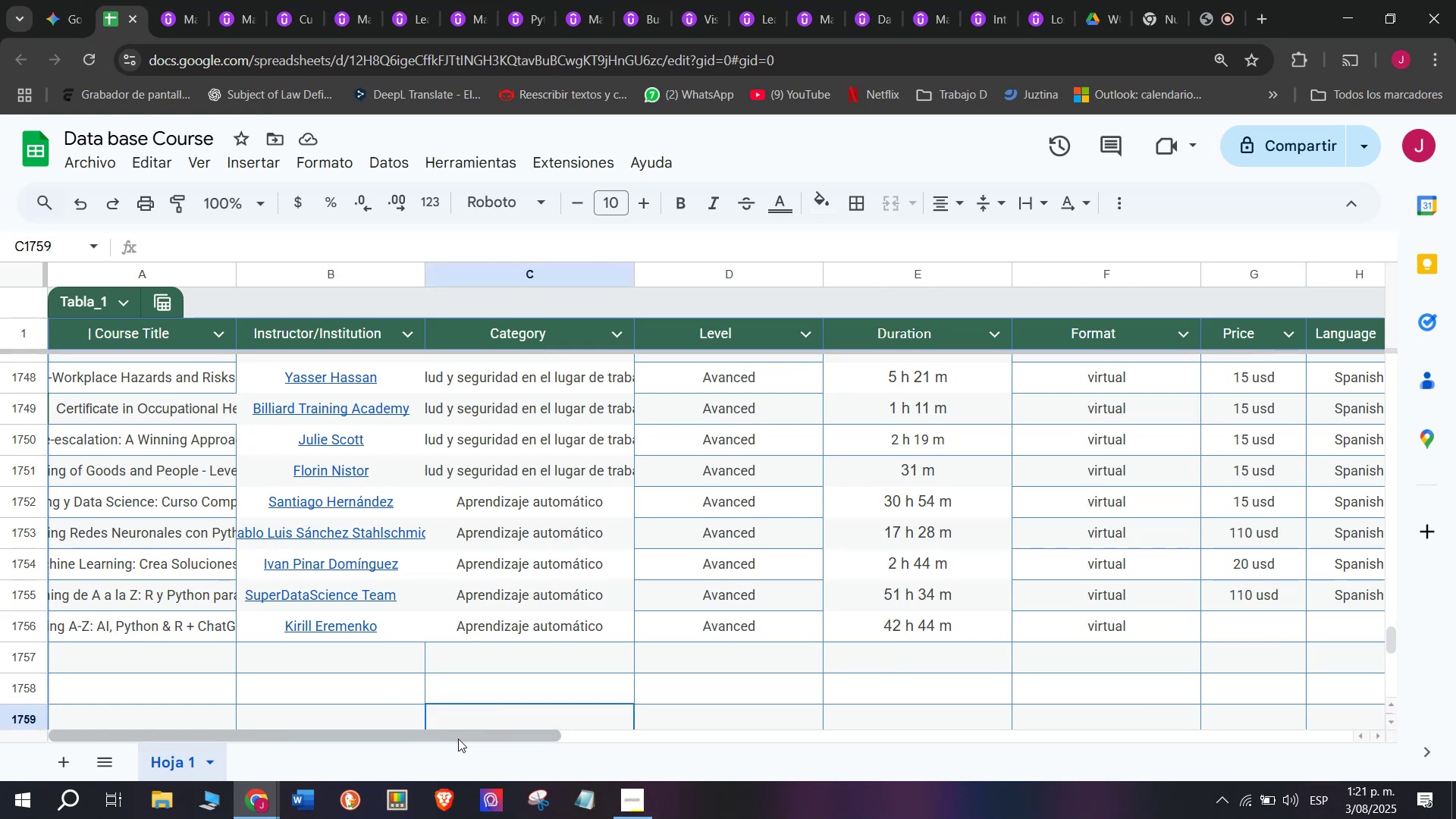 
left_click_drag(start_coordinate=[460, 736], to_coordinate=[674, 749])
 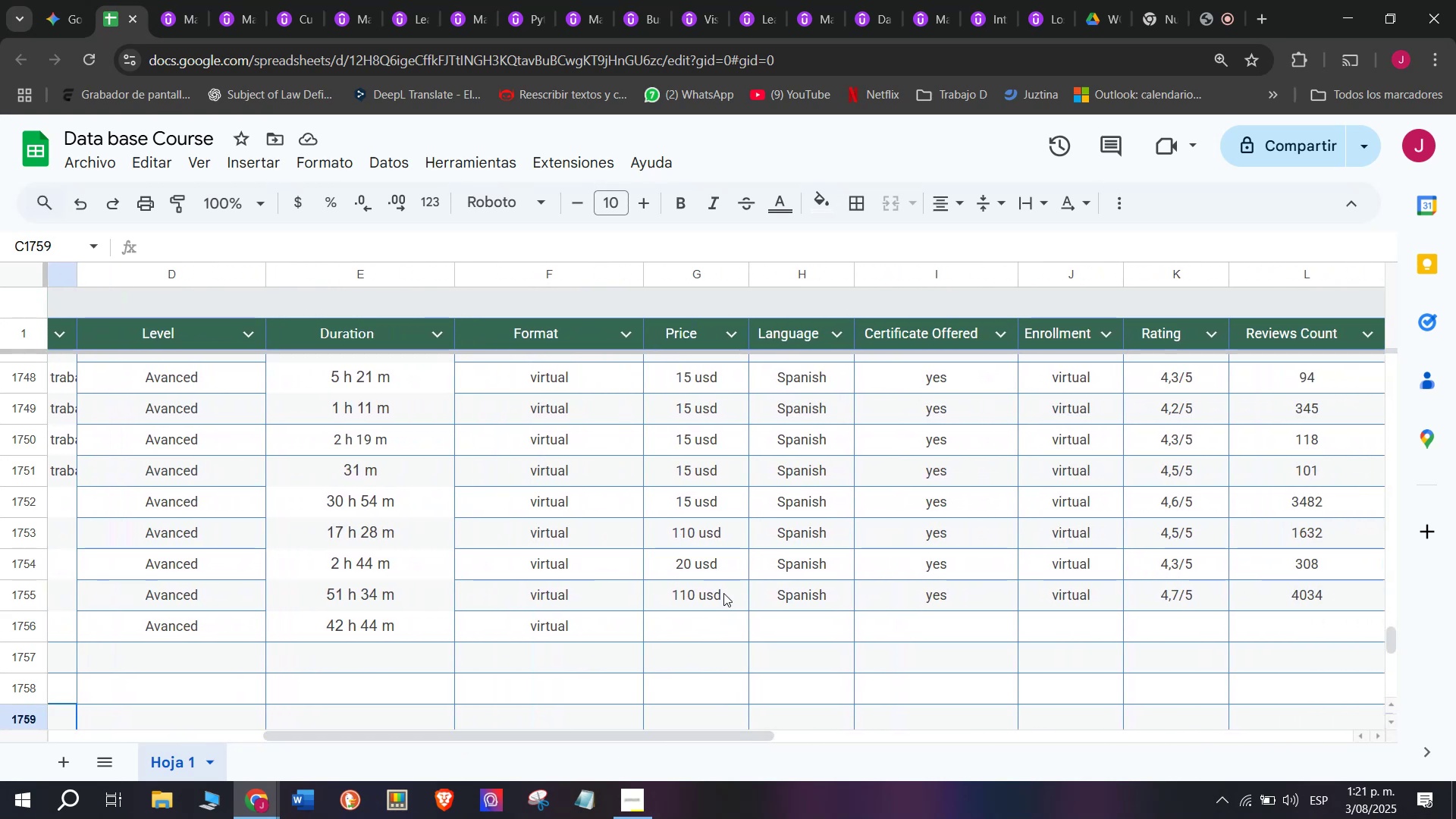 
left_click([725, 593])
 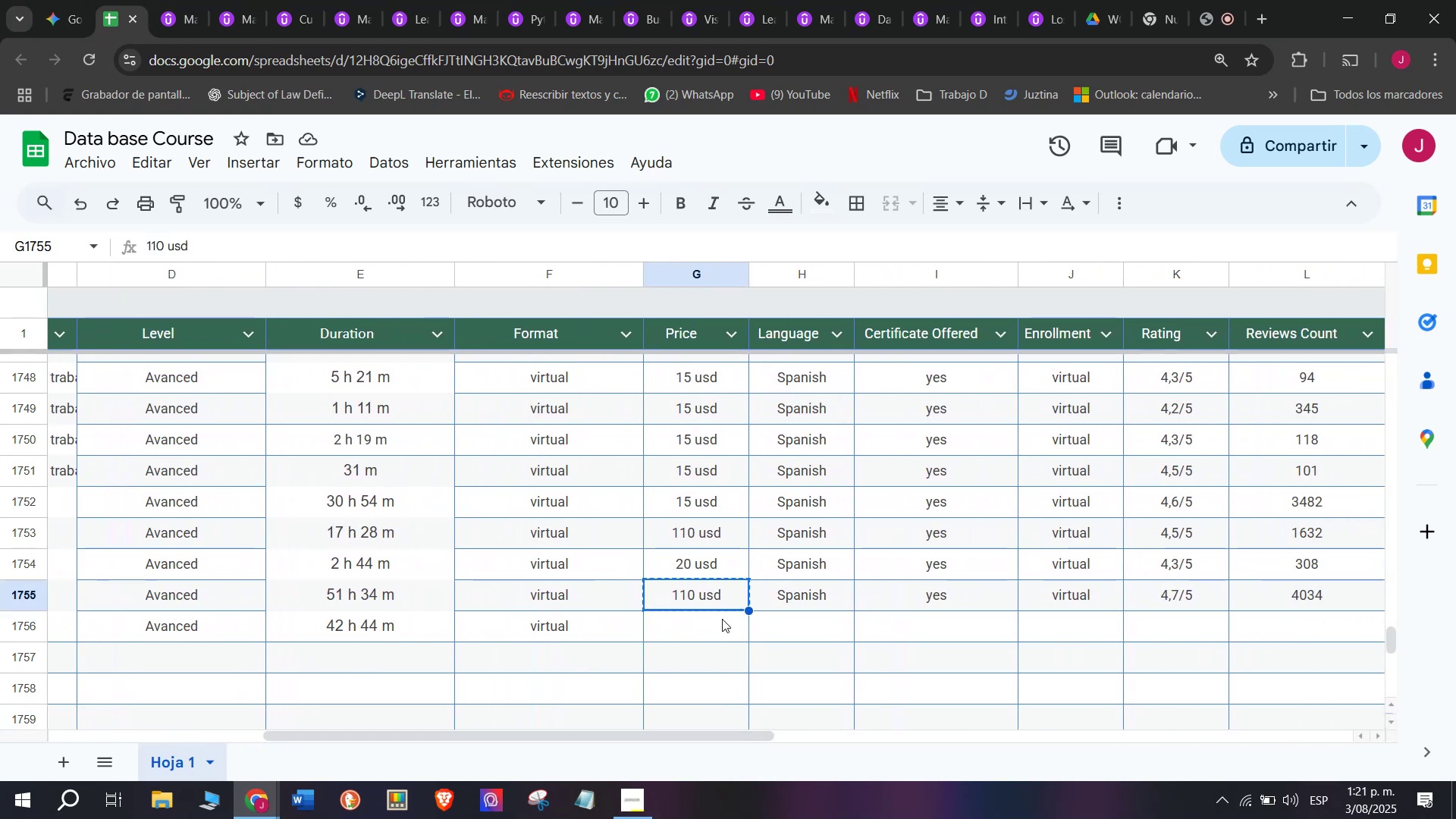 
key(Break)
 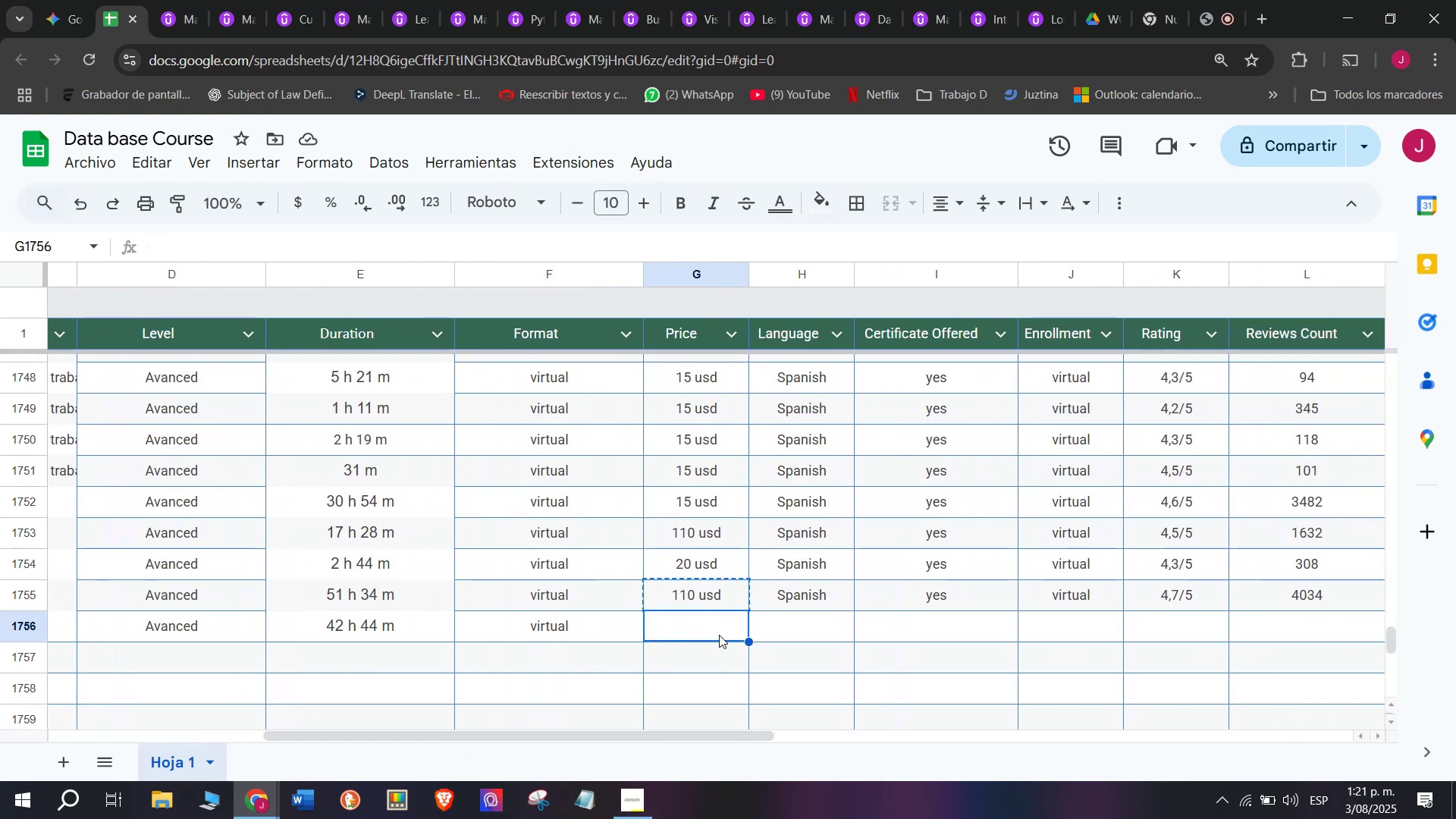 
key(Control+ControlLeft)
 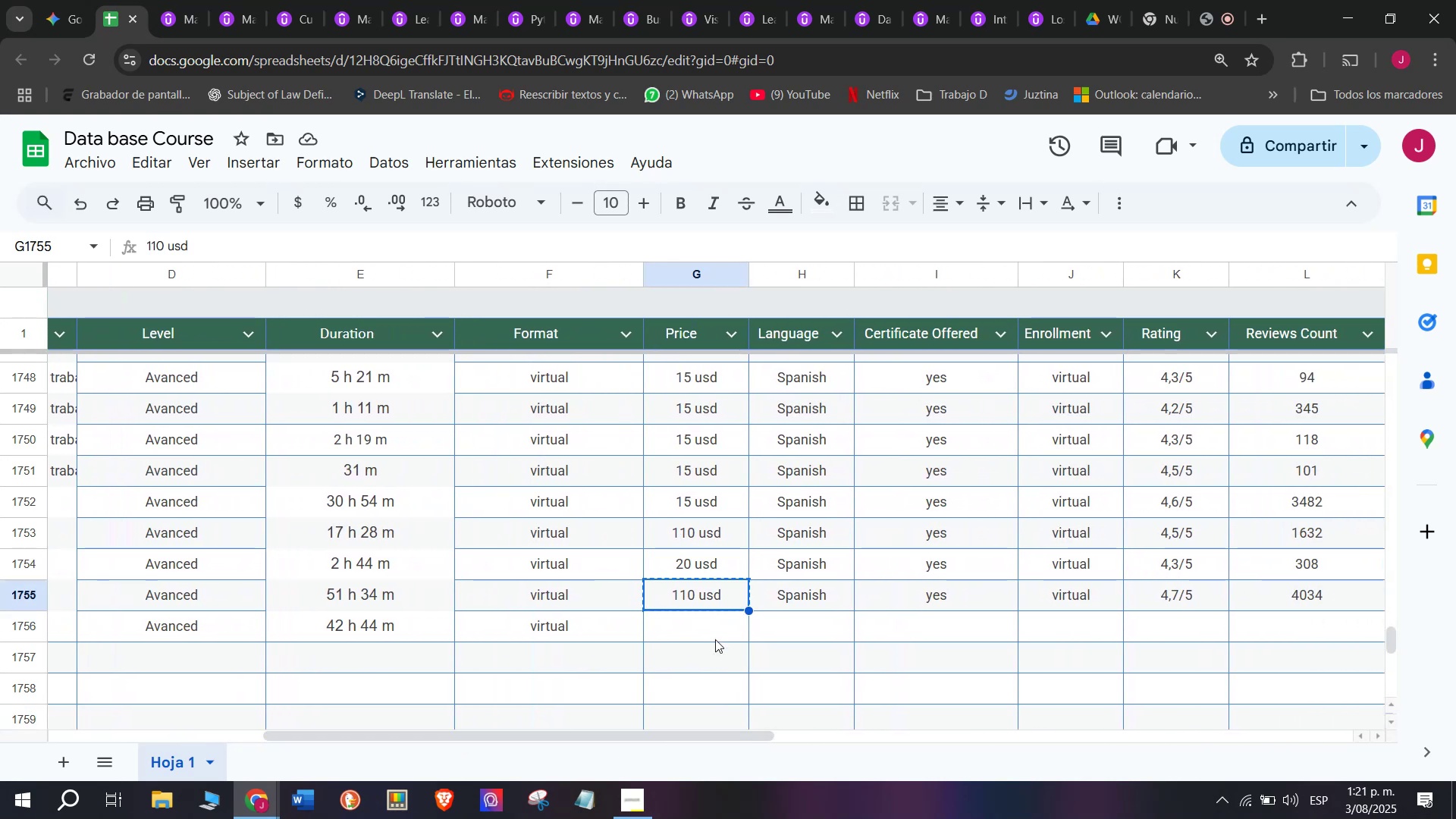 
key(Control+C)
 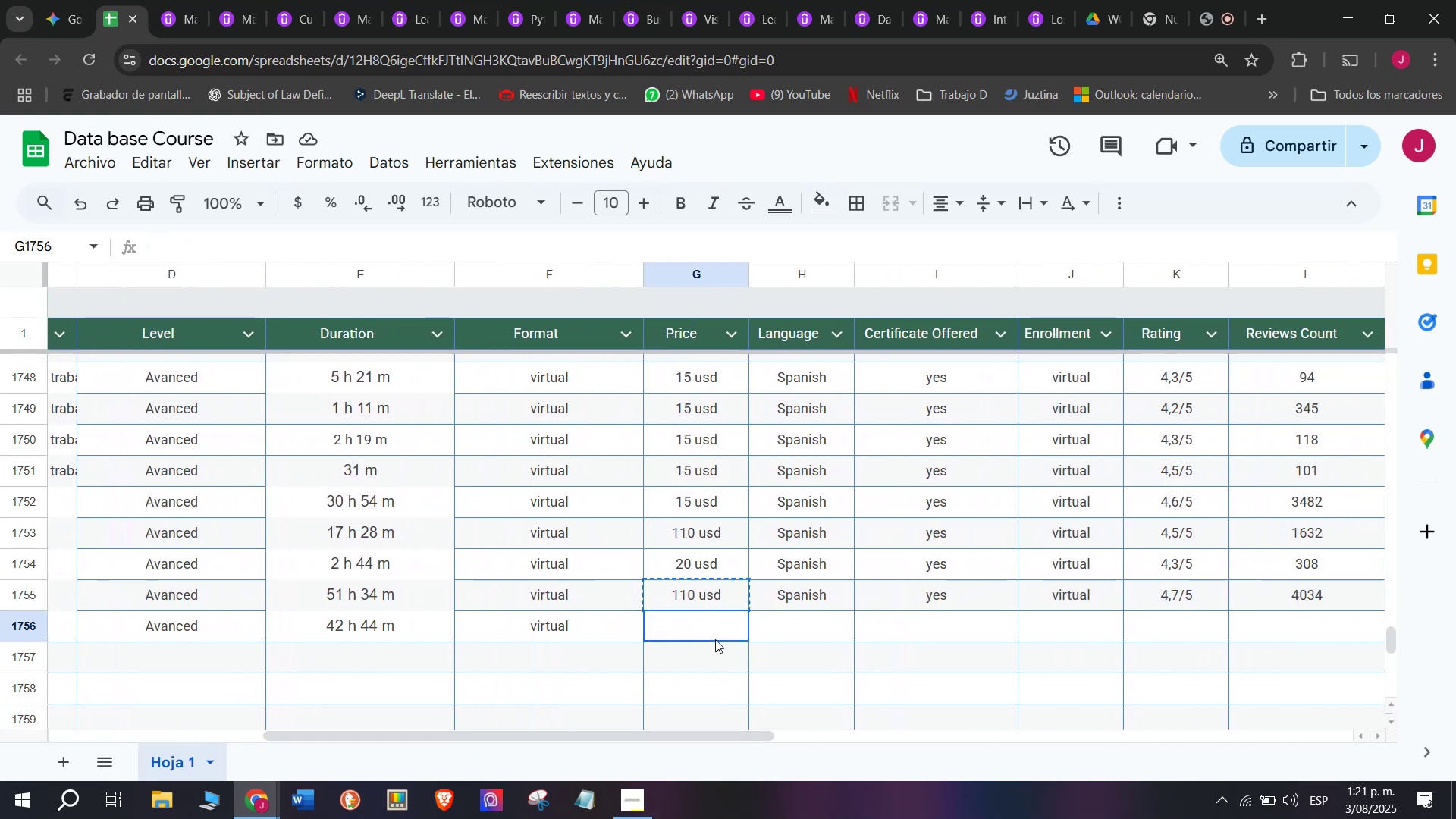 
double_click([715, 639])
 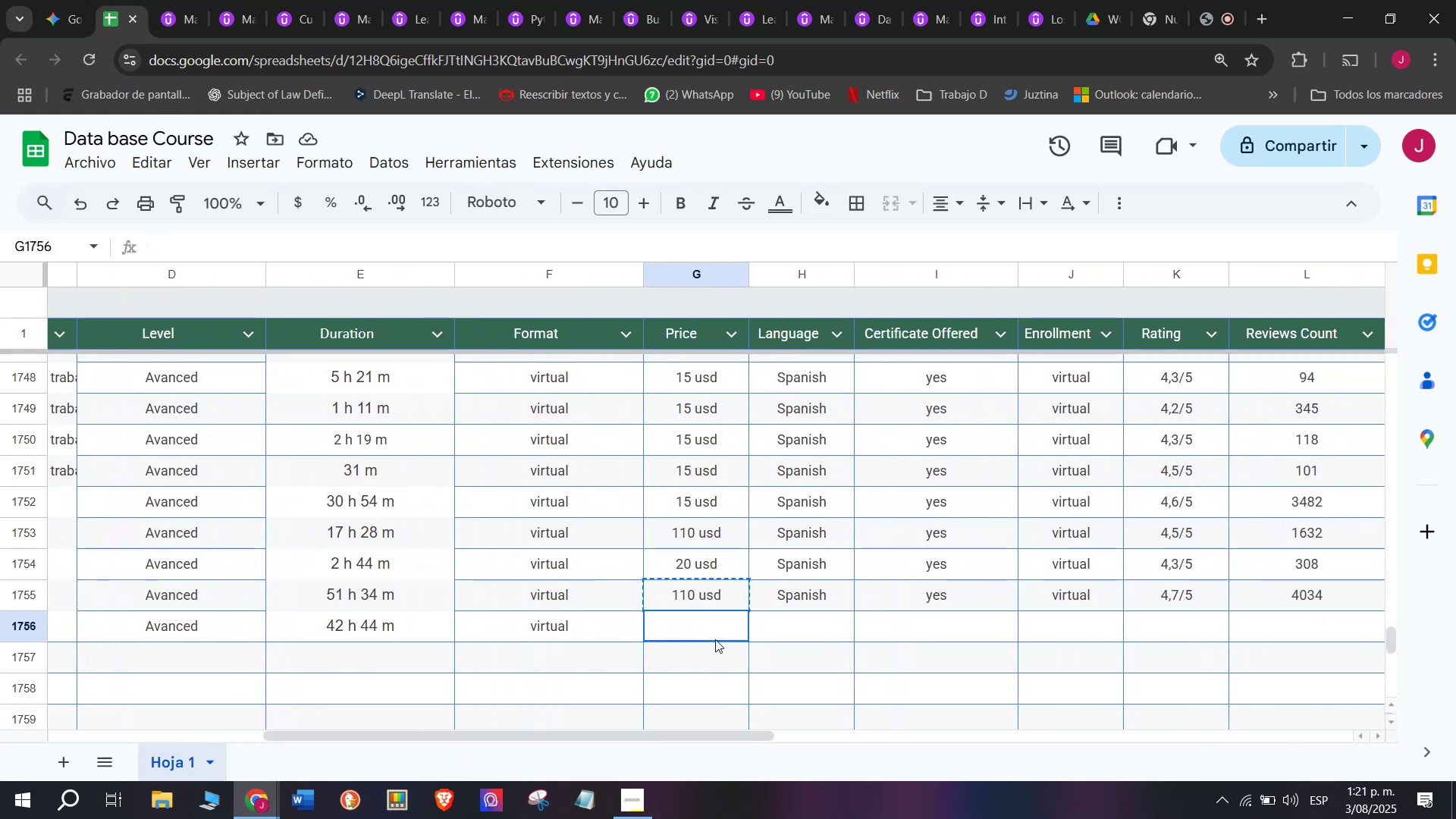 
key(Z)
 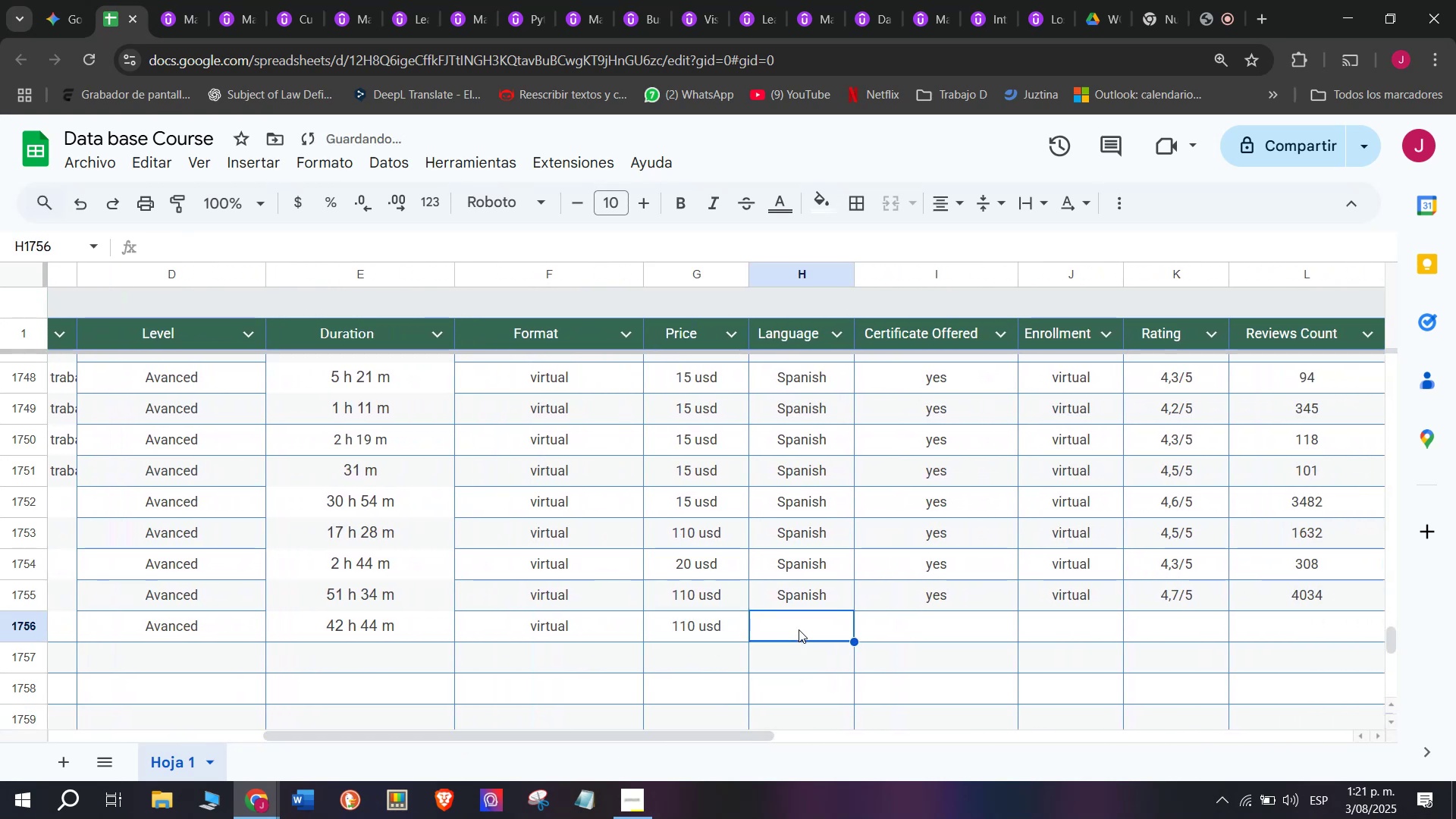 
key(Control+ControlLeft)
 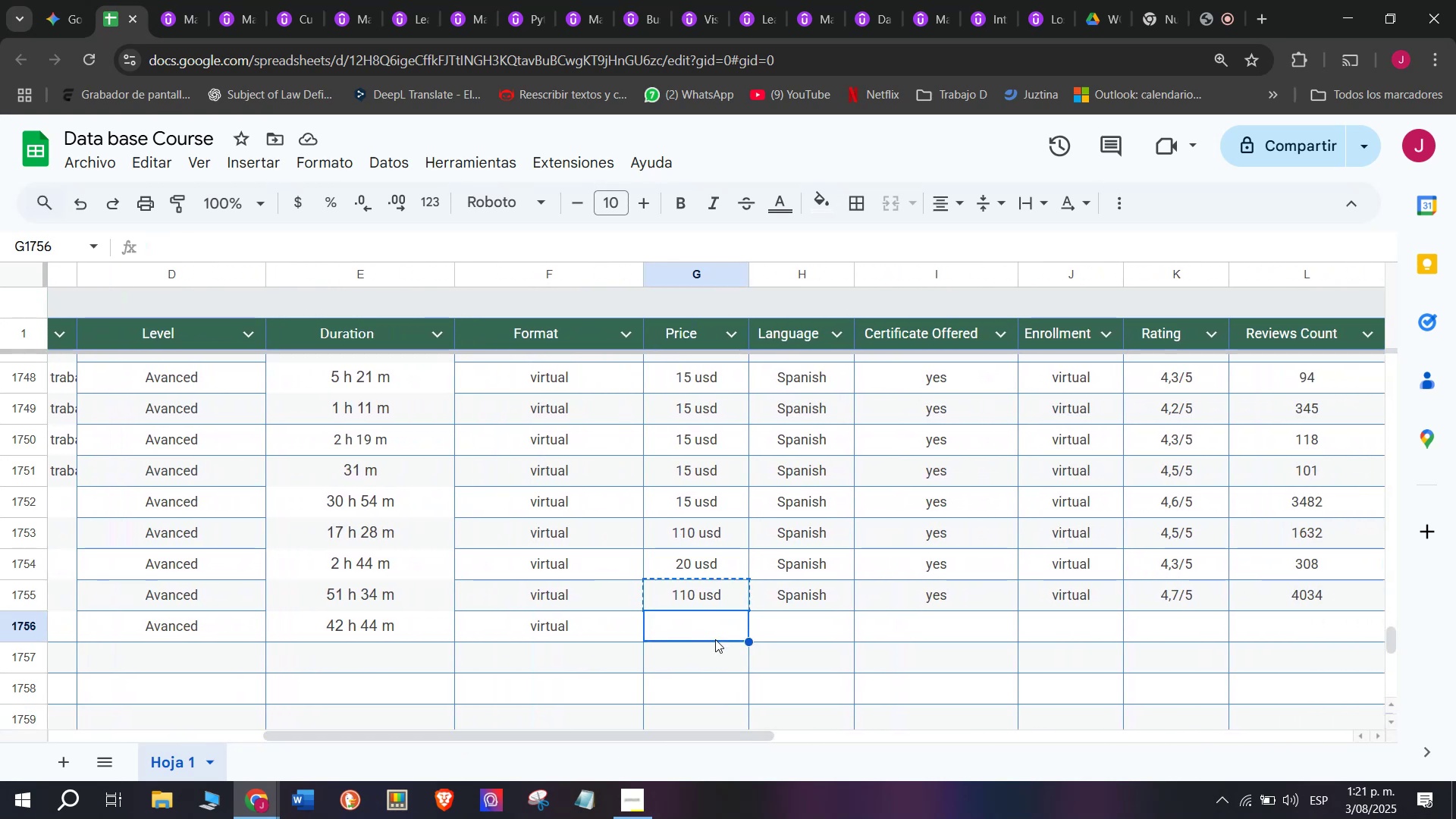 
key(Control+V)
 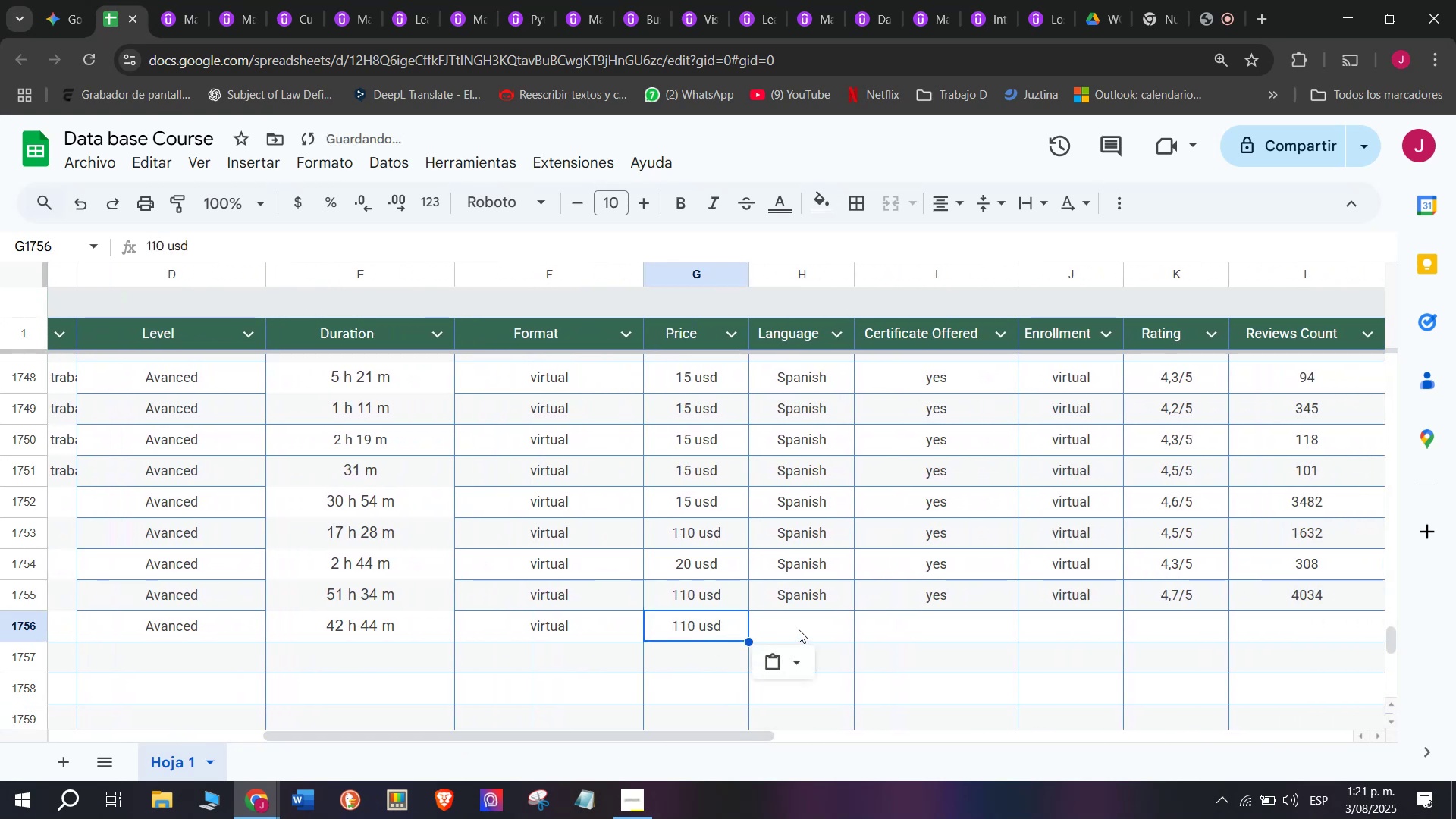 
triple_click([799, 629])
 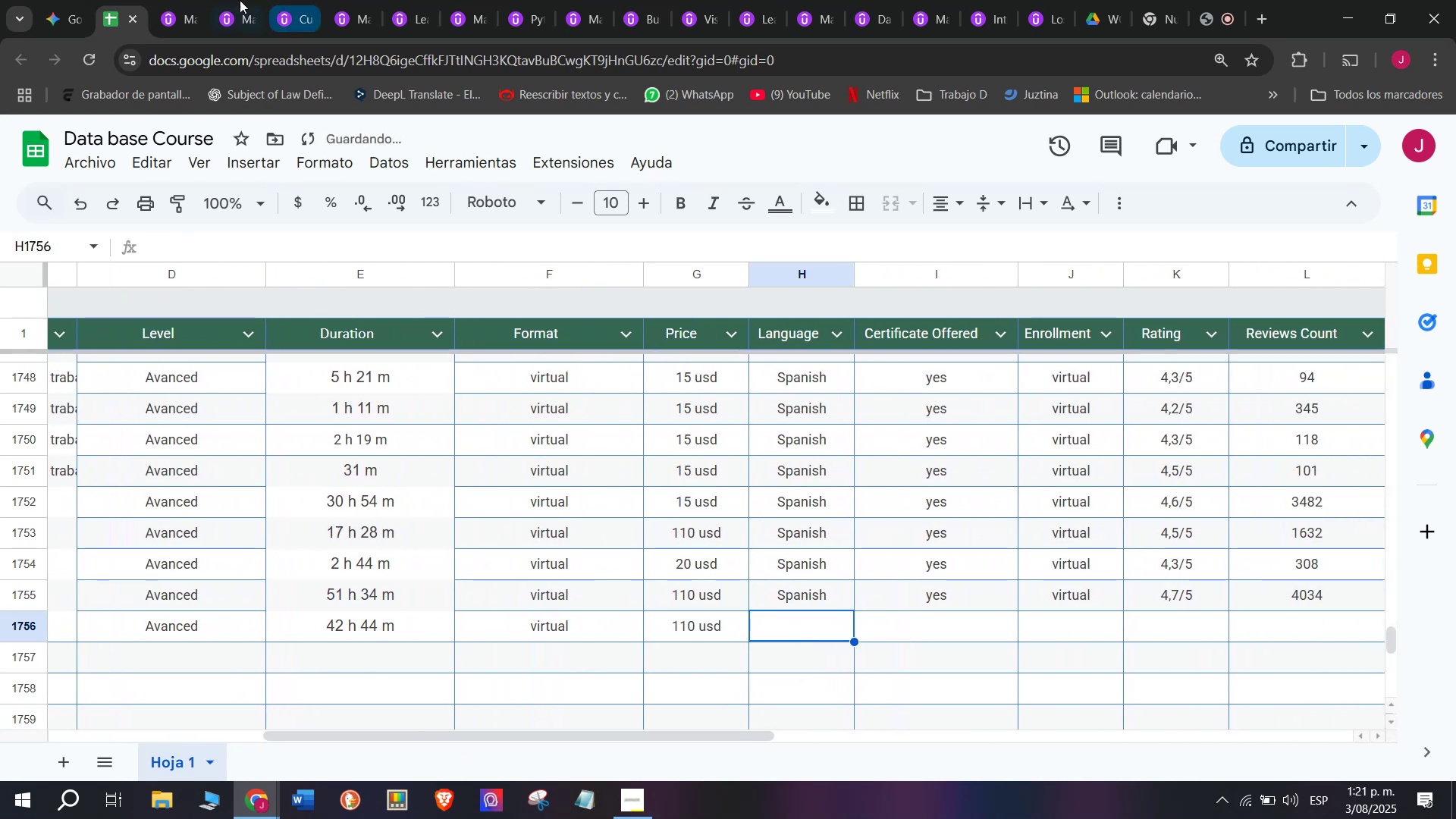 
left_click([193, 0])
 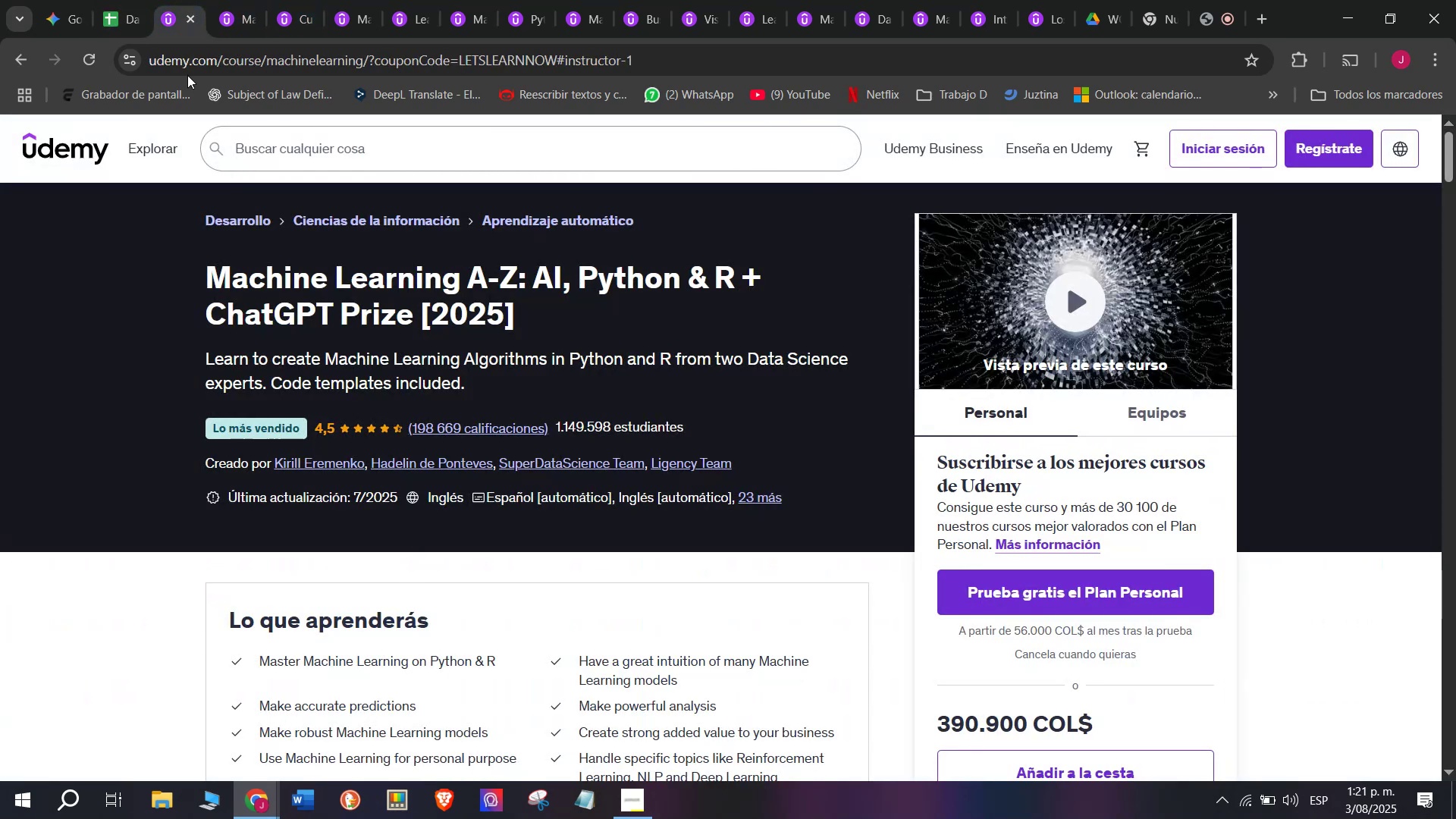 
left_click([117, 0])
 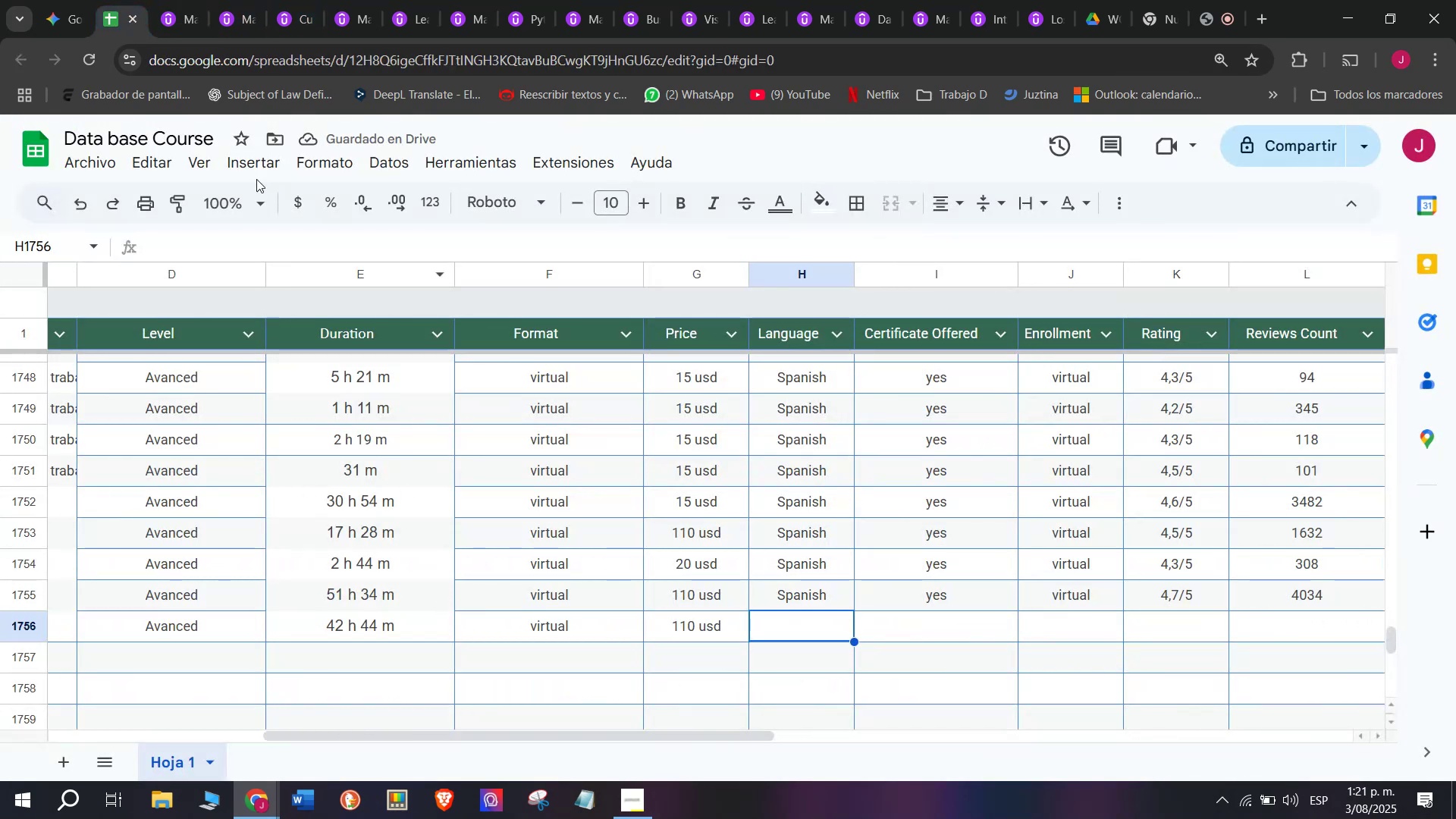 
left_click([200, 0])
 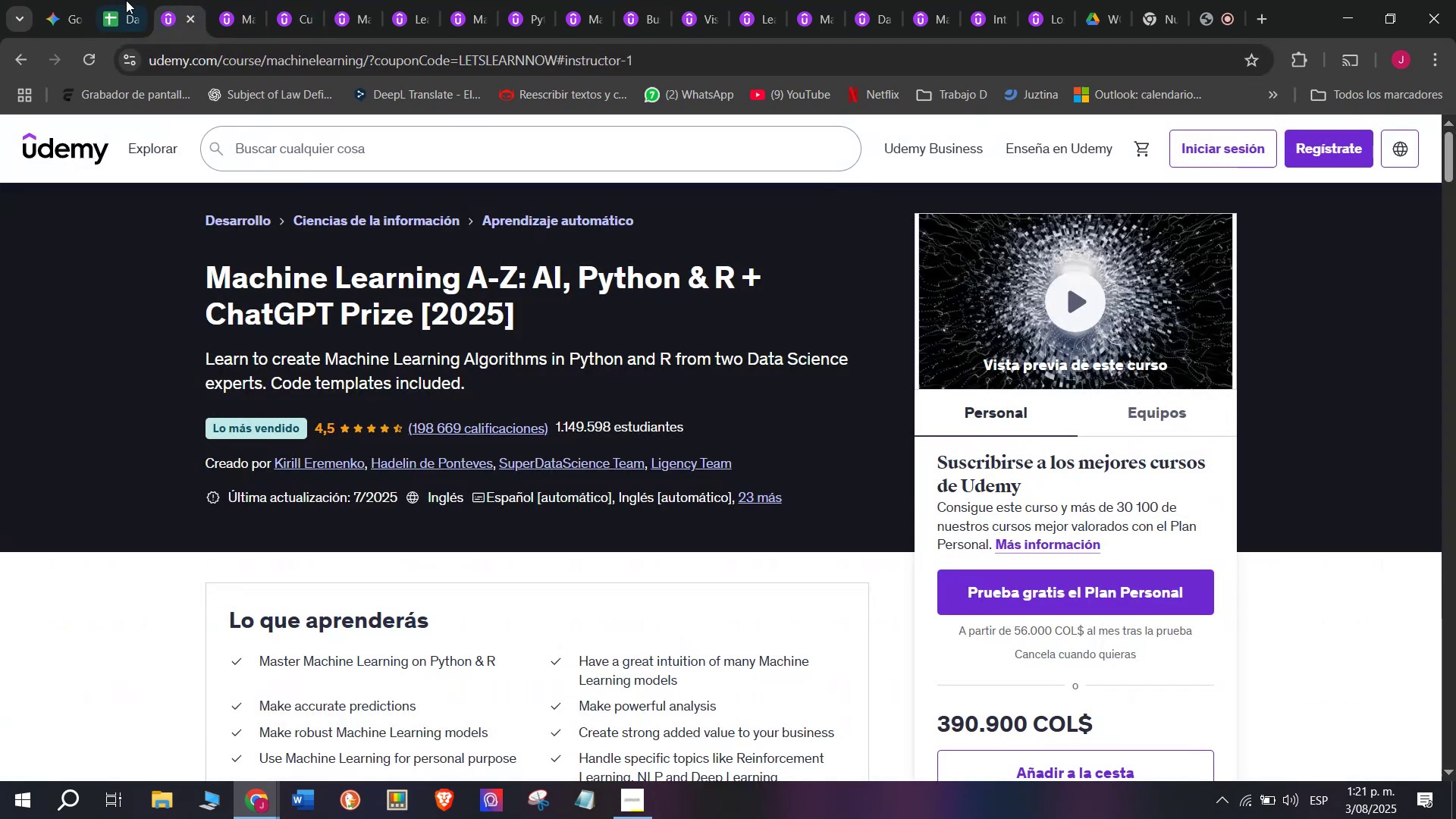 
left_click([111, 0])
 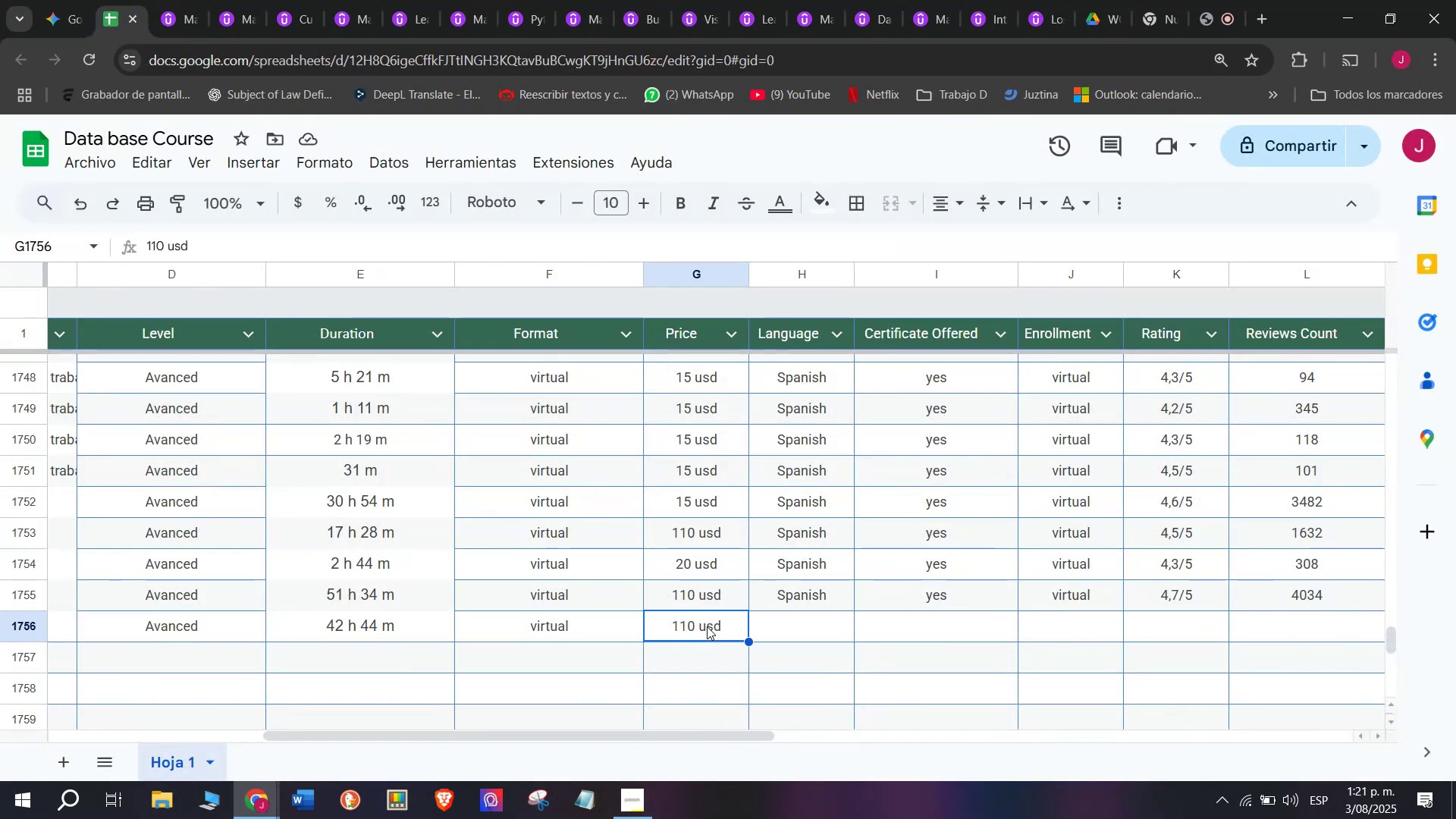 
double_click([696, 626])
 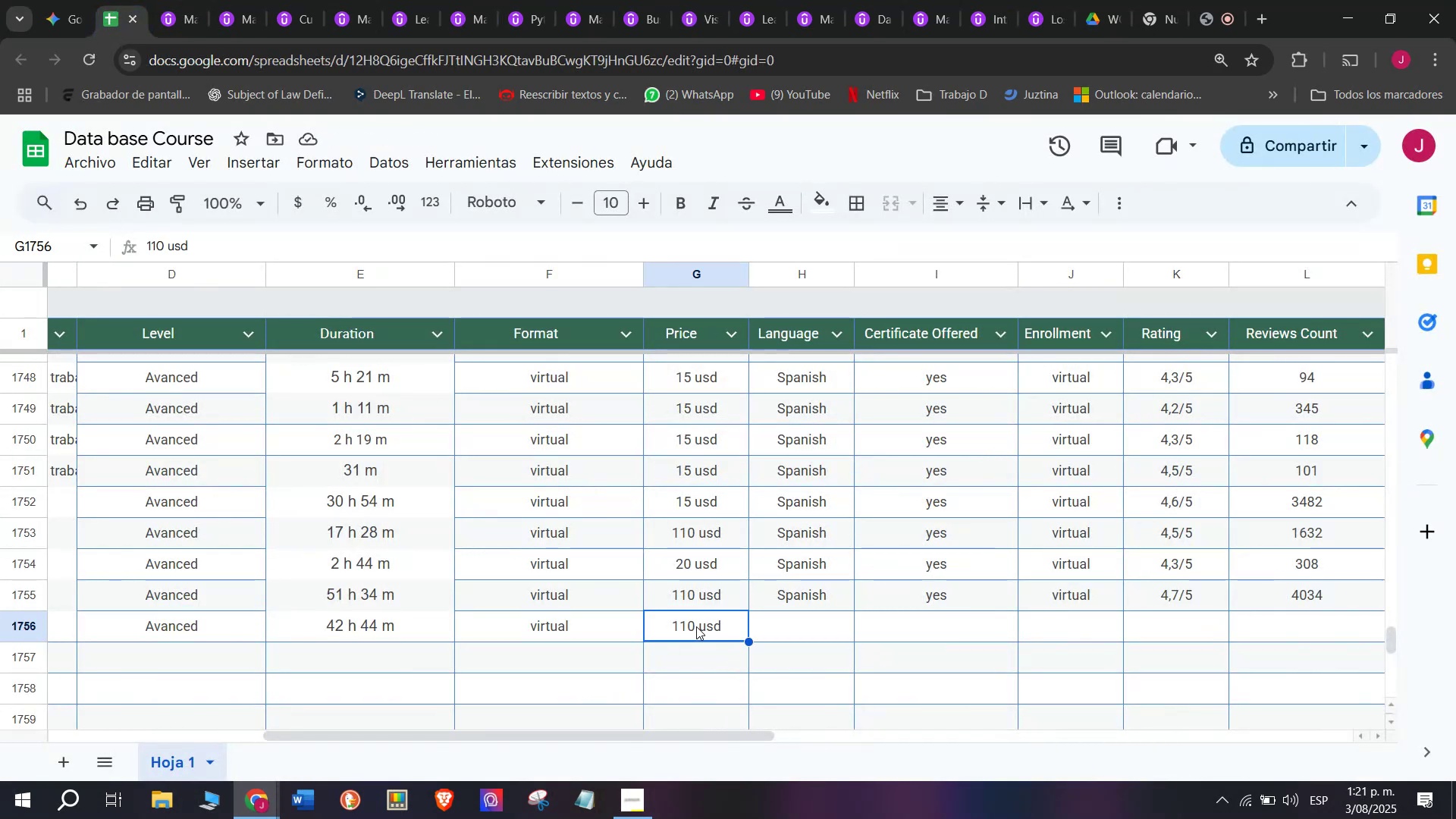 
triple_click([696, 626])
 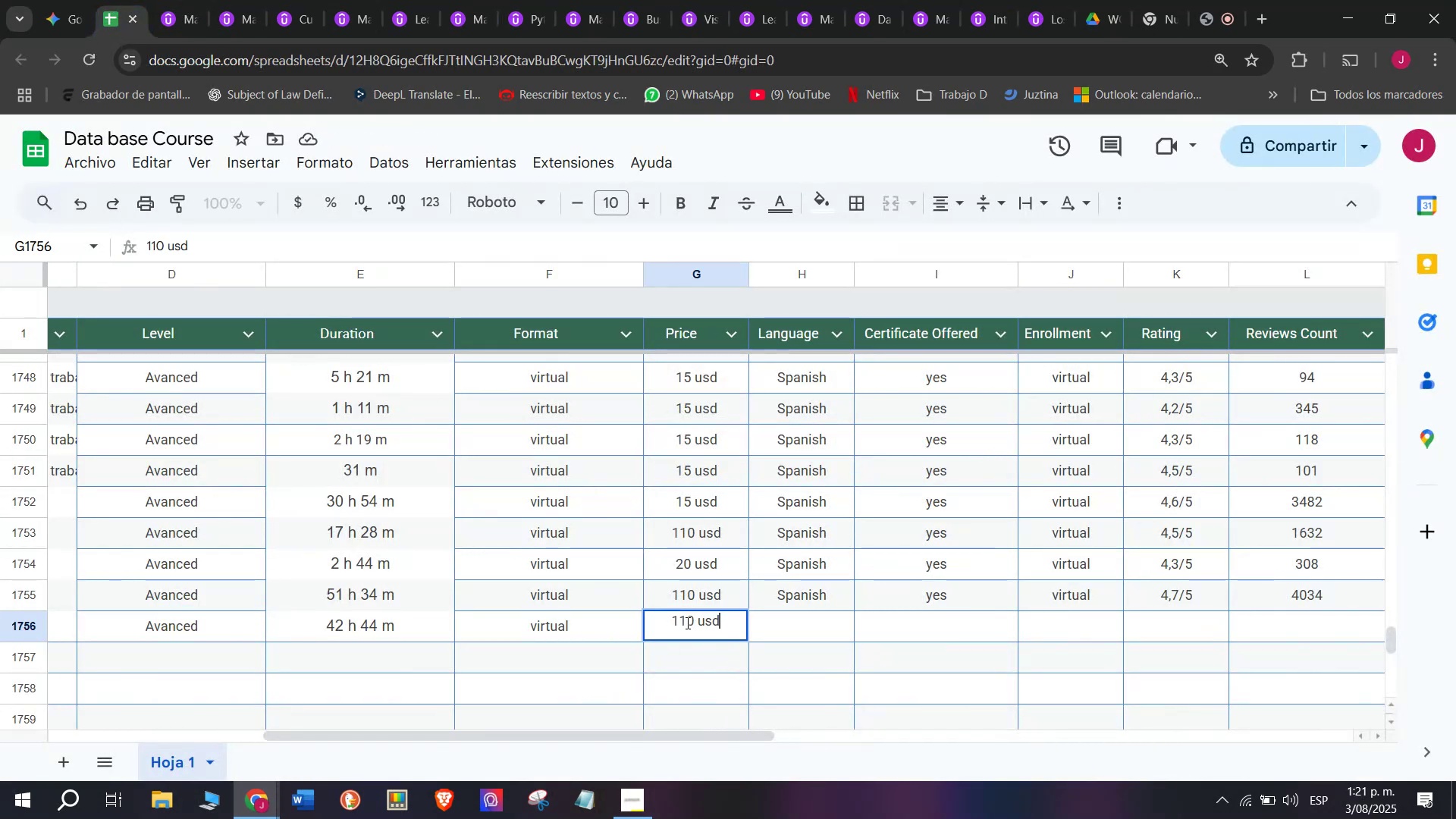 
triple_click([686, 623])
 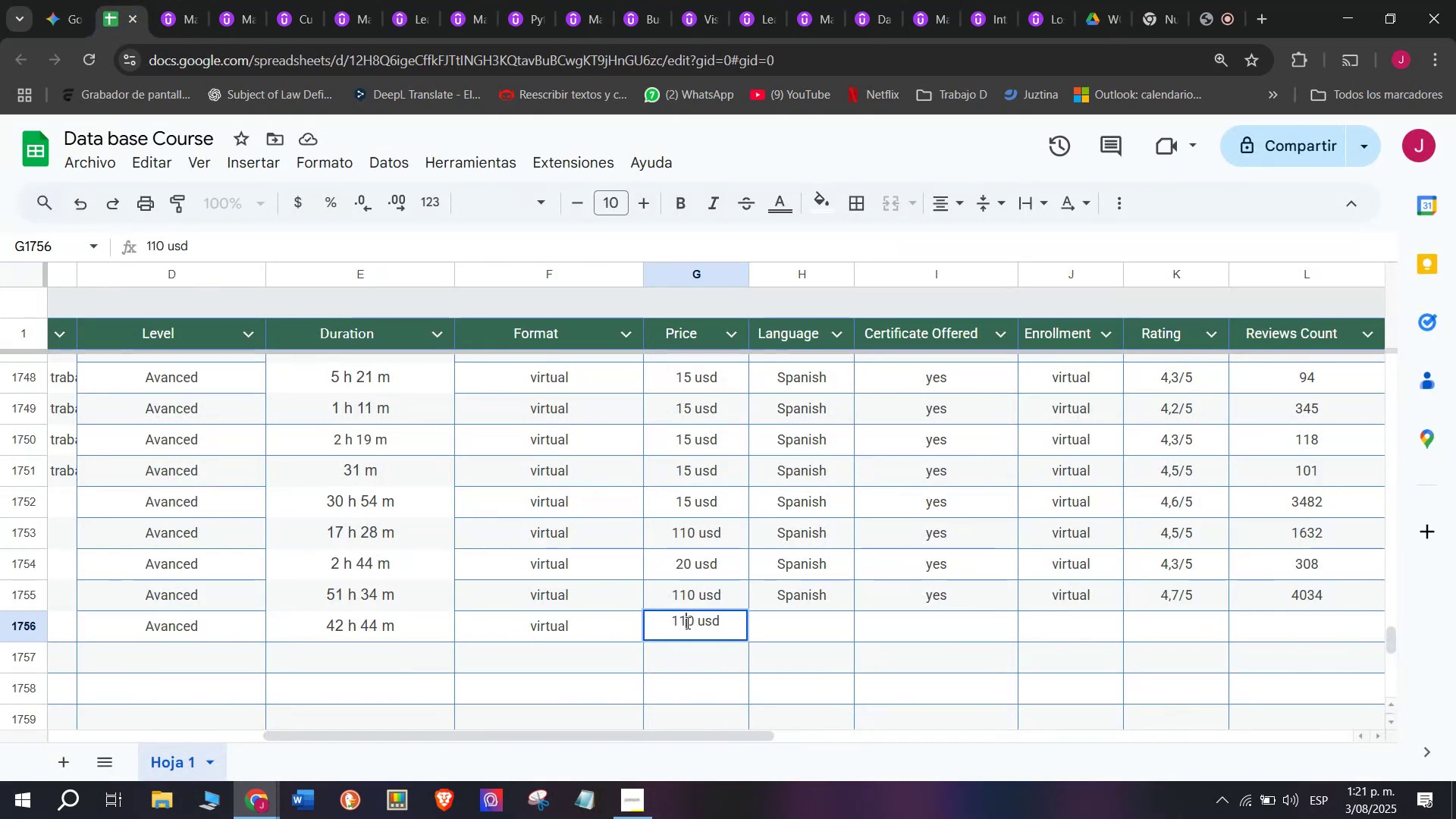 
key(Backspace)
 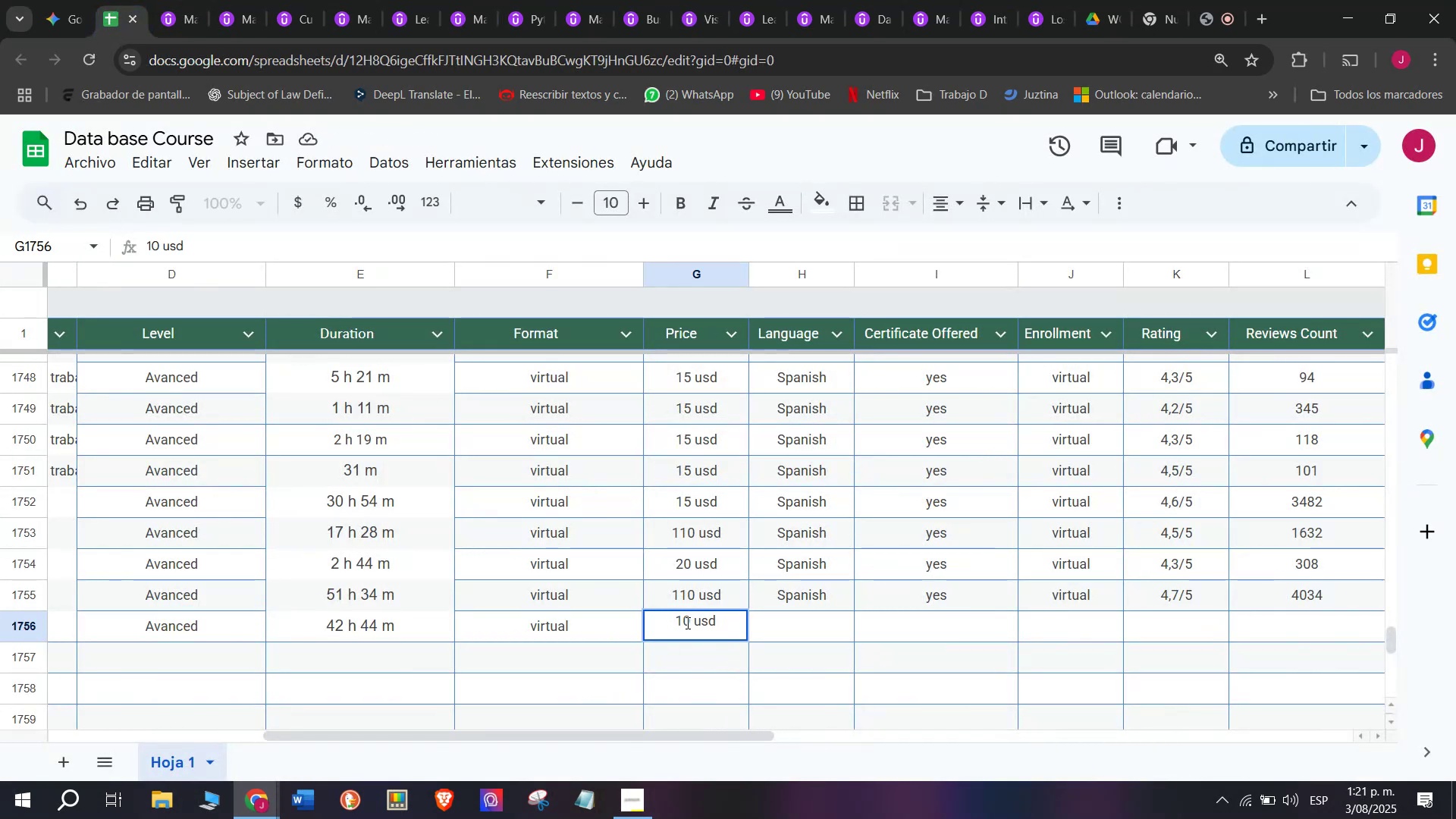 
key(Q)
 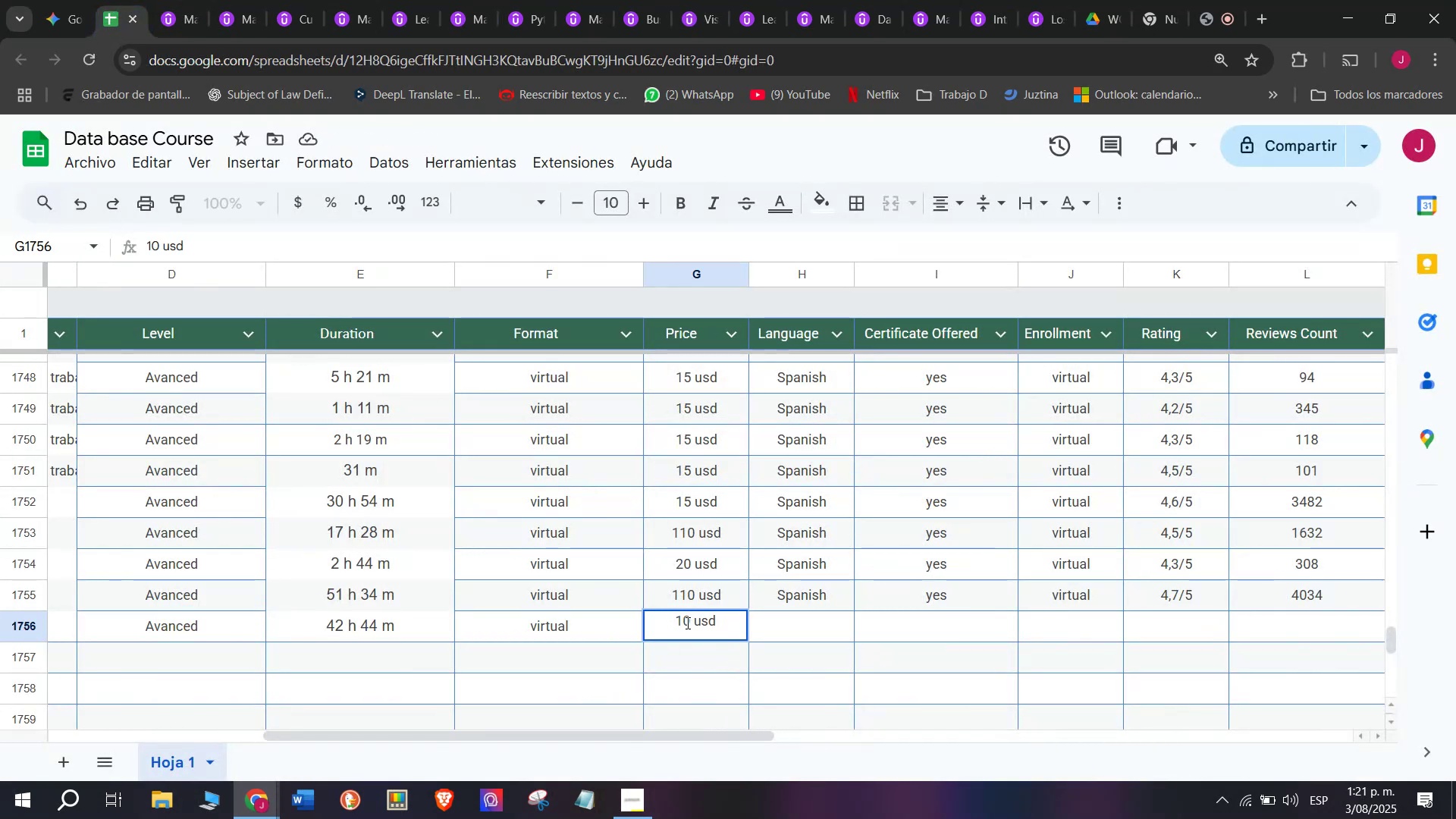 
key(0)
 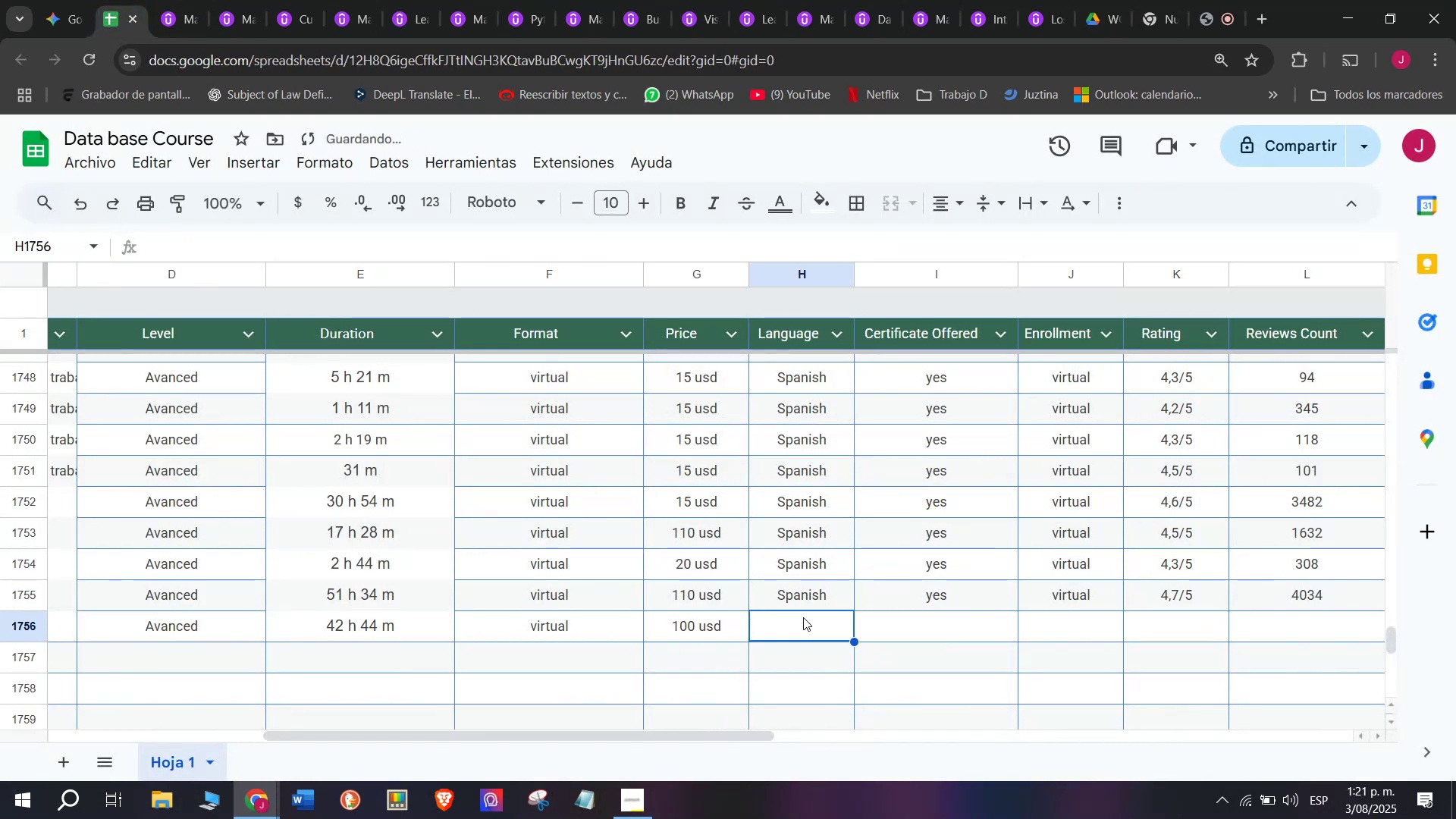 
double_click([802, 578])
 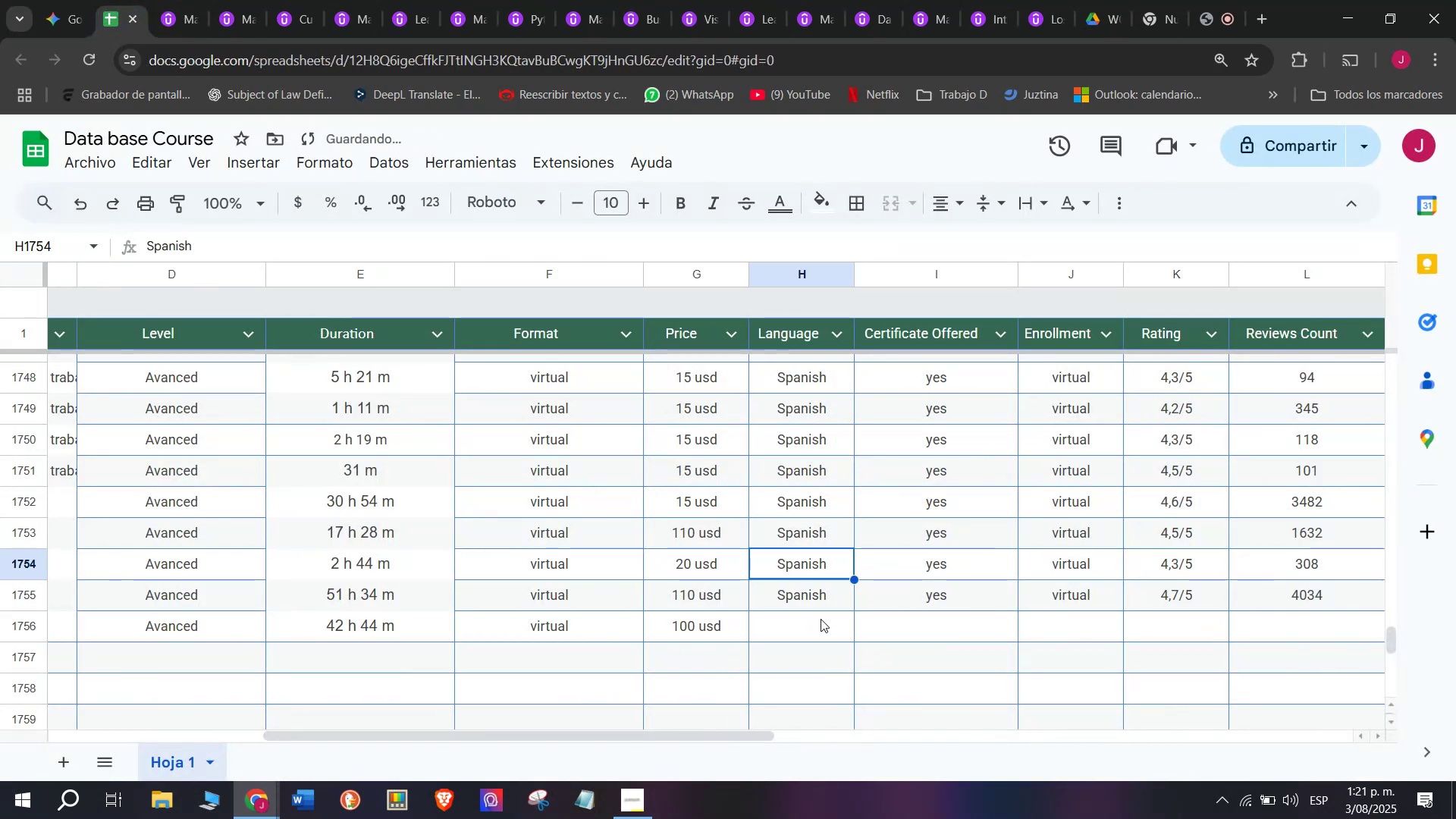 
key(Break)
 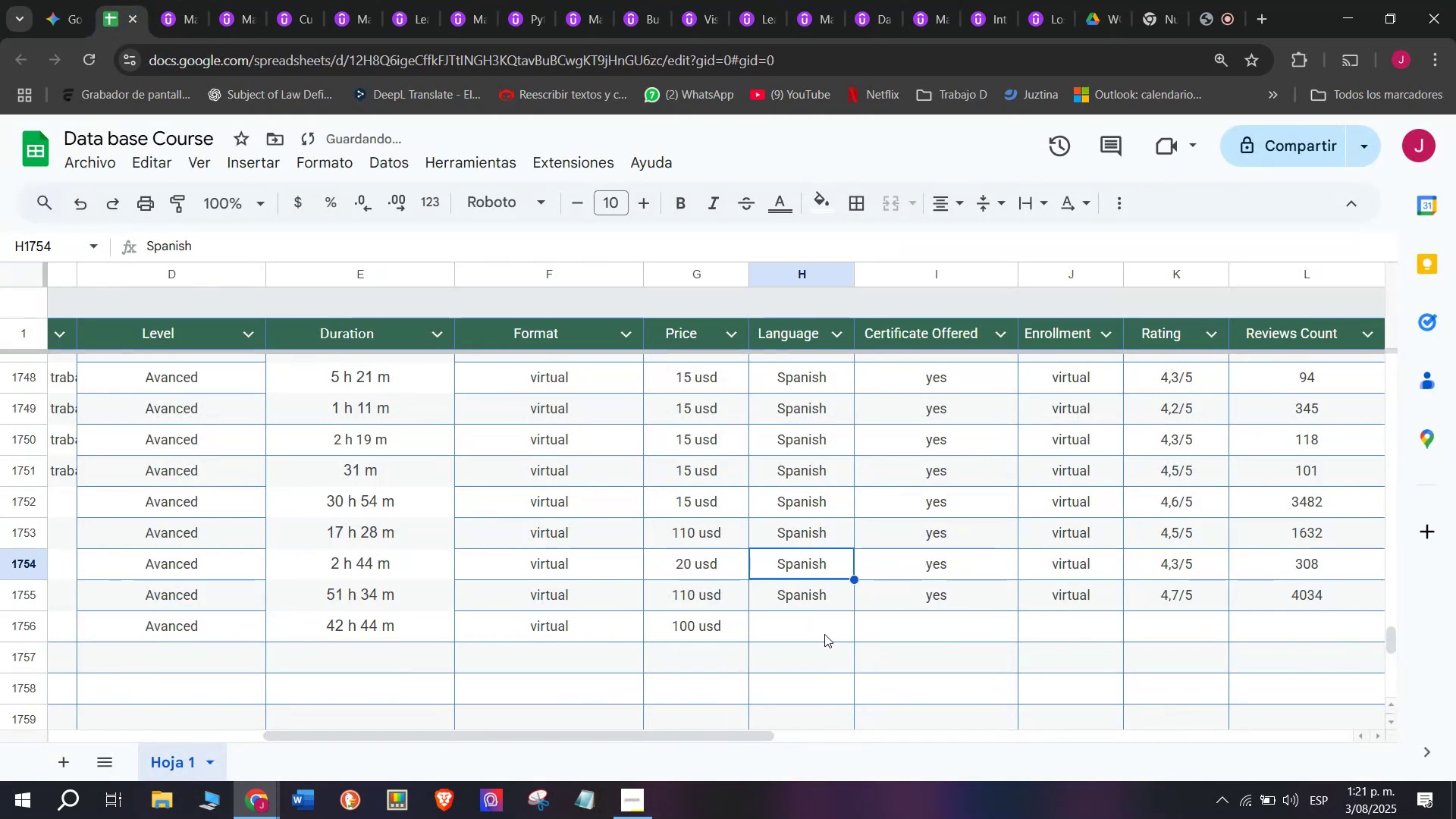 
key(Control+ControlLeft)
 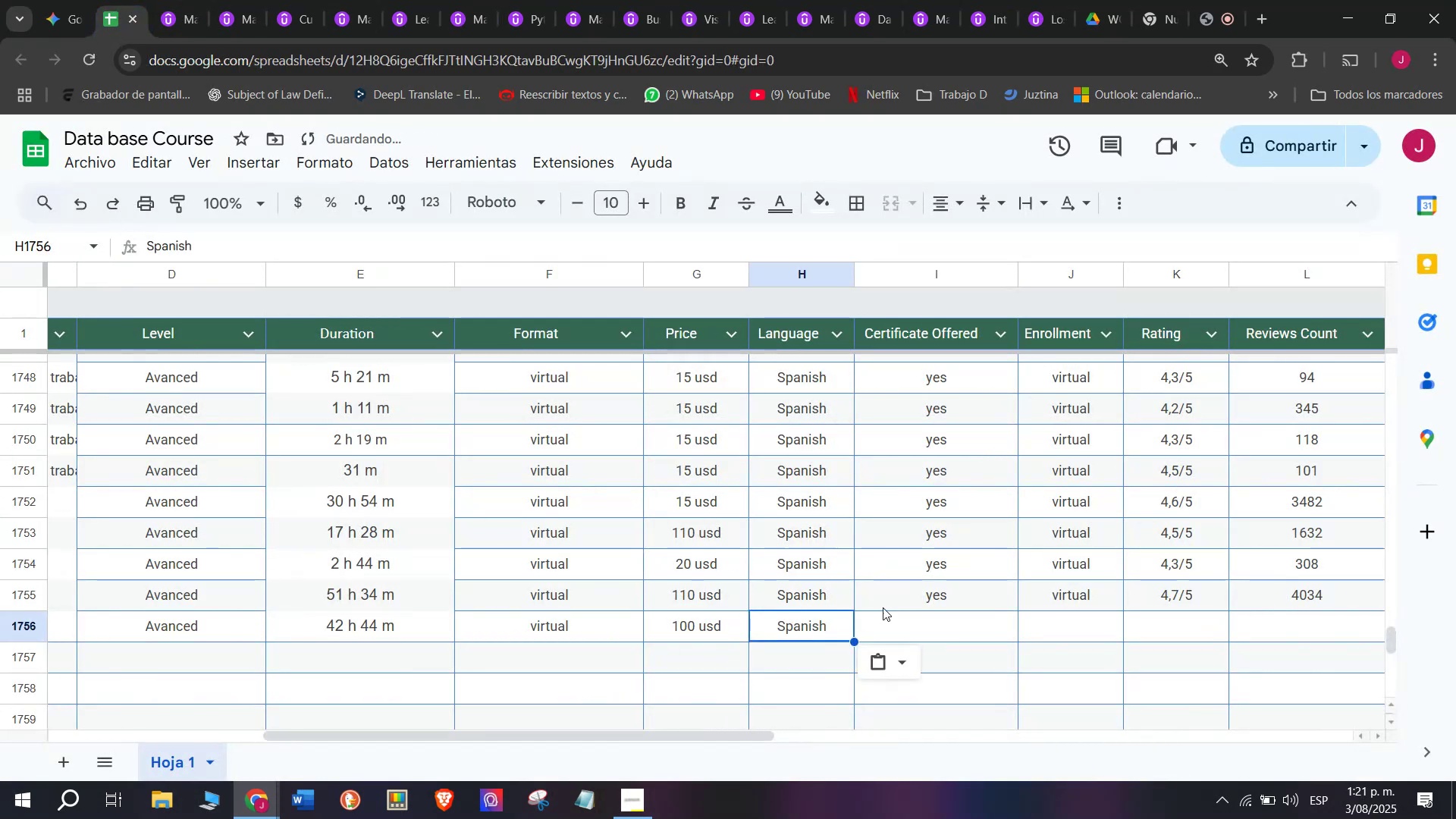 
key(Control+C)
 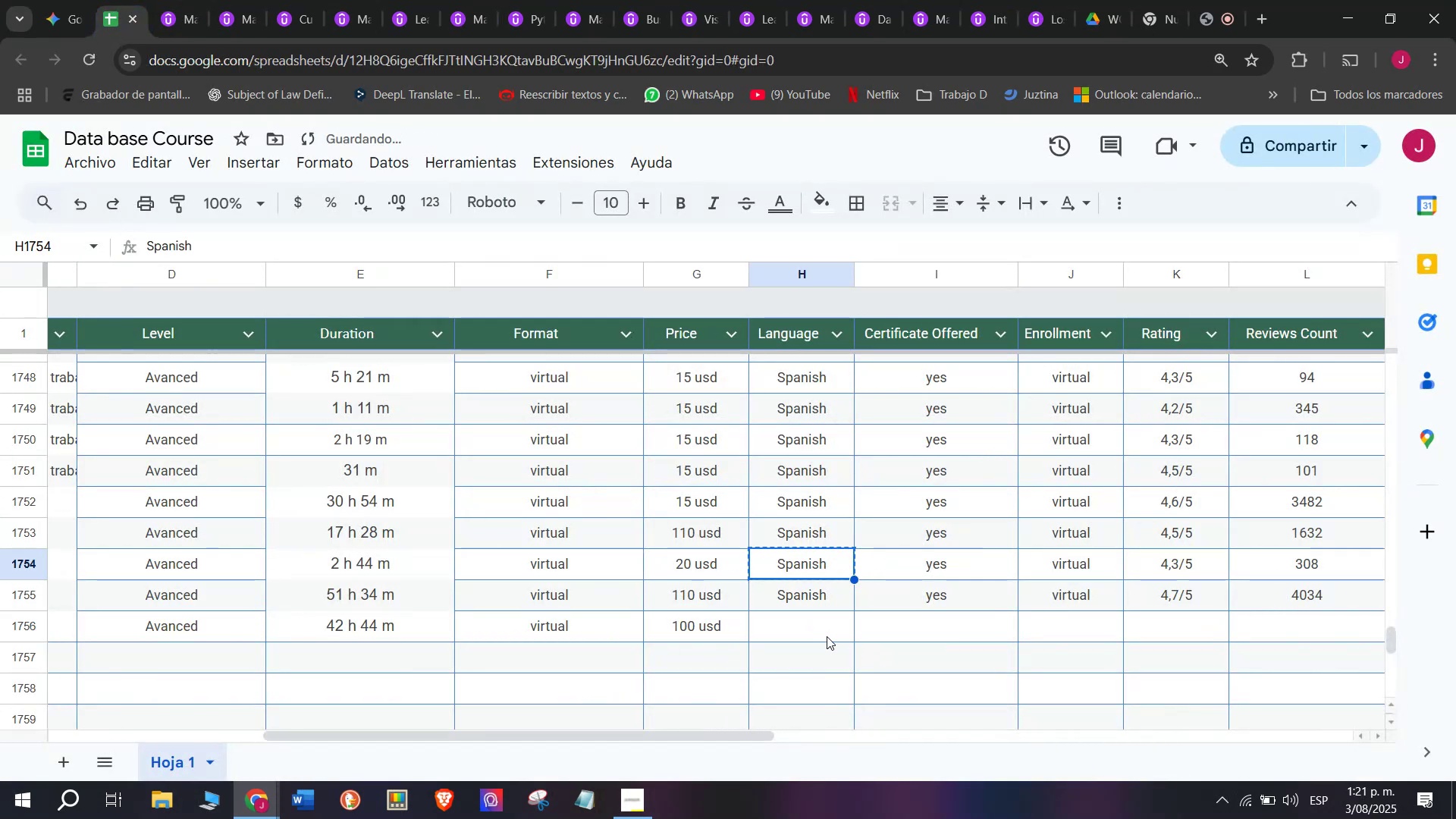 
left_click([827, 636])
 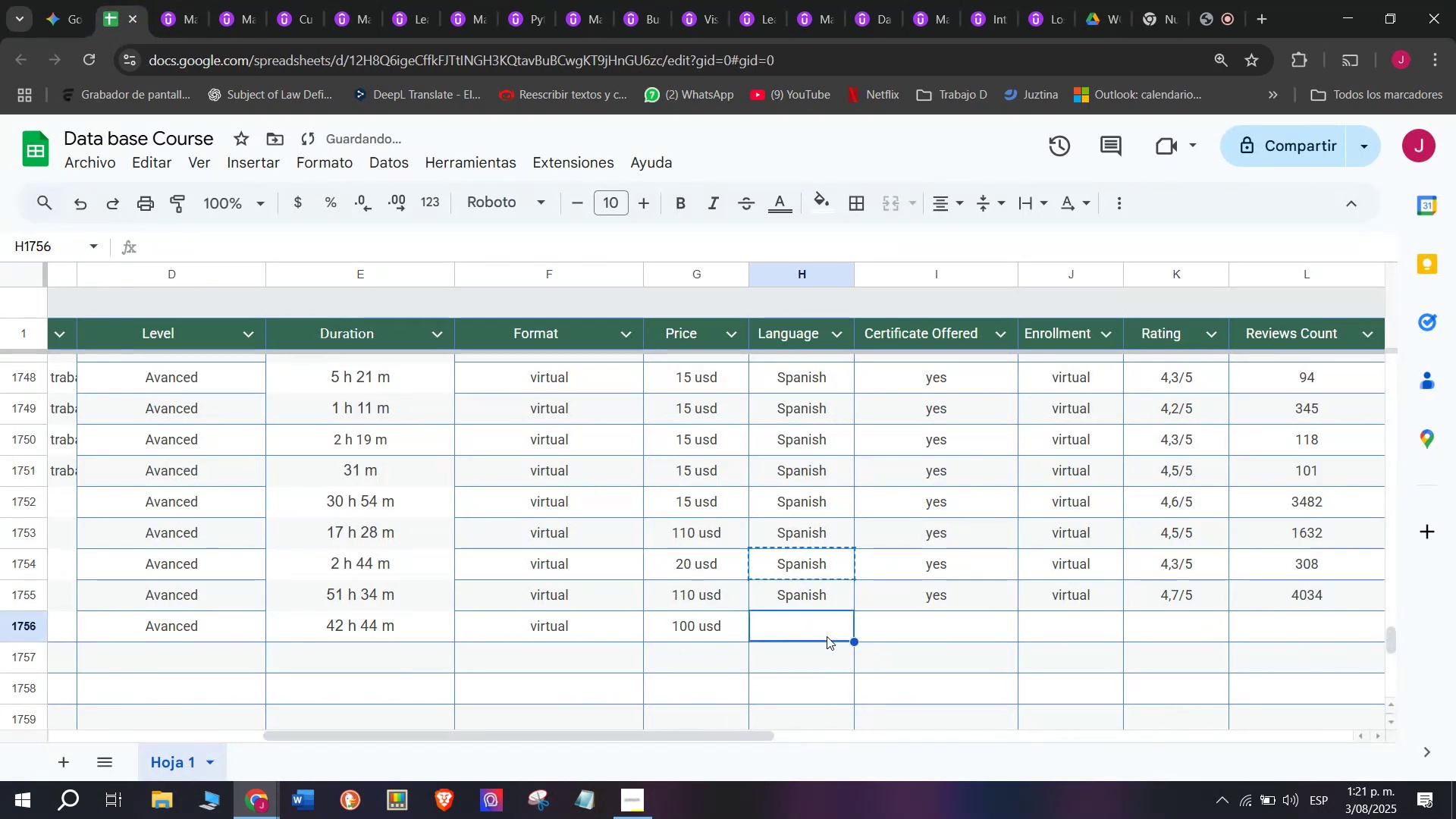 
key(Control+ControlLeft)
 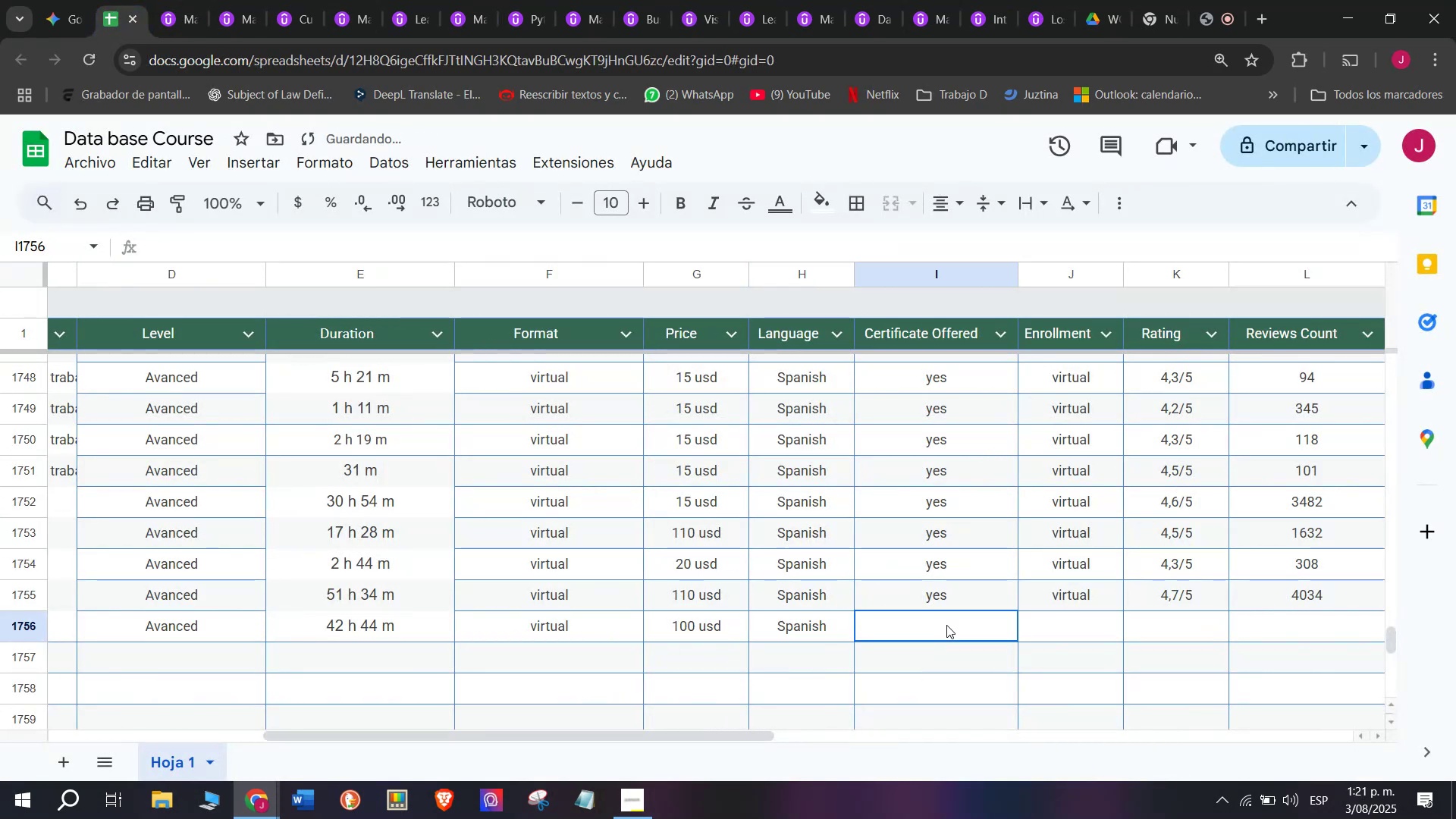 
key(Z)
 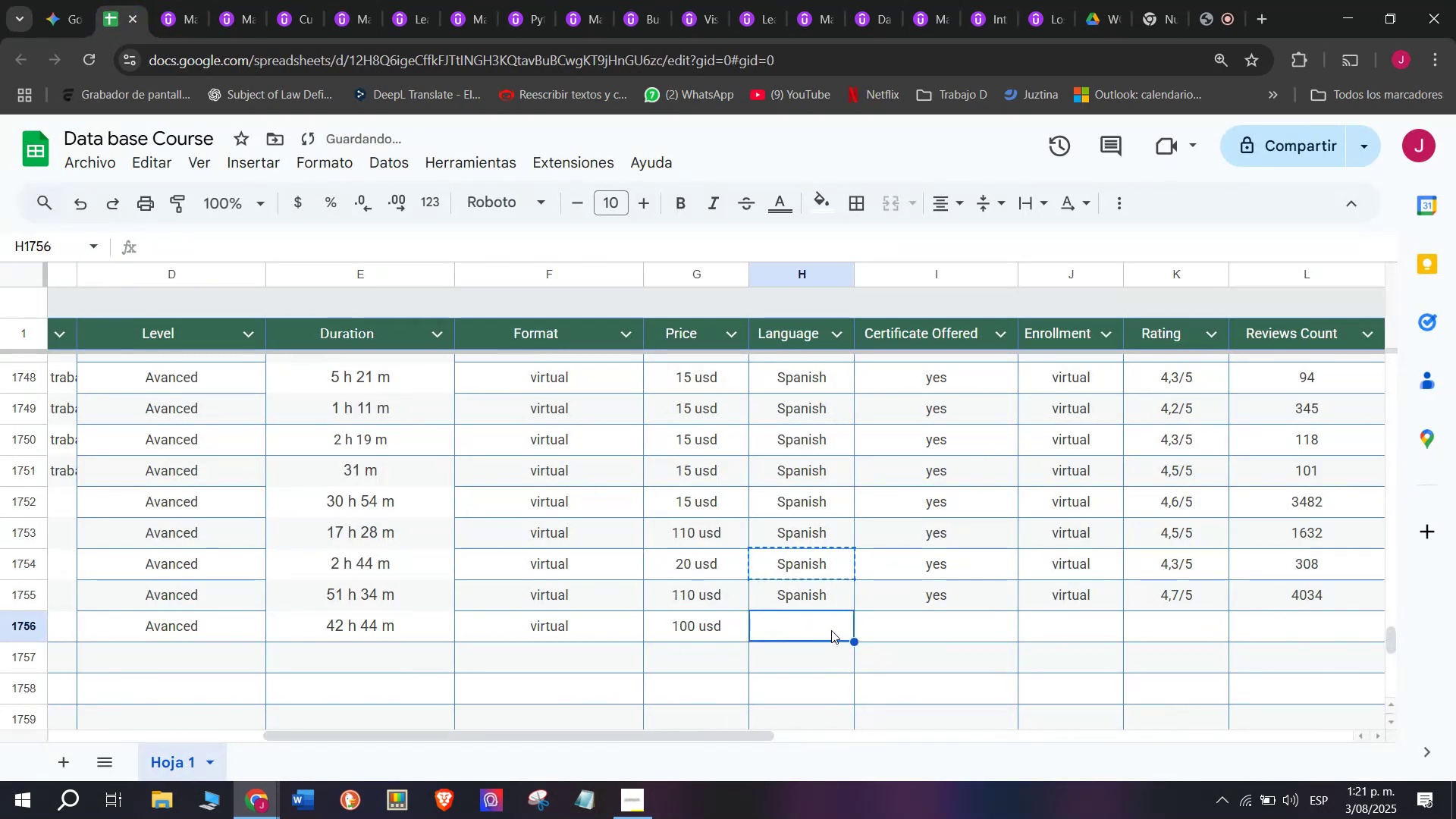 
key(Control+V)
 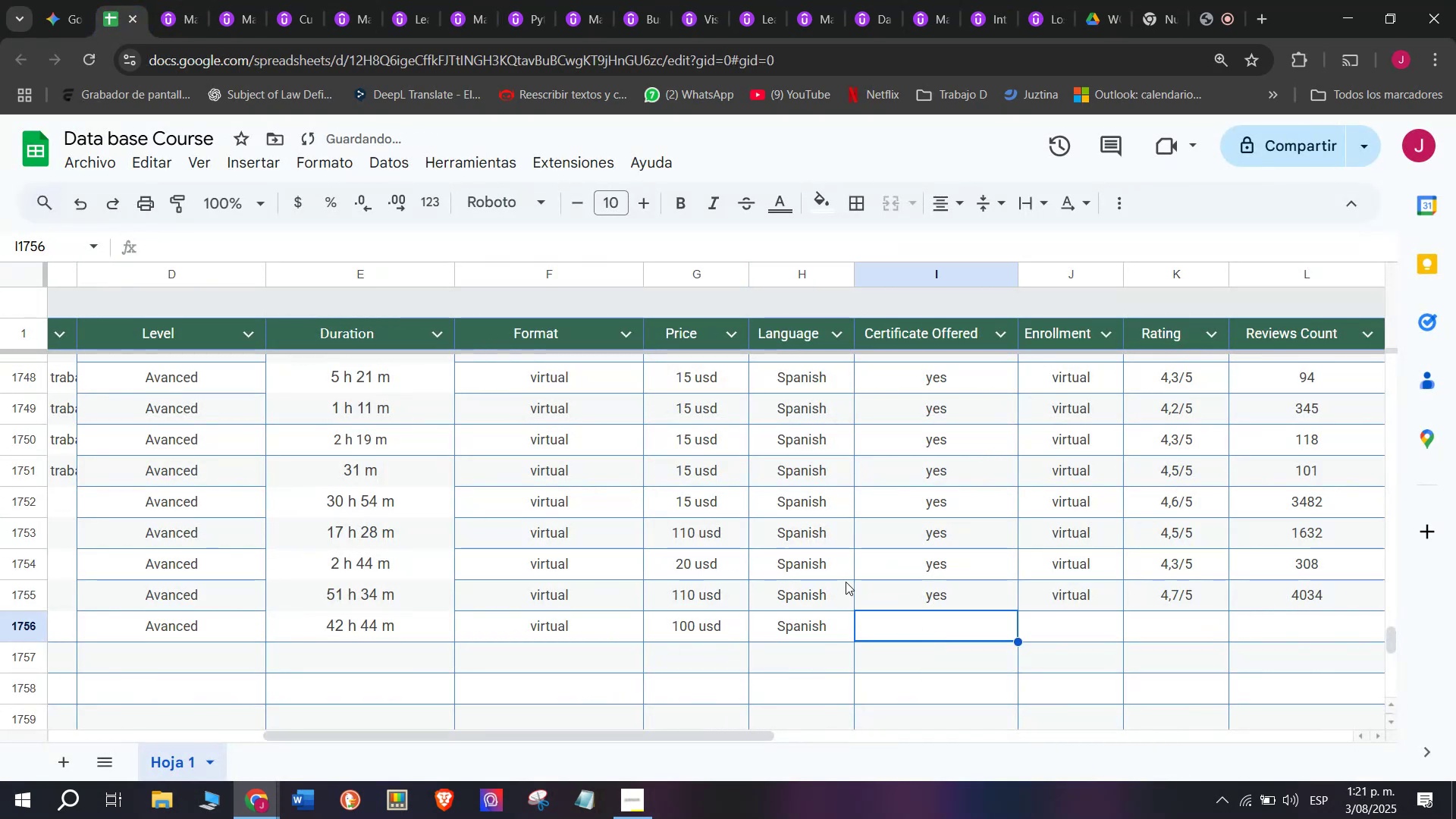 
left_click([905, 602])
 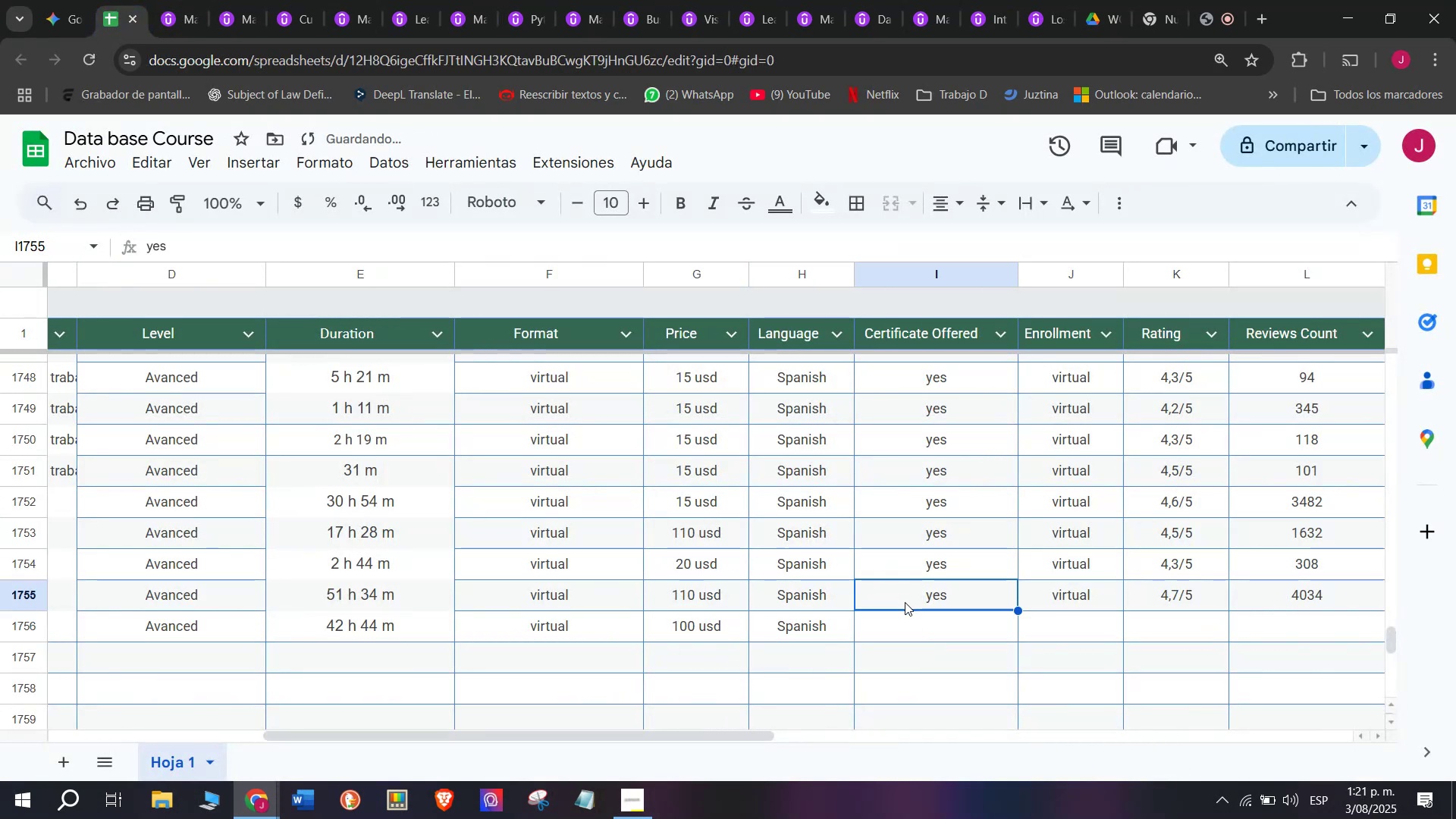 
key(Break)
 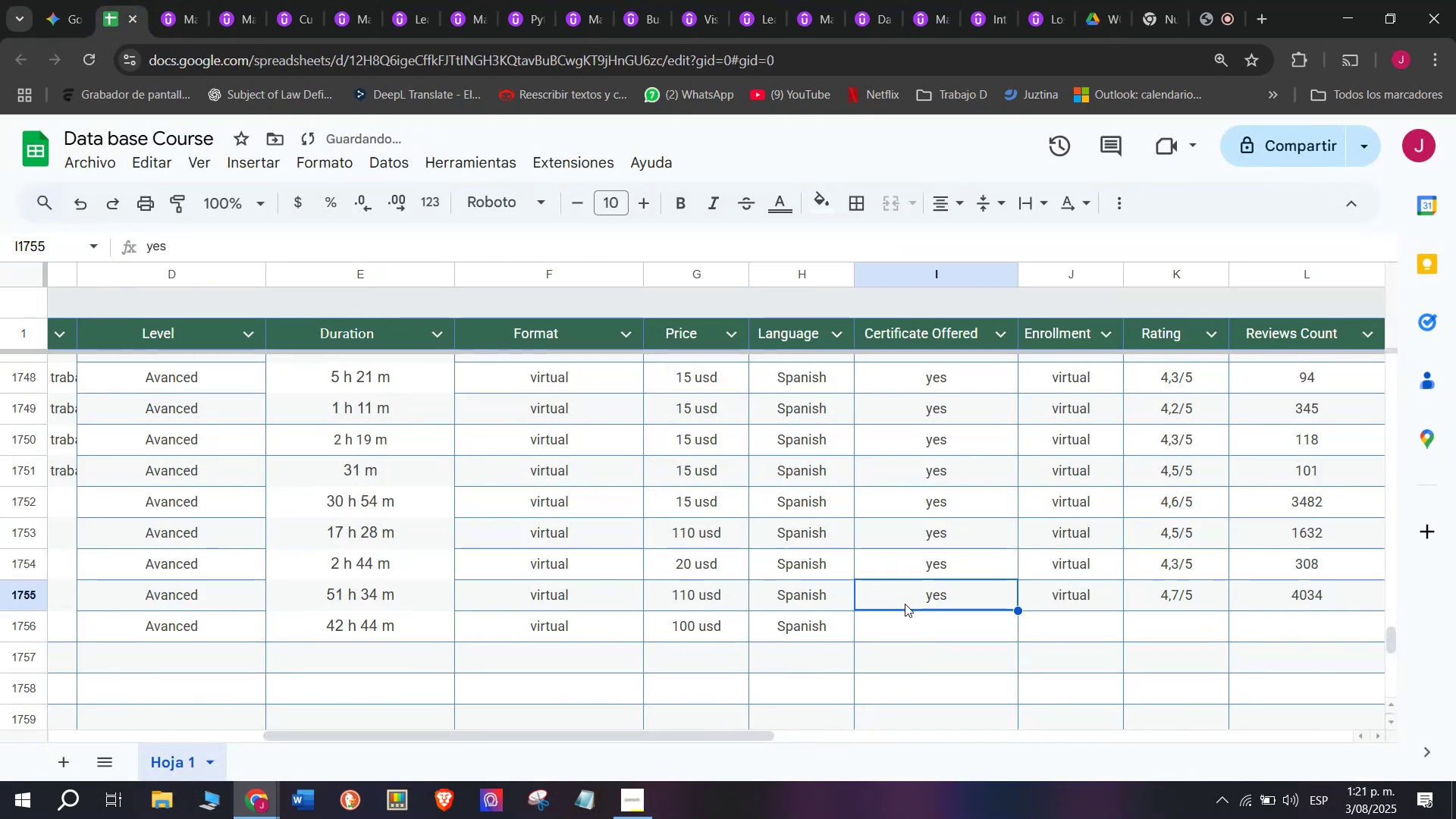 
key(Control+ControlLeft)
 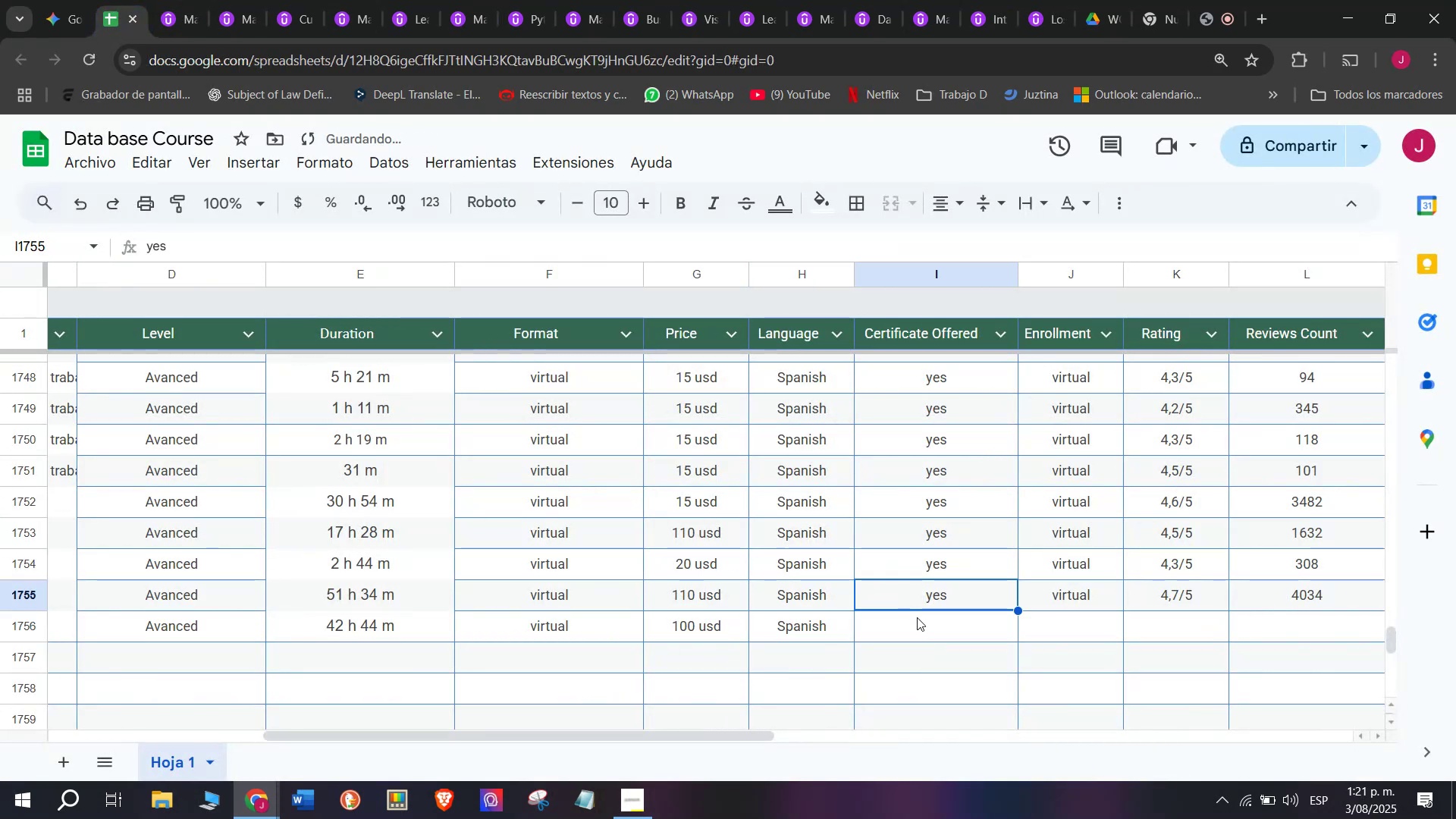 
key(Control+C)
 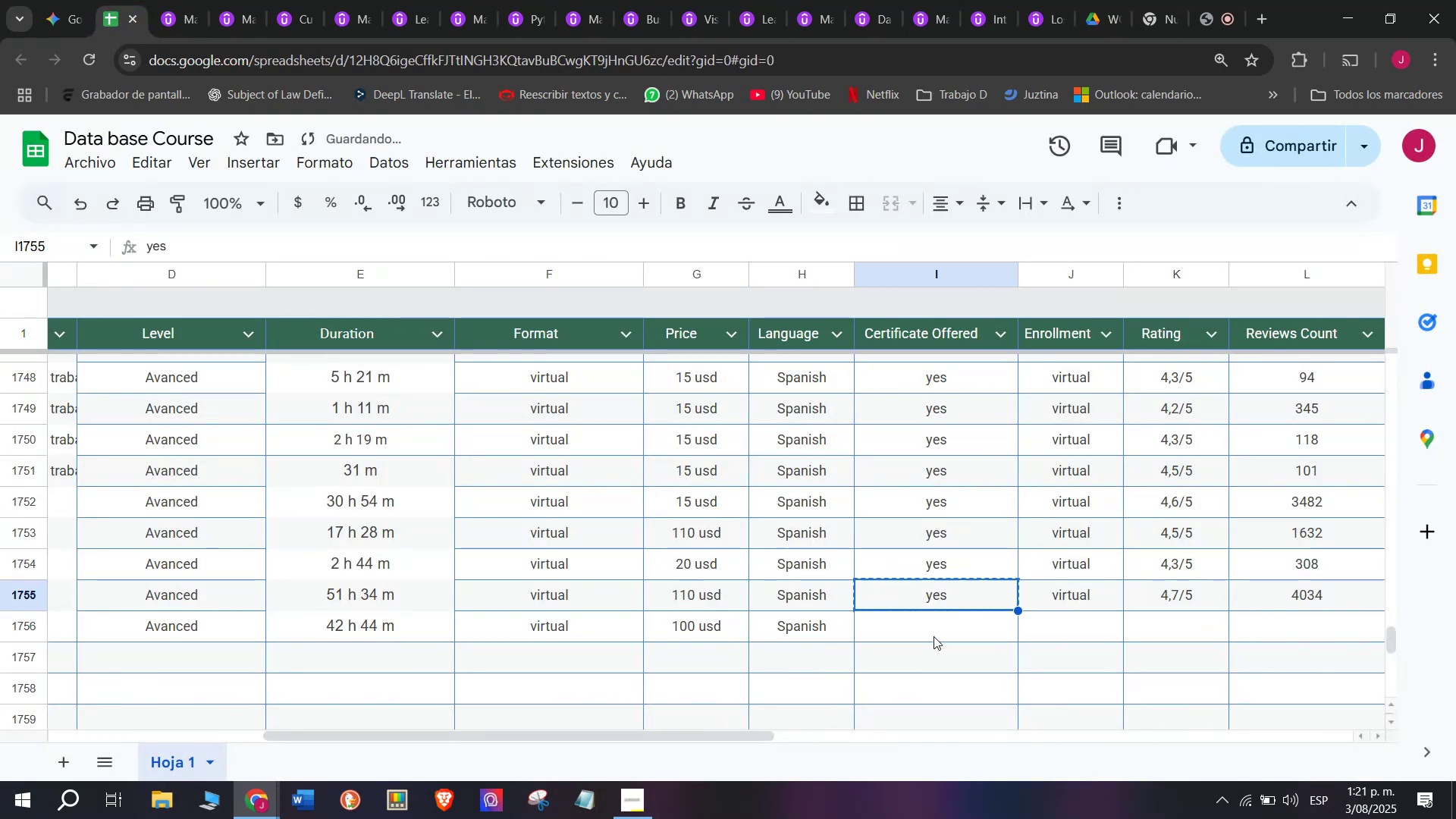 
key(Z)
 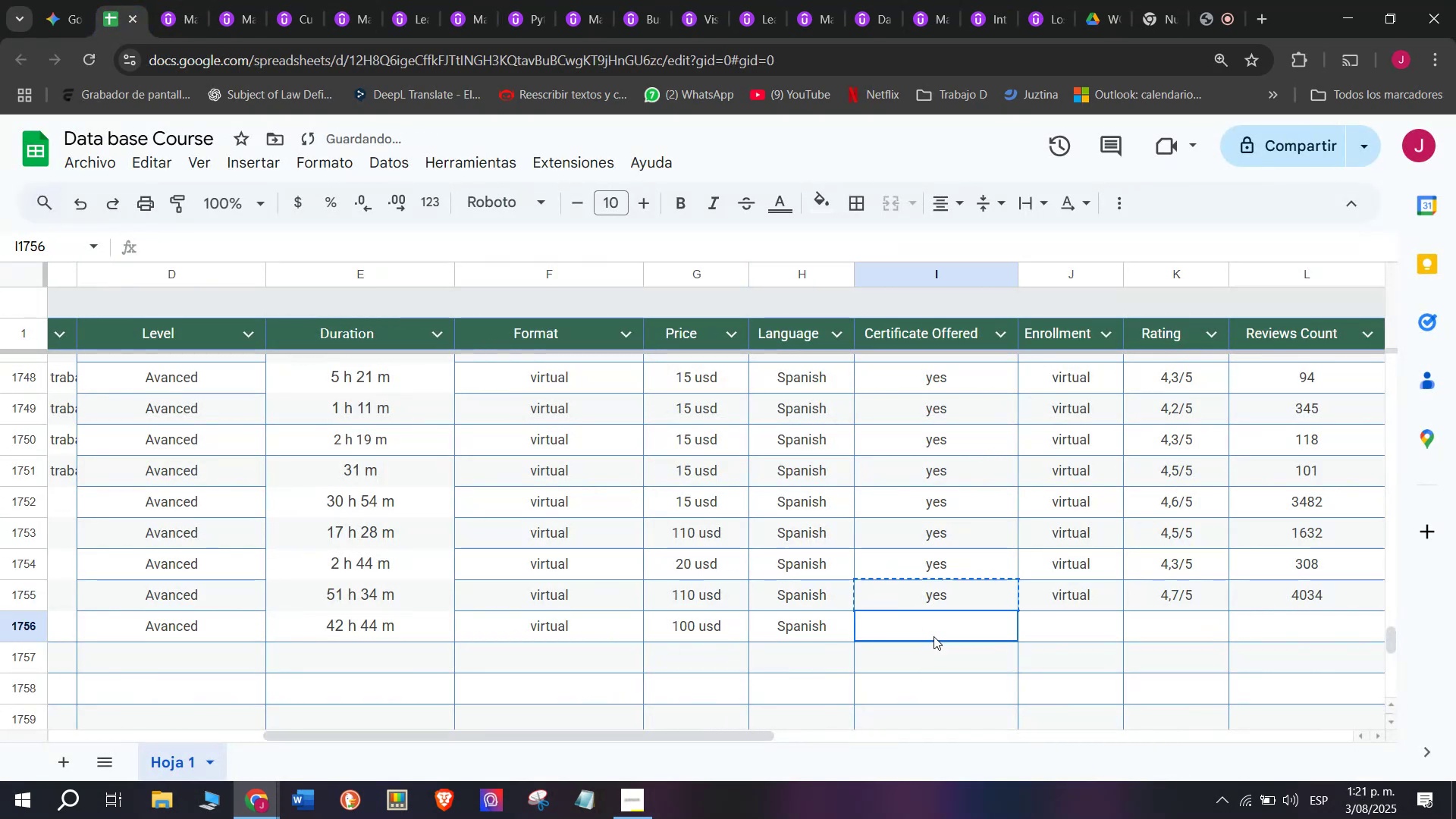 
key(Control+ControlLeft)
 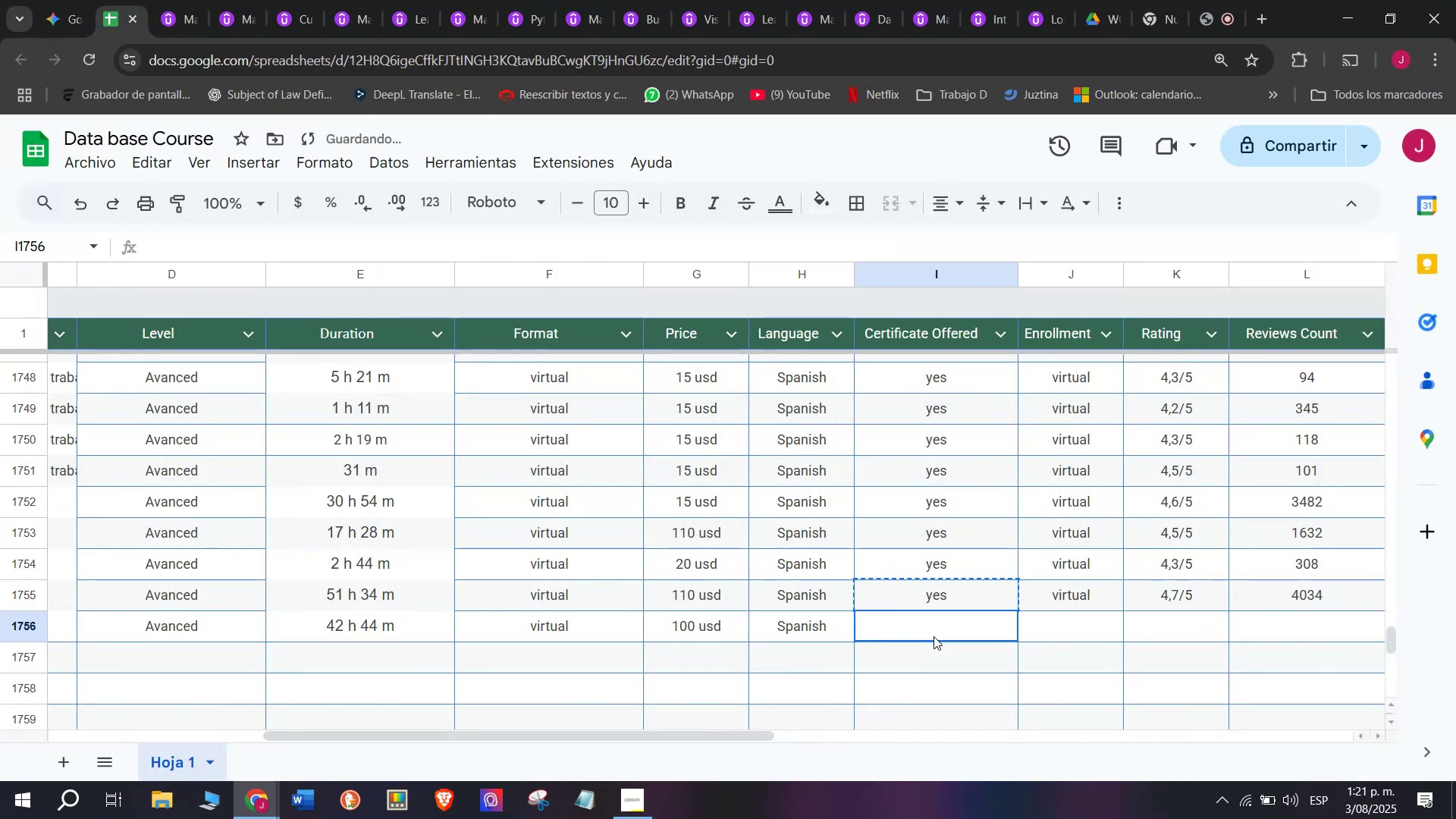 
key(Control+V)
 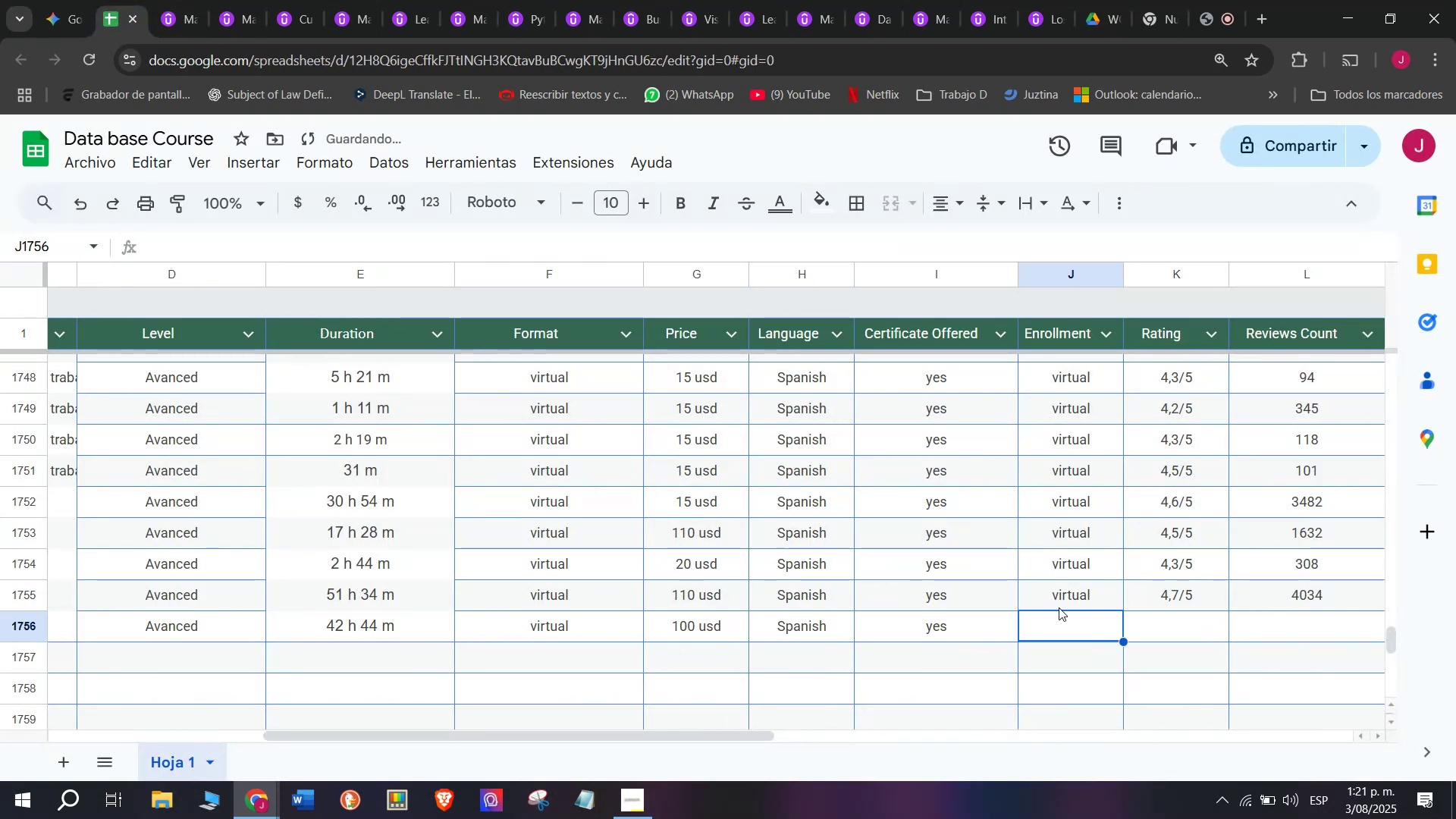 
triple_click([1059, 607])
 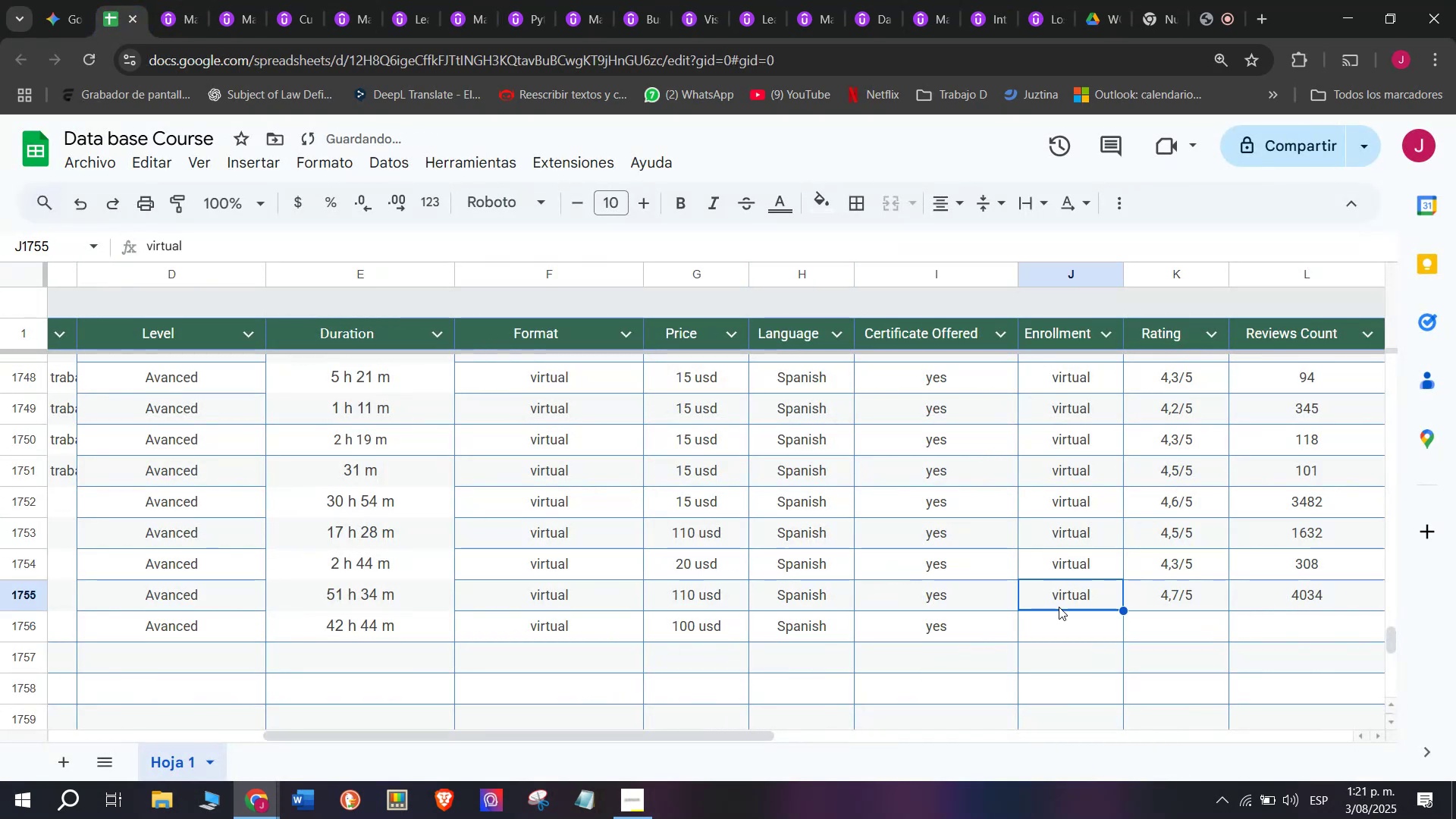 
key(Break)
 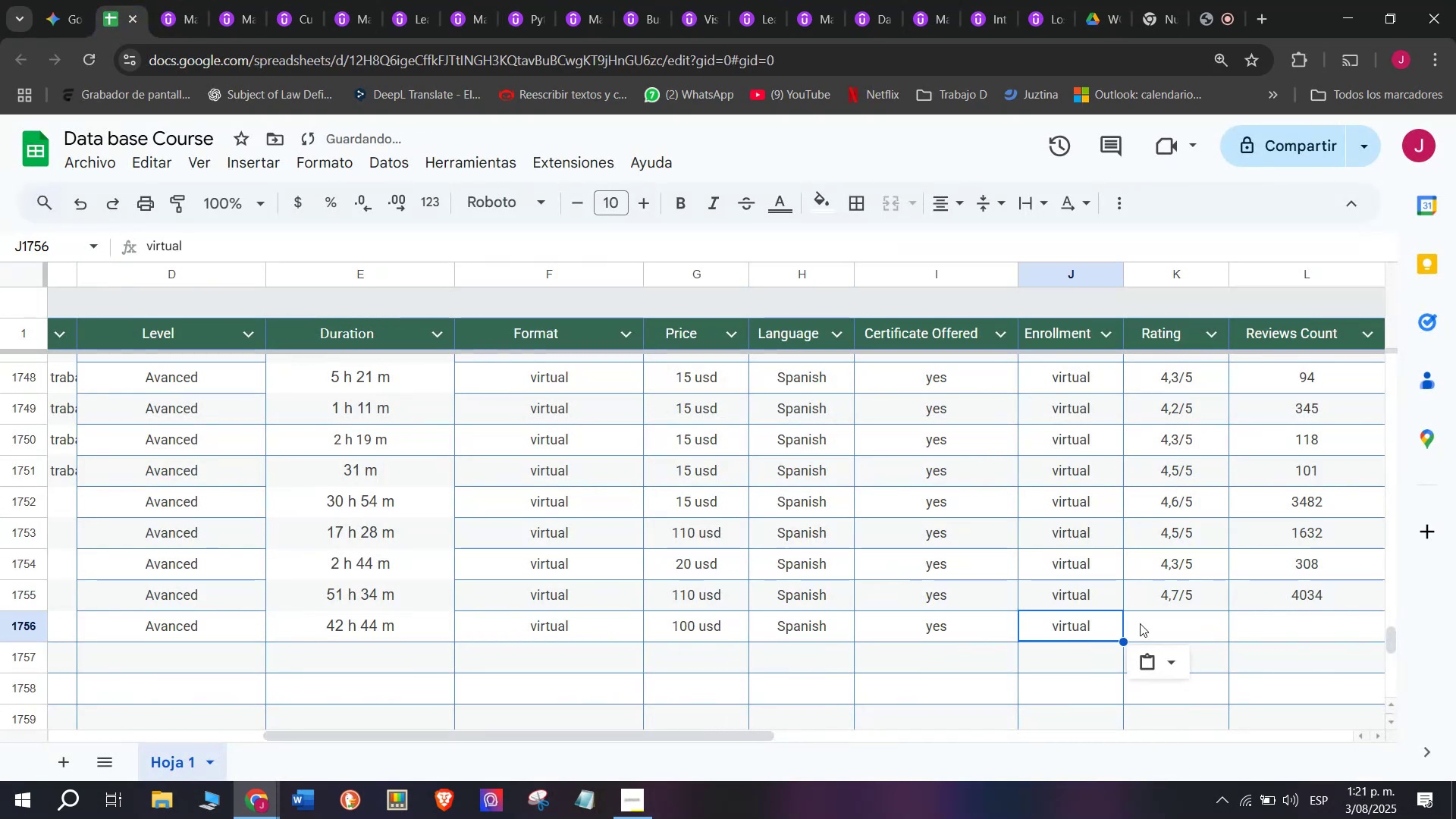 
key(Control+ControlLeft)
 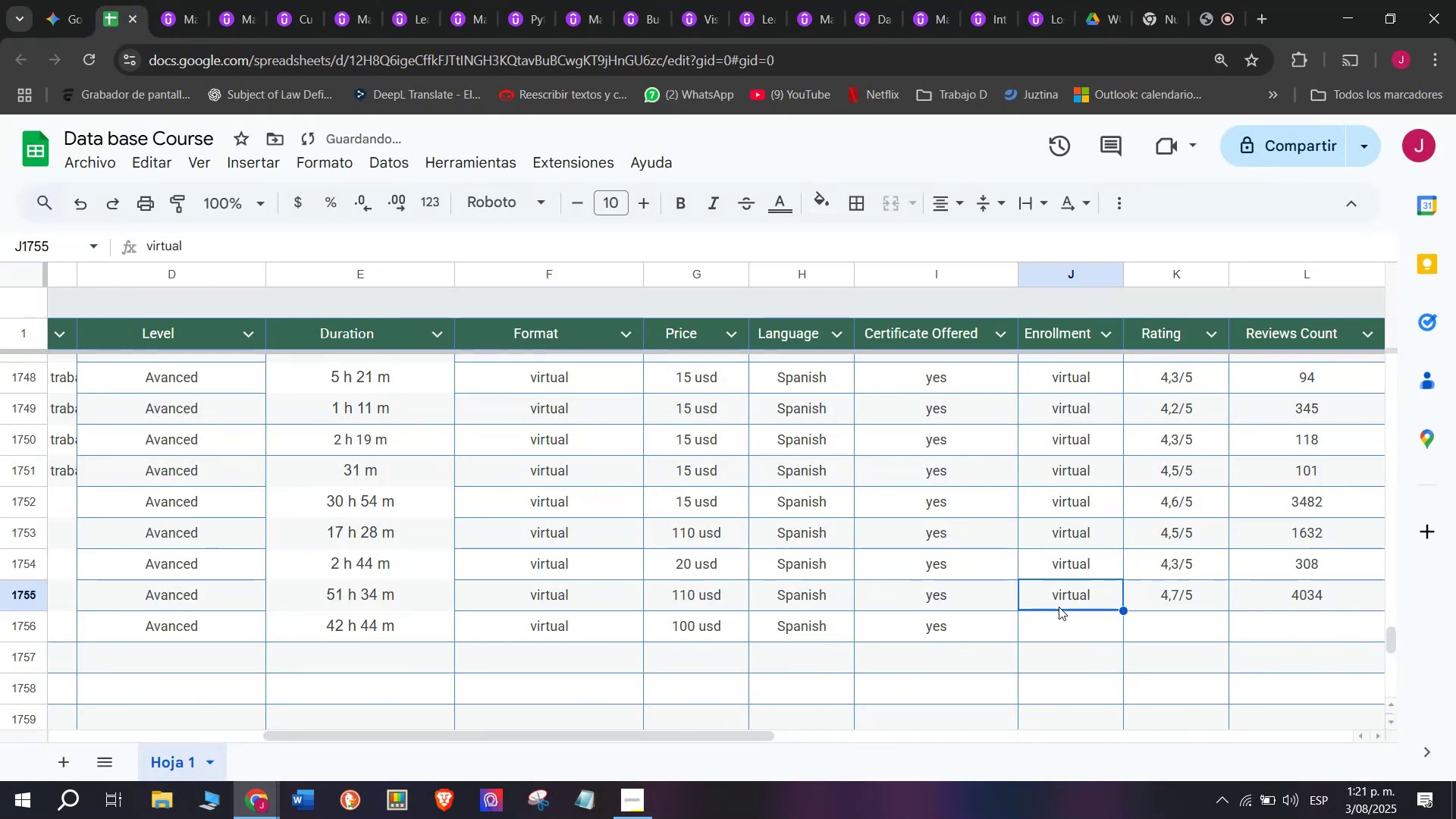 
key(Control+C)
 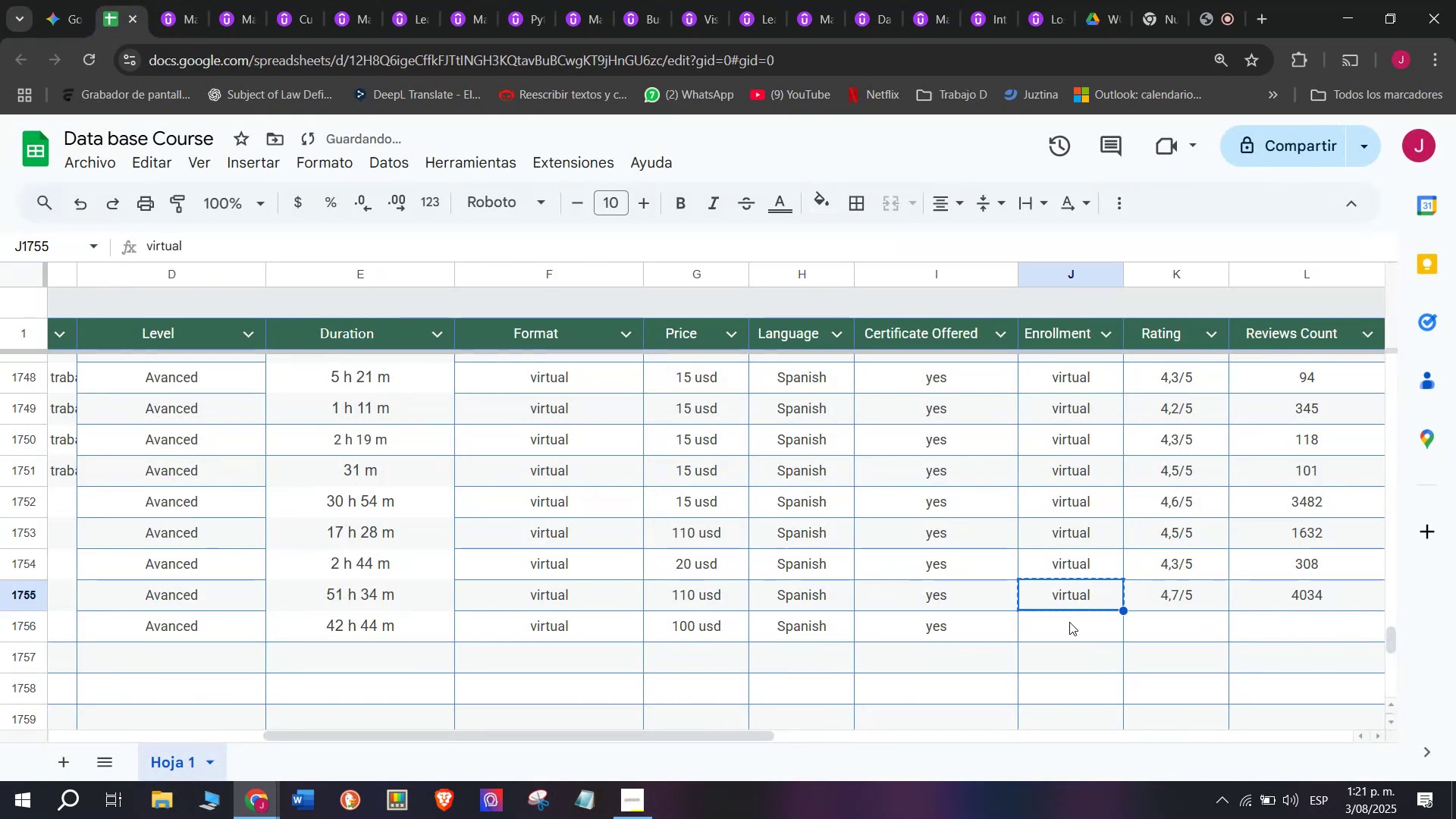 
triple_click([1069, 622])
 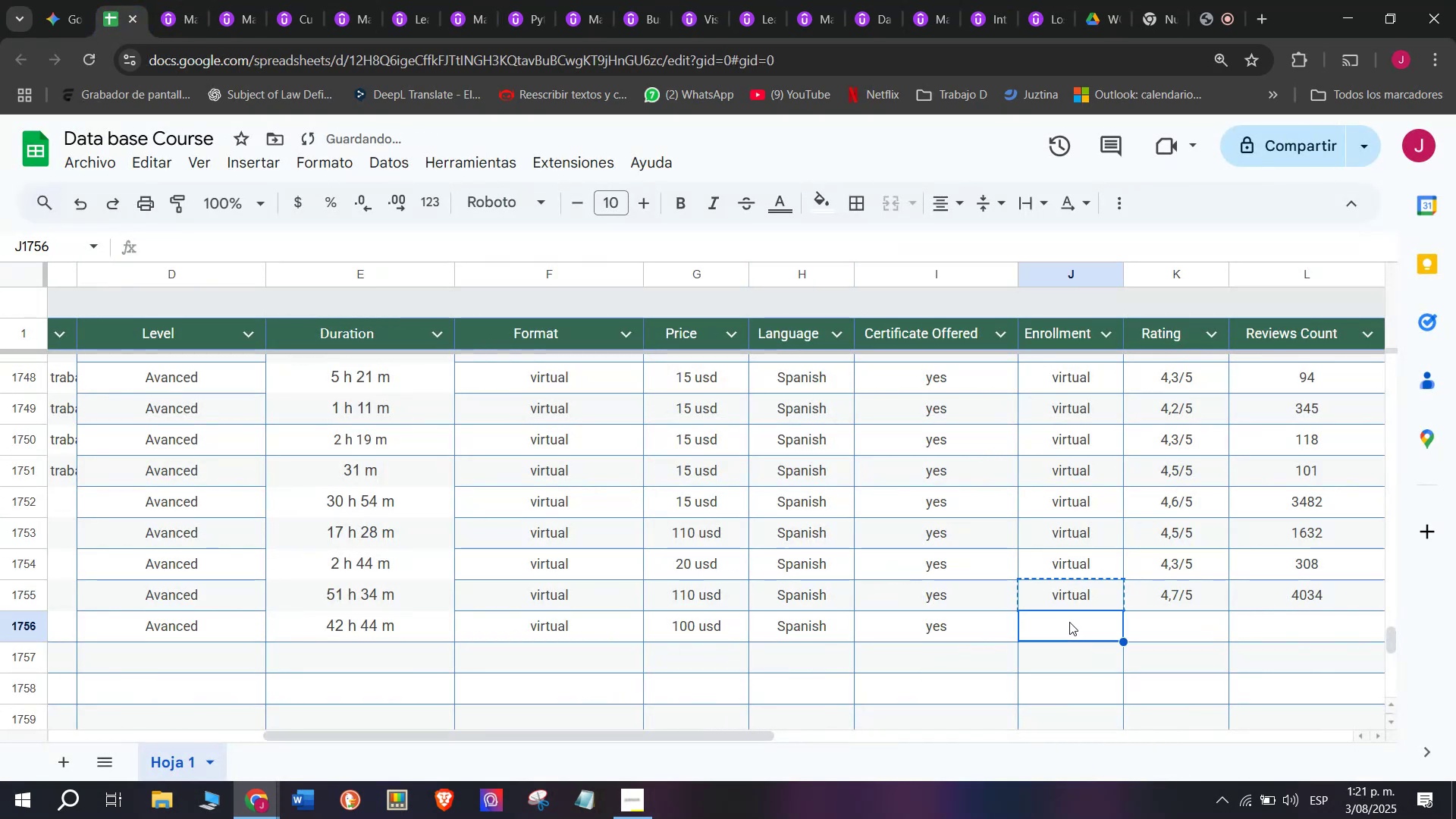 
key(Control+ControlLeft)
 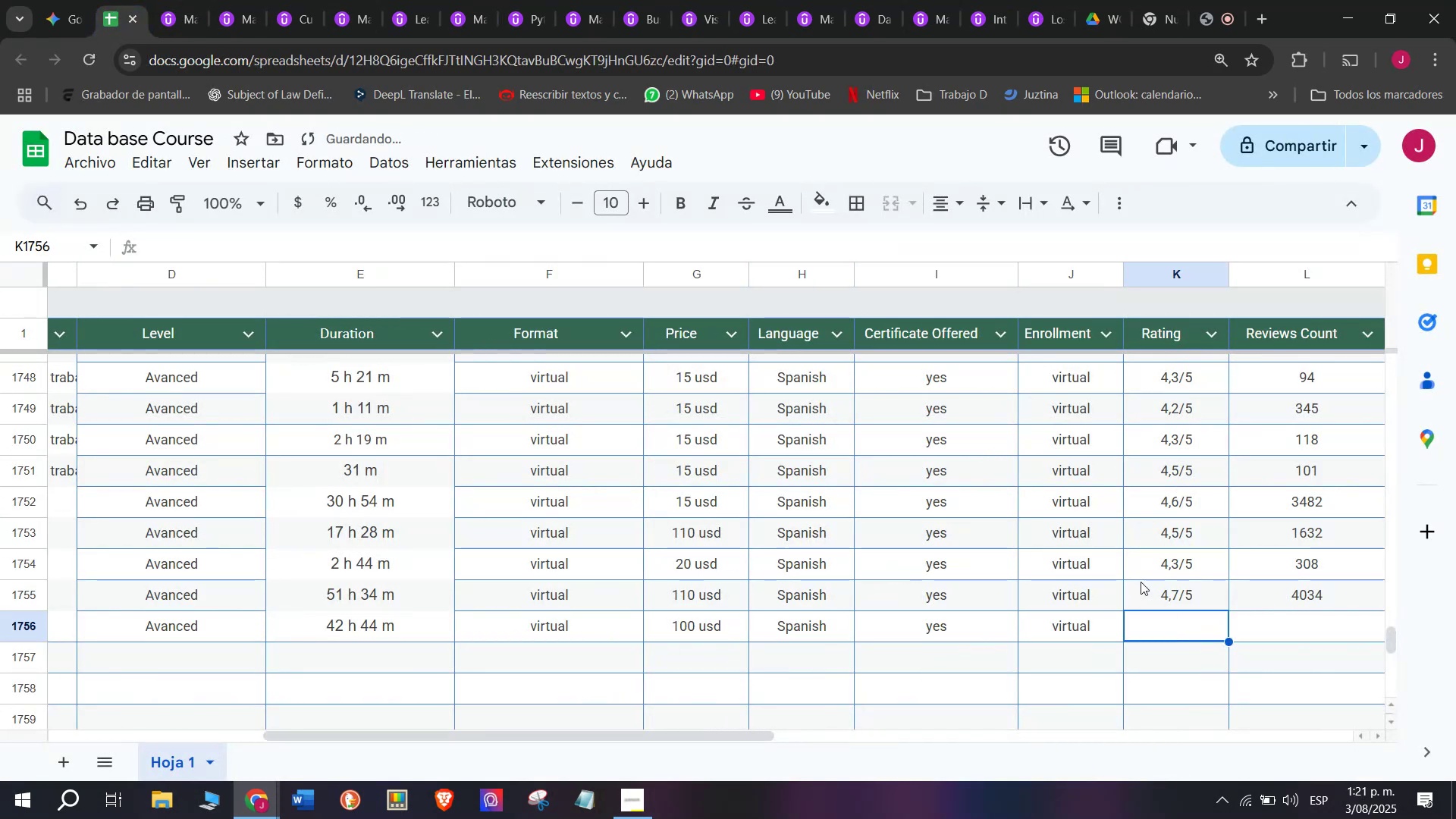 
key(Z)
 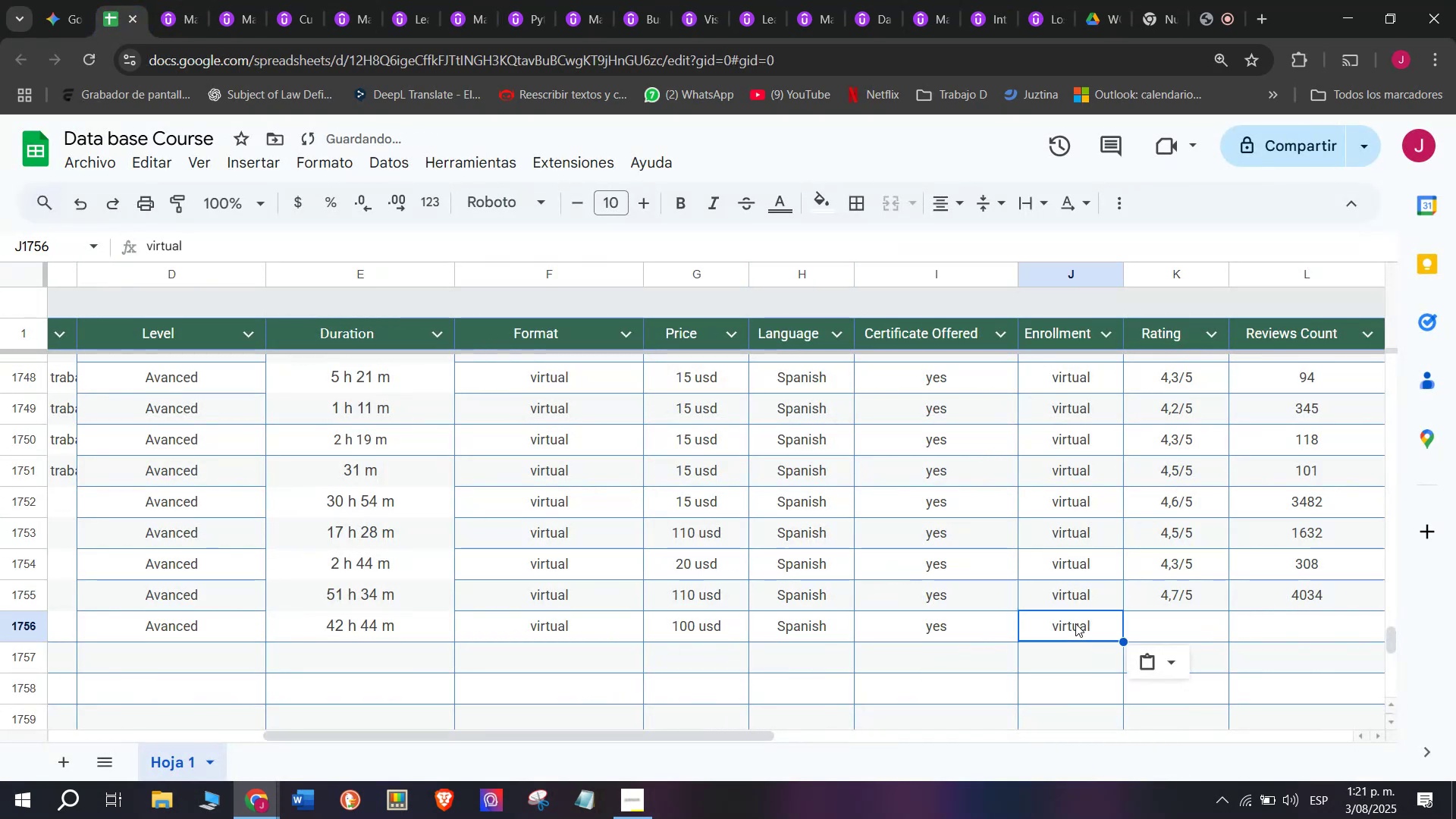 
key(Control+V)
 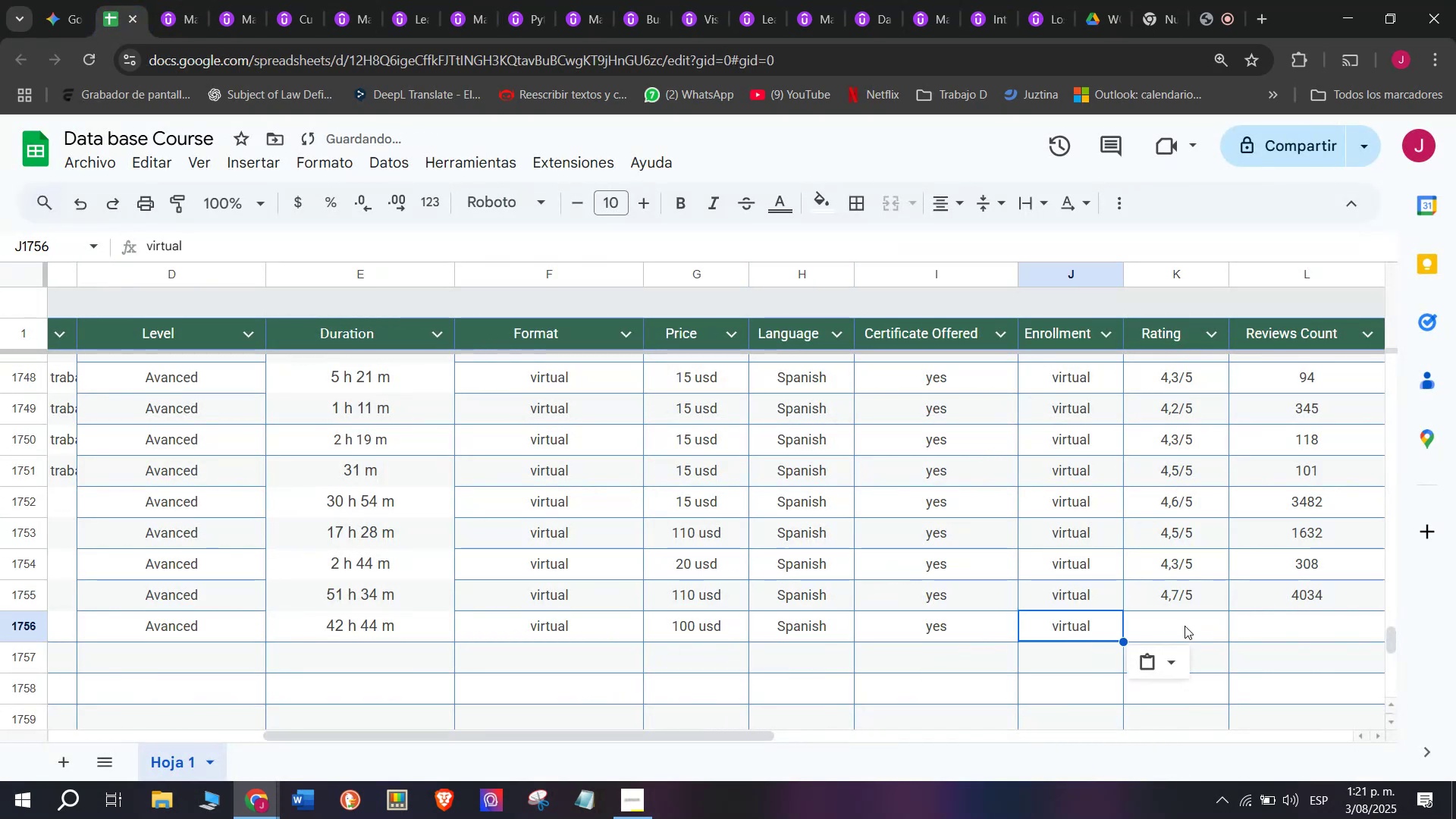 
triple_click([1185, 626])
 